 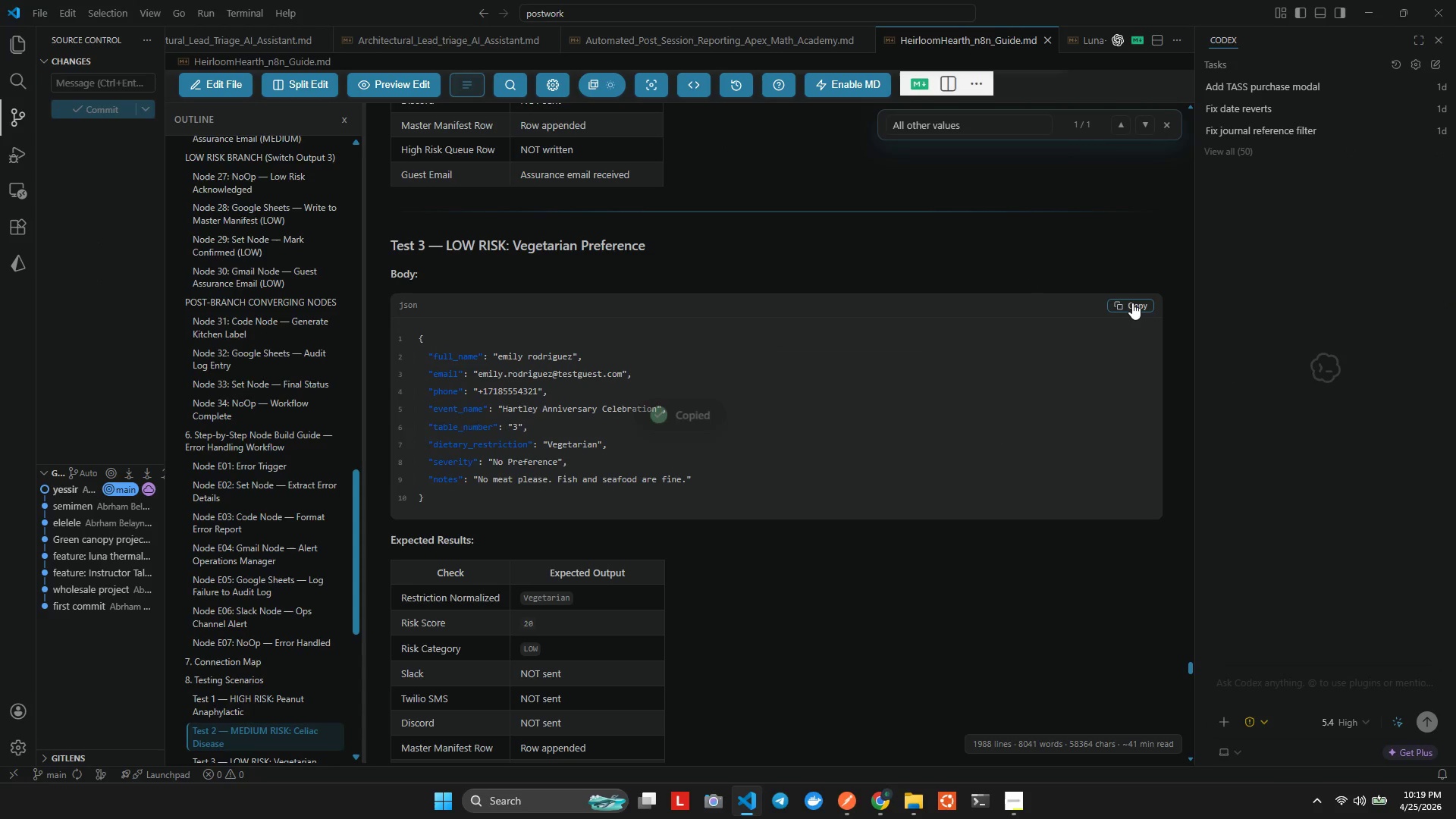 
key(Alt+AltLeft)
 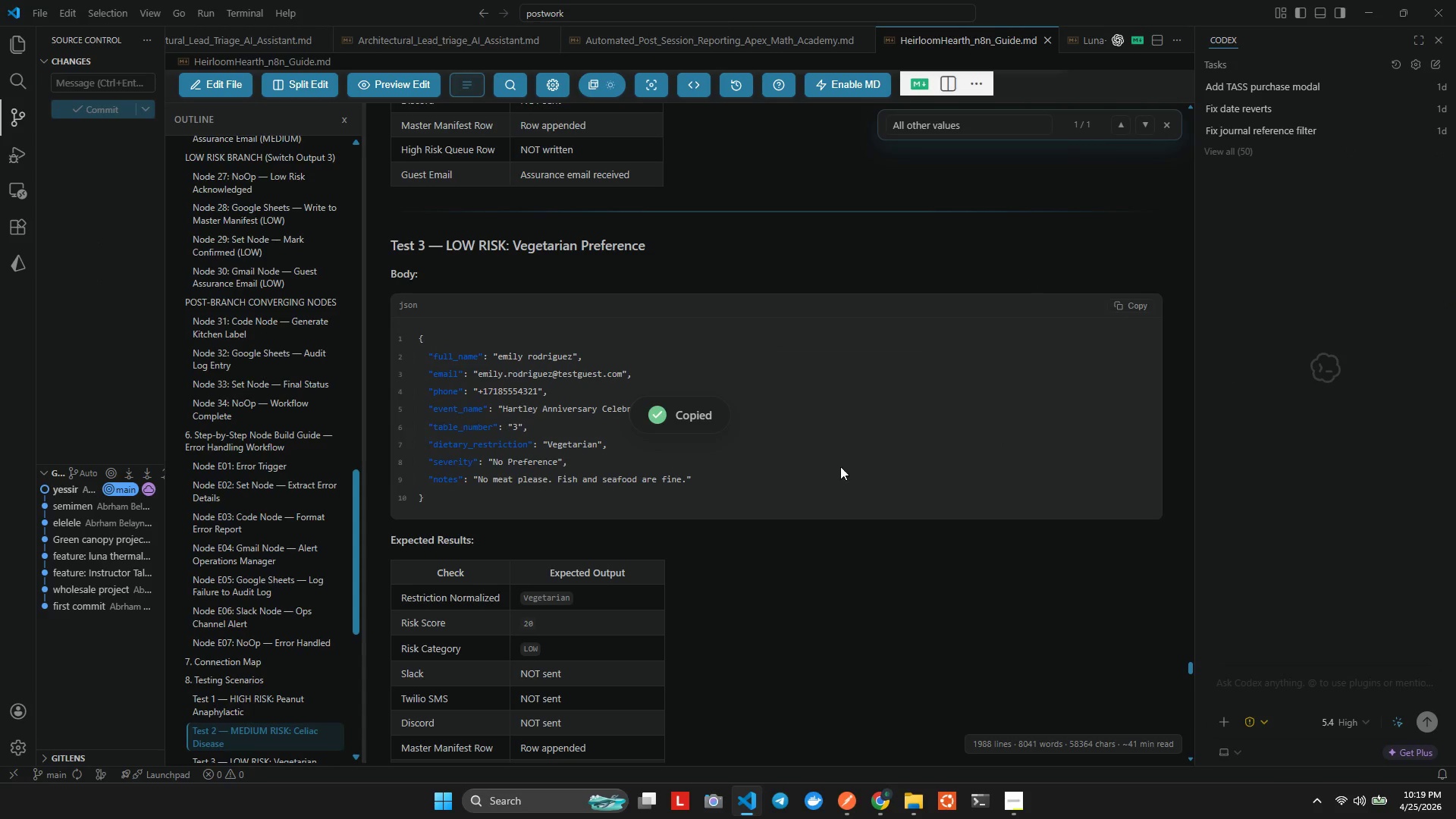 
key(Alt+Tab)
 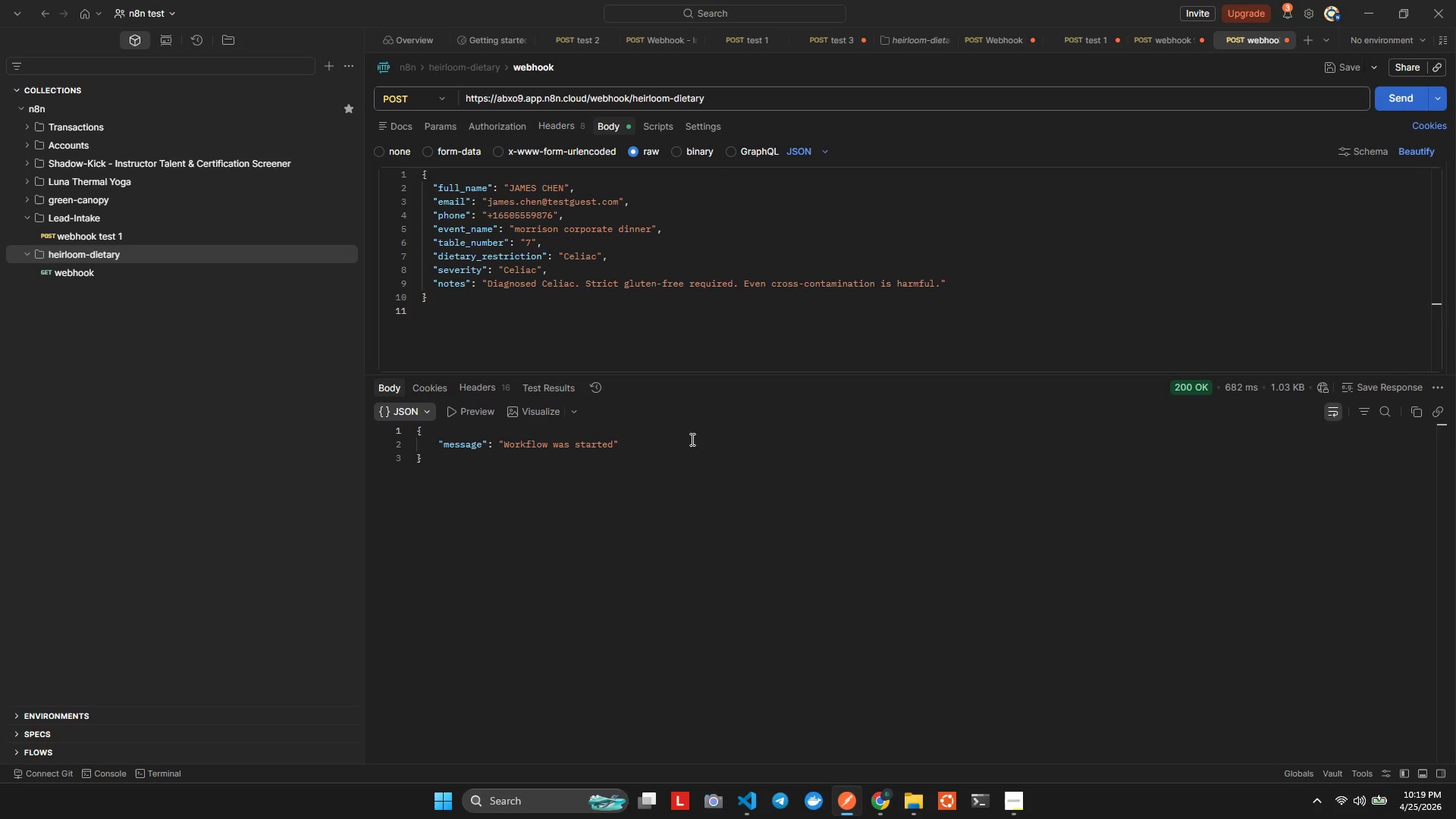 
key(Alt+Tab)
 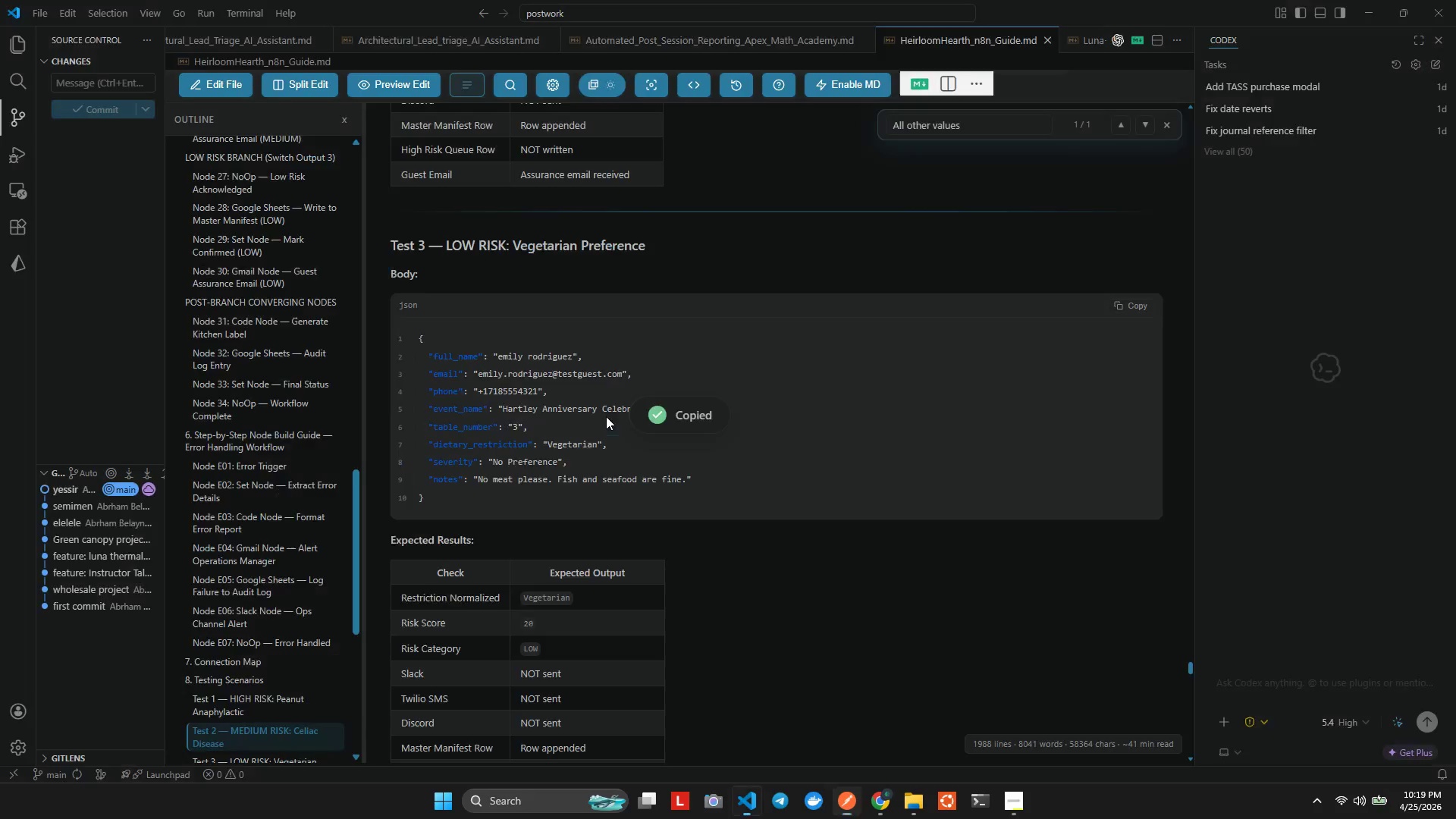 
key(Alt+AltLeft)
 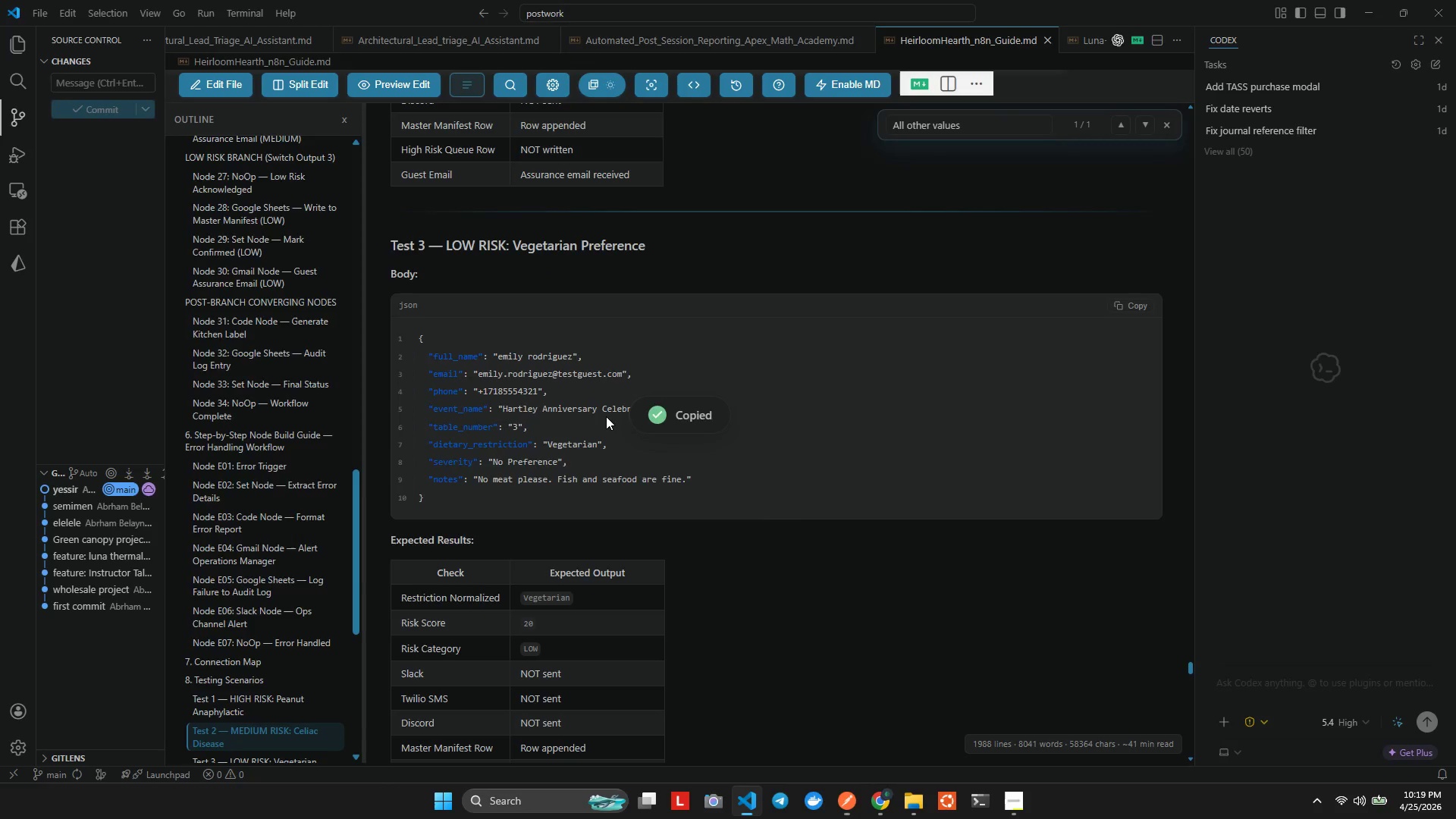 
key(Alt+Tab)
 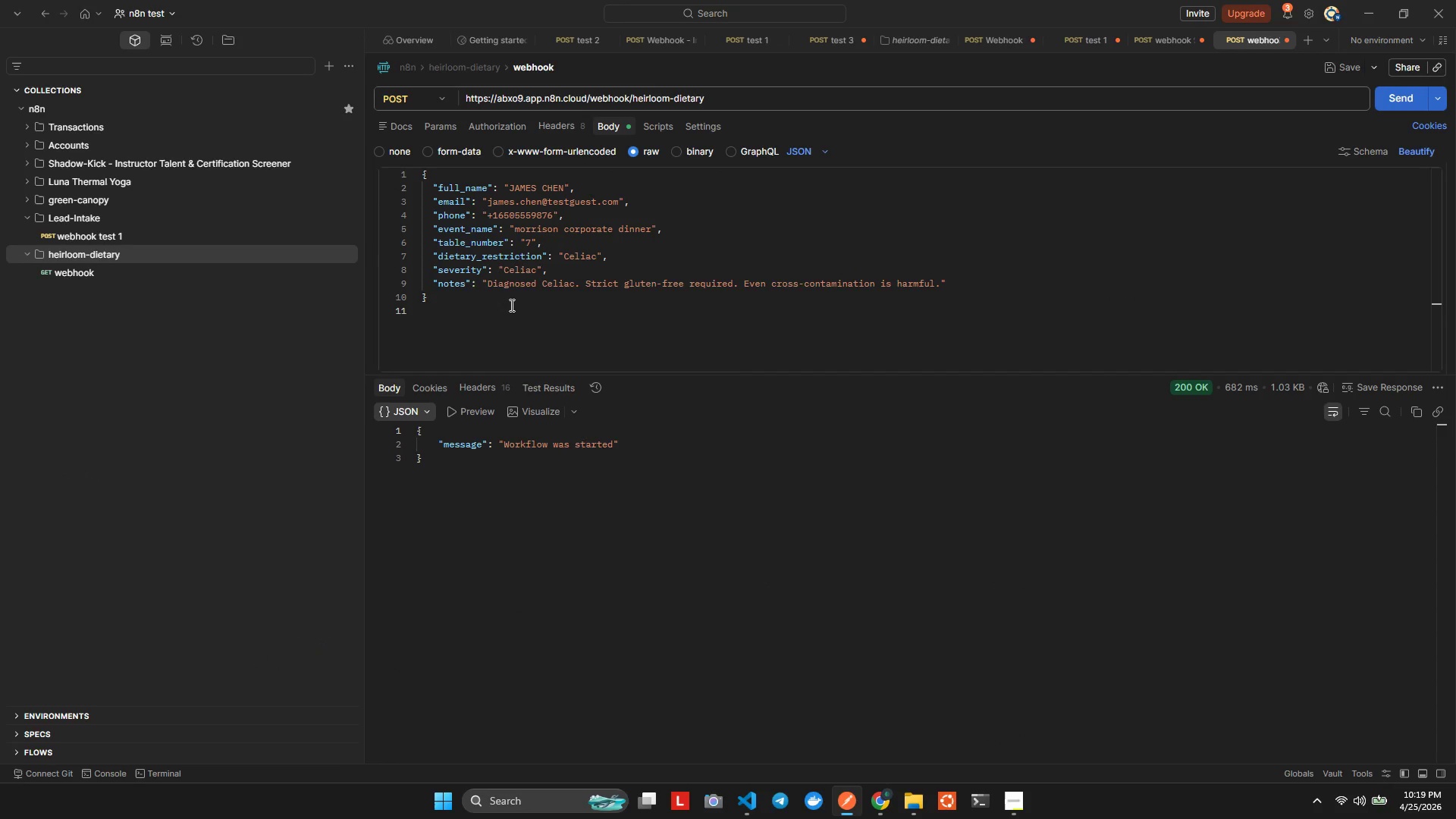 
left_click([510, 305])
 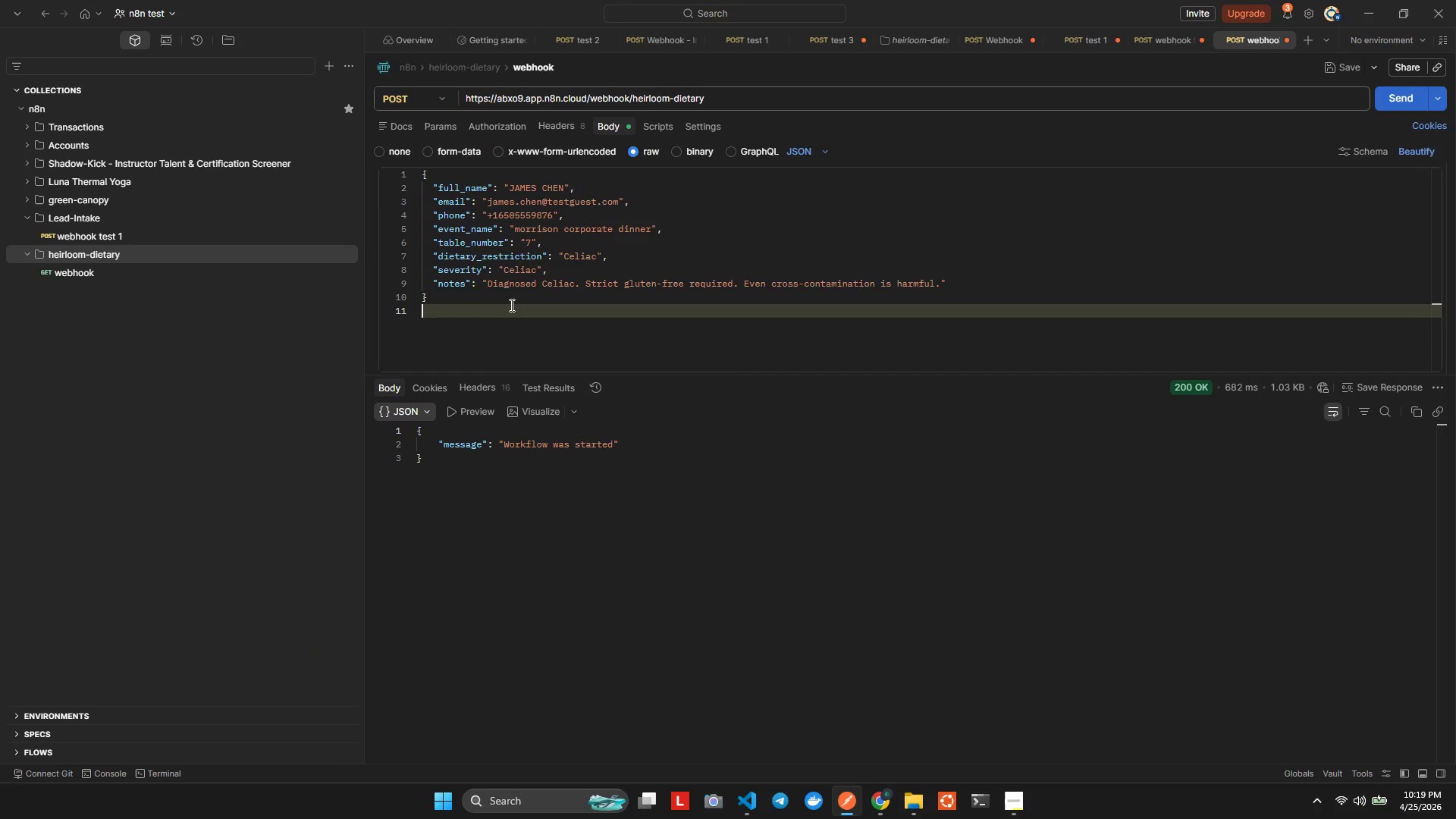 
key(Control+A)
 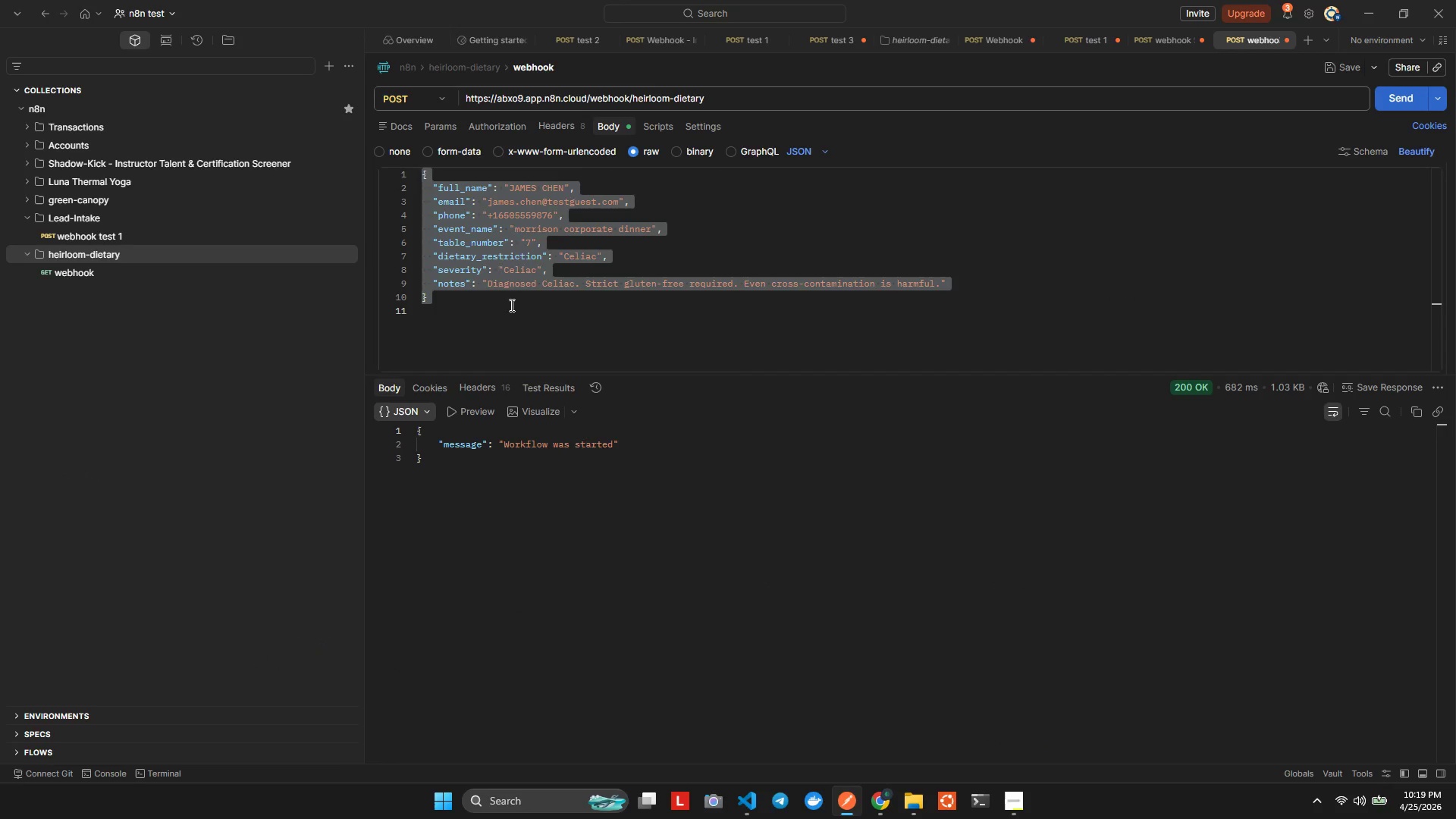 
key(Control+V)
 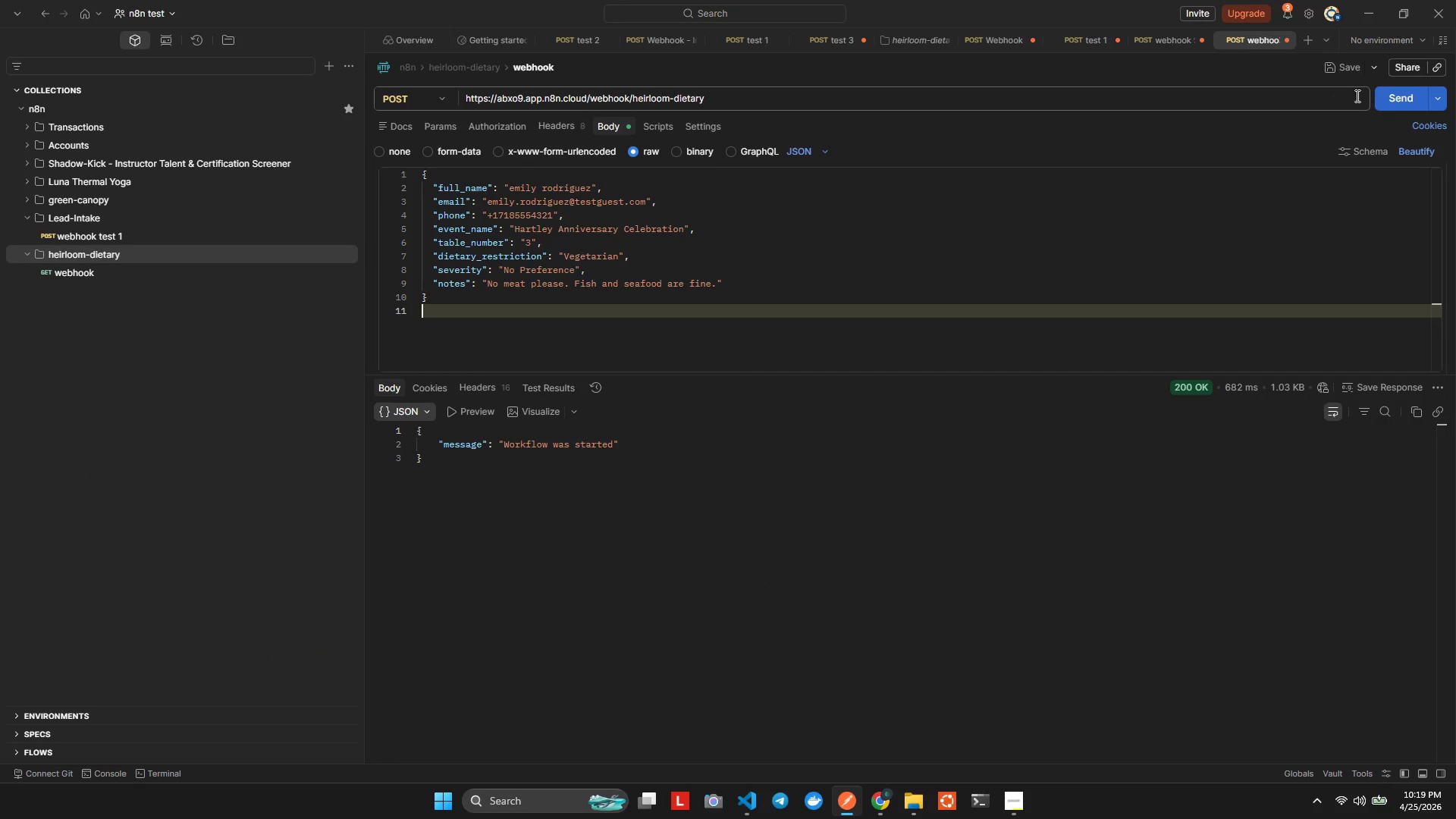 
left_click([1389, 105])
 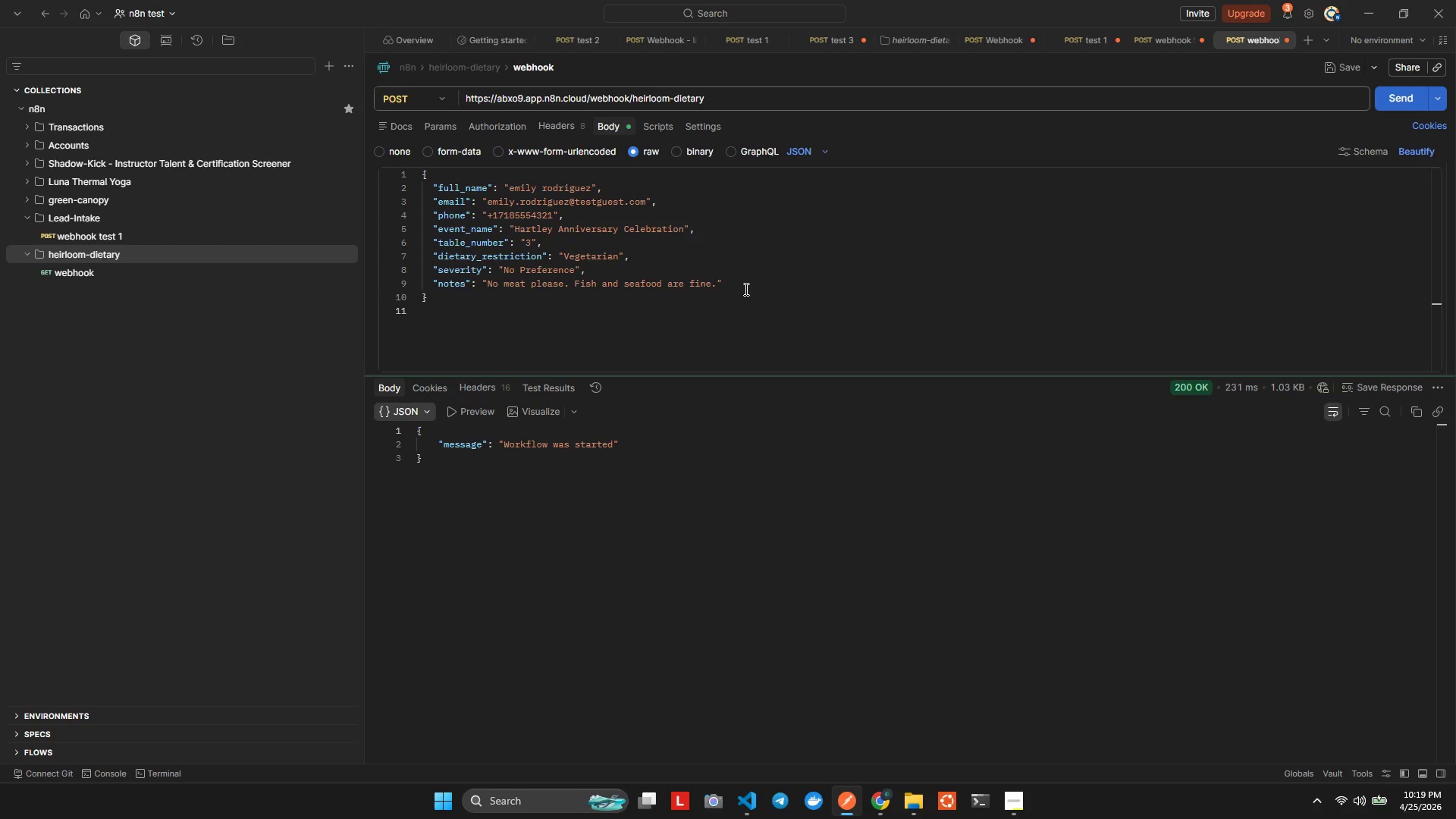 
wait(5.7)
 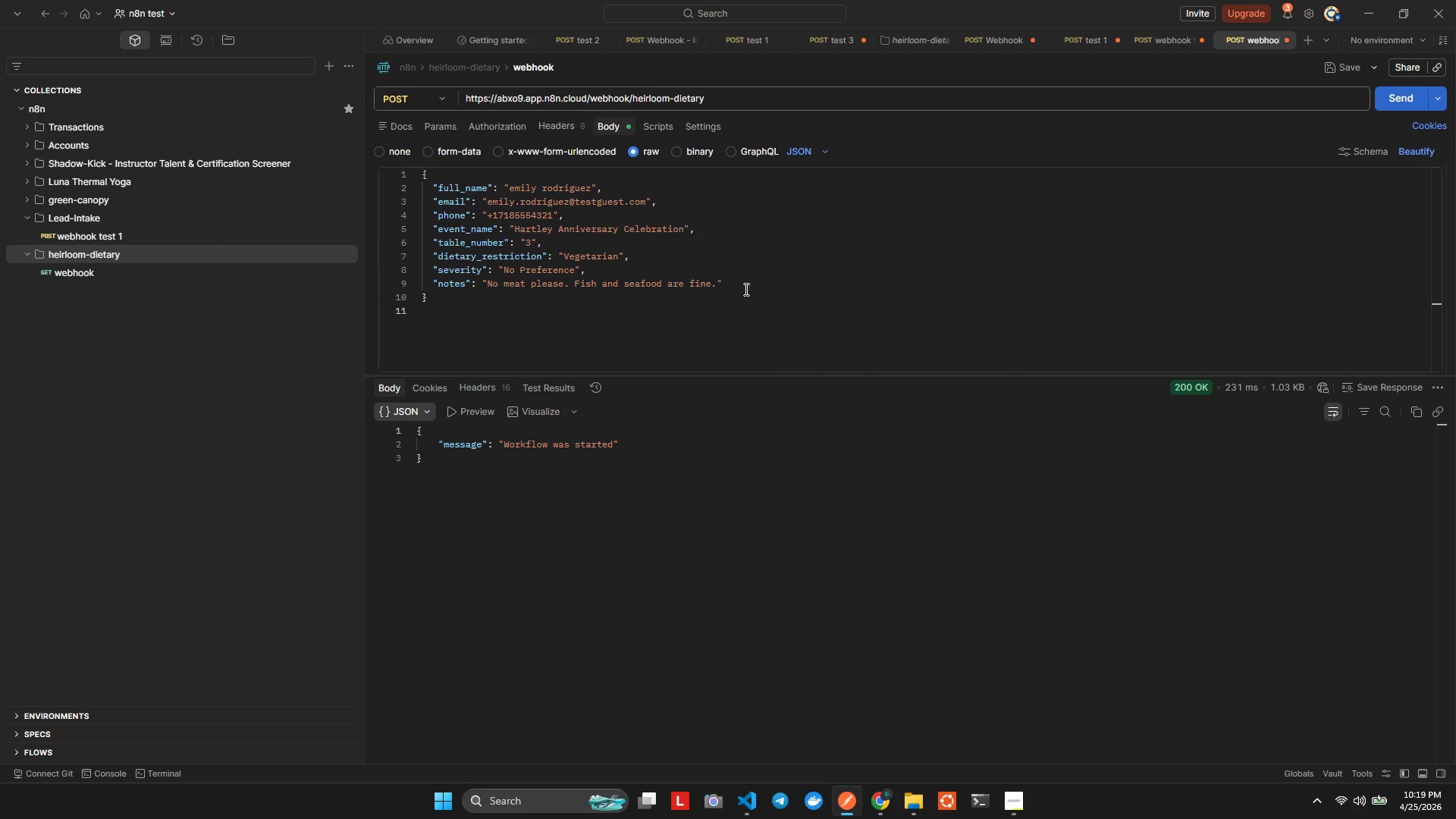 
key(Alt+Tab)
 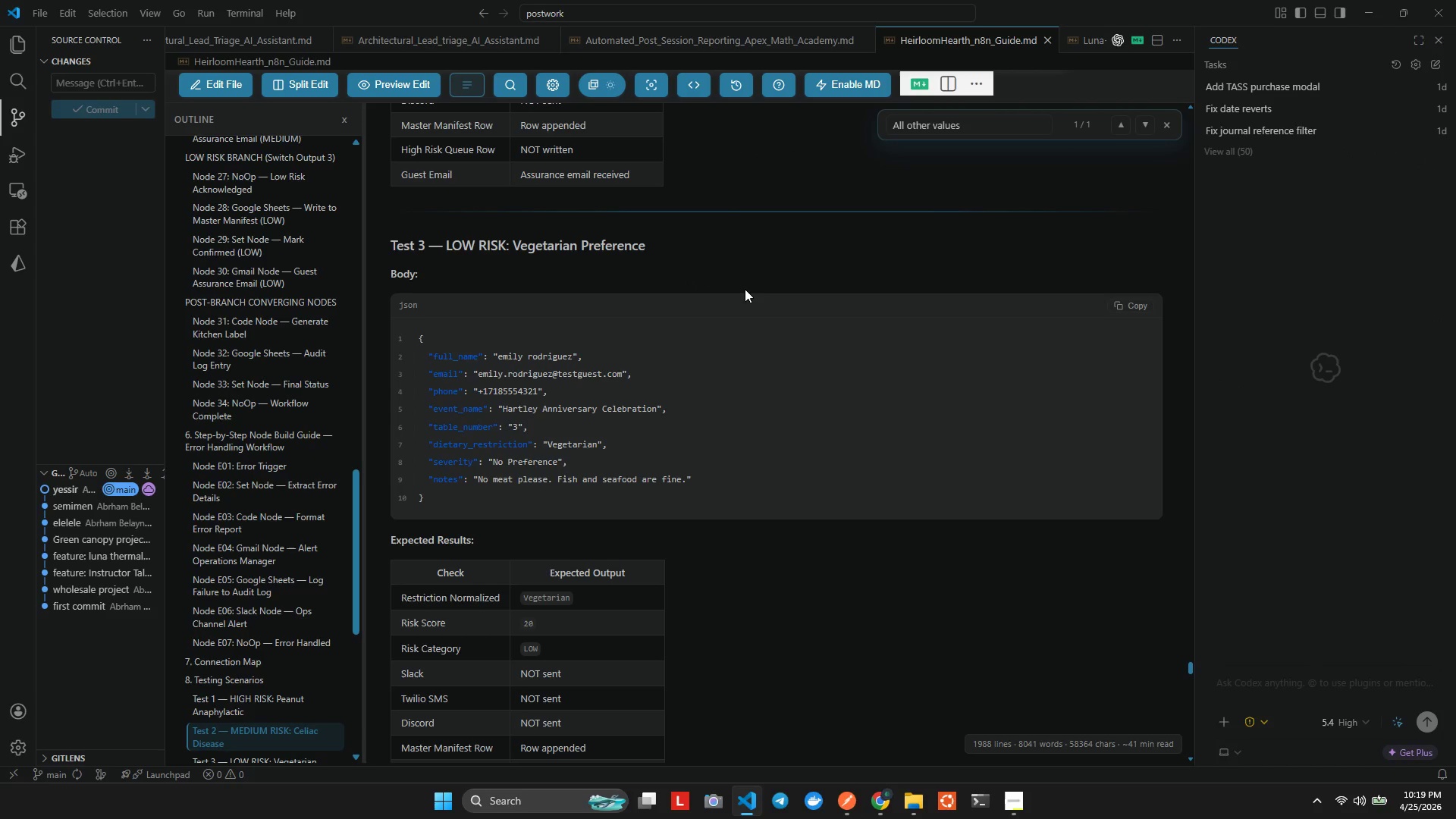 
key(Alt+Tab)
 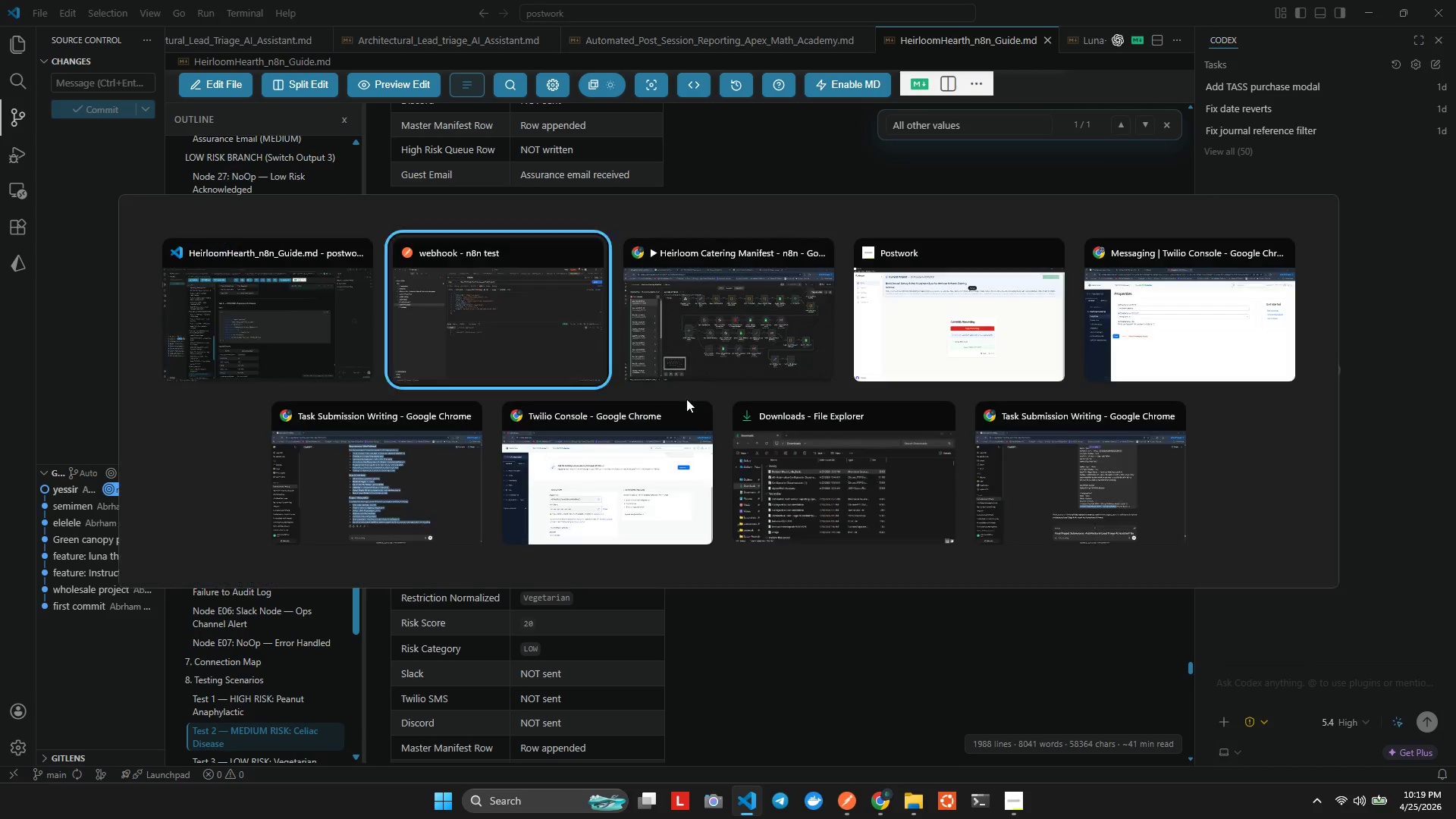 
key(Alt+Tab)
 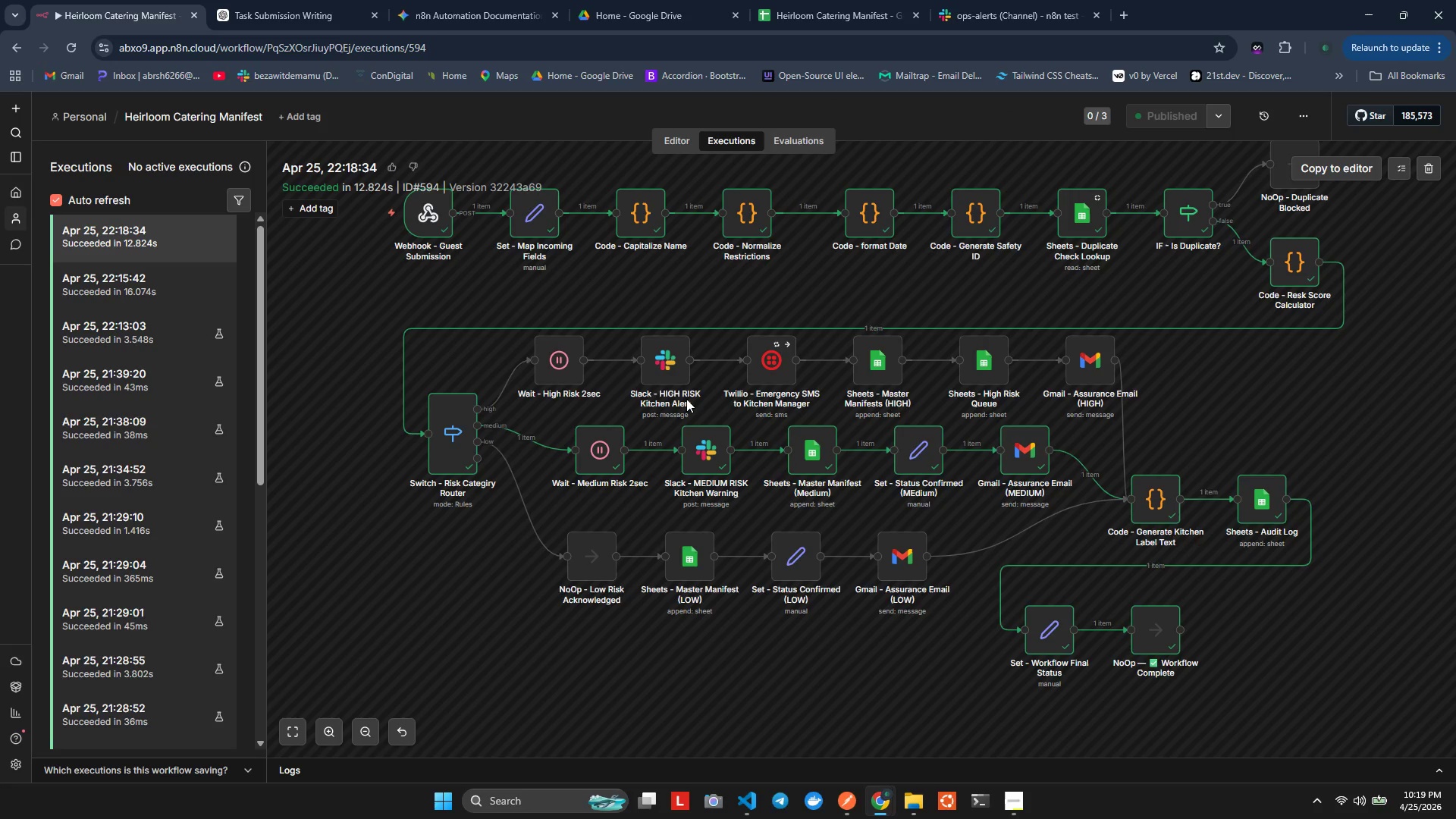 
wait(8.89)
 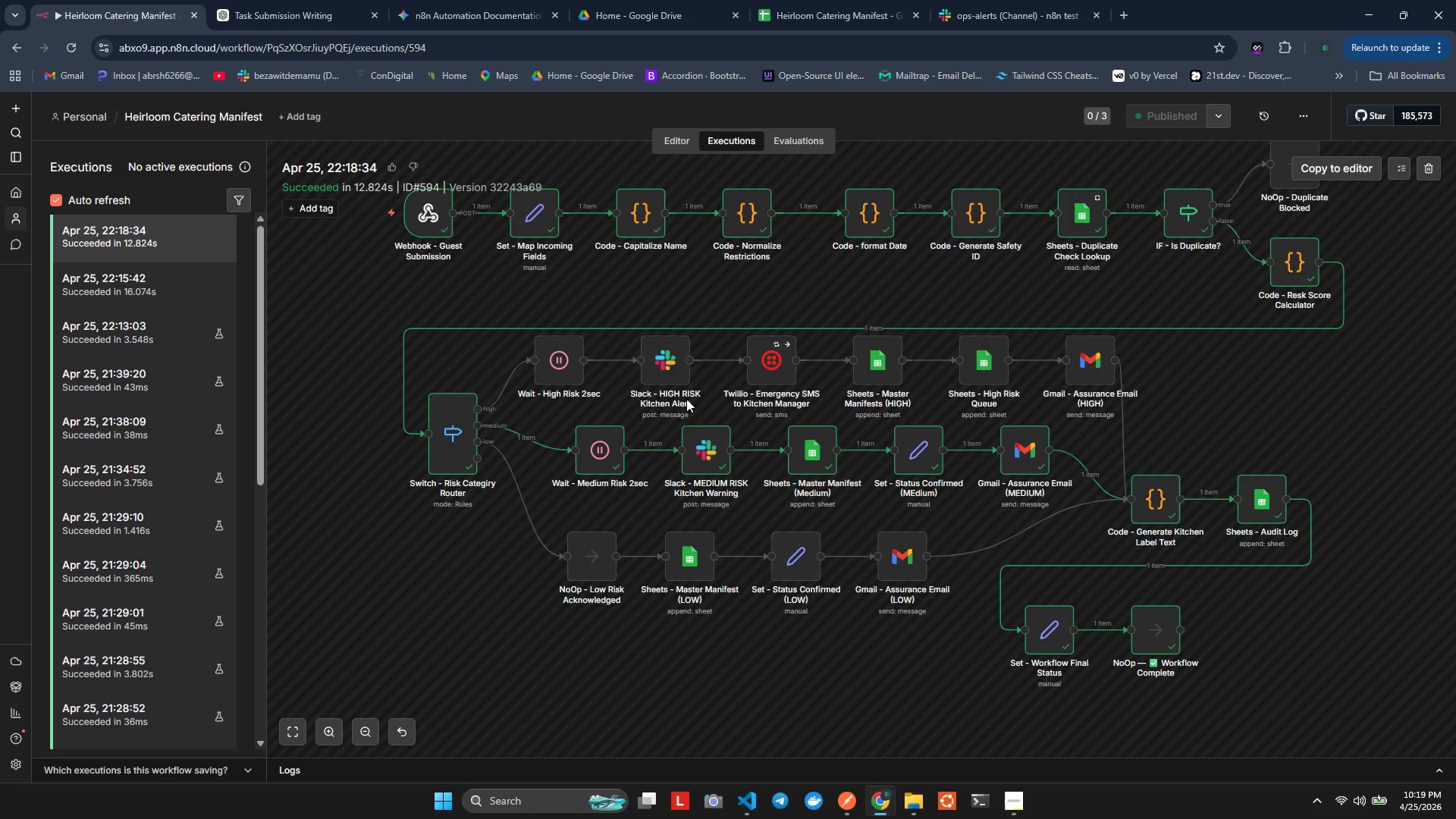 
left_click([142, 232])
 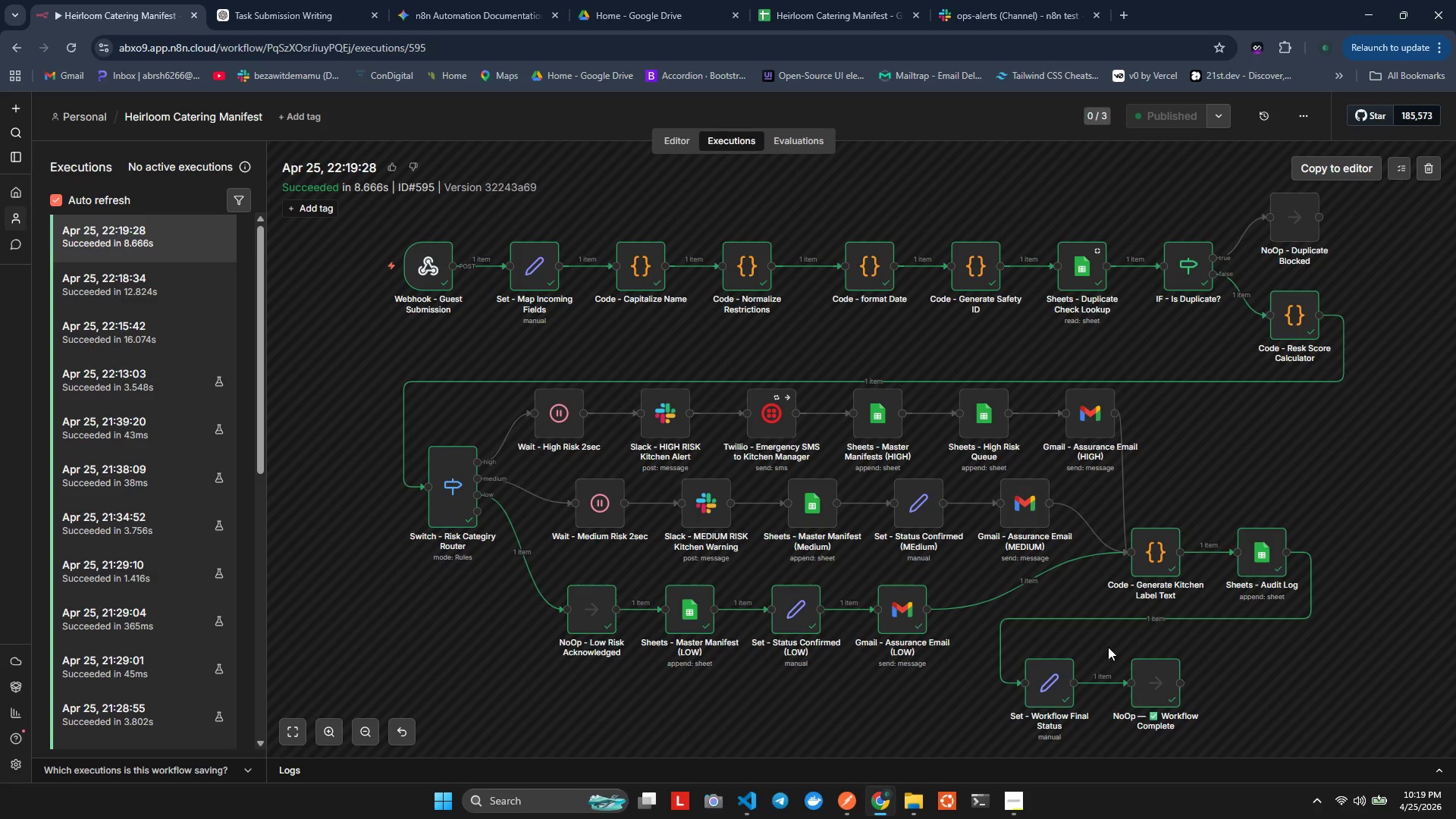 
wait(11.48)
 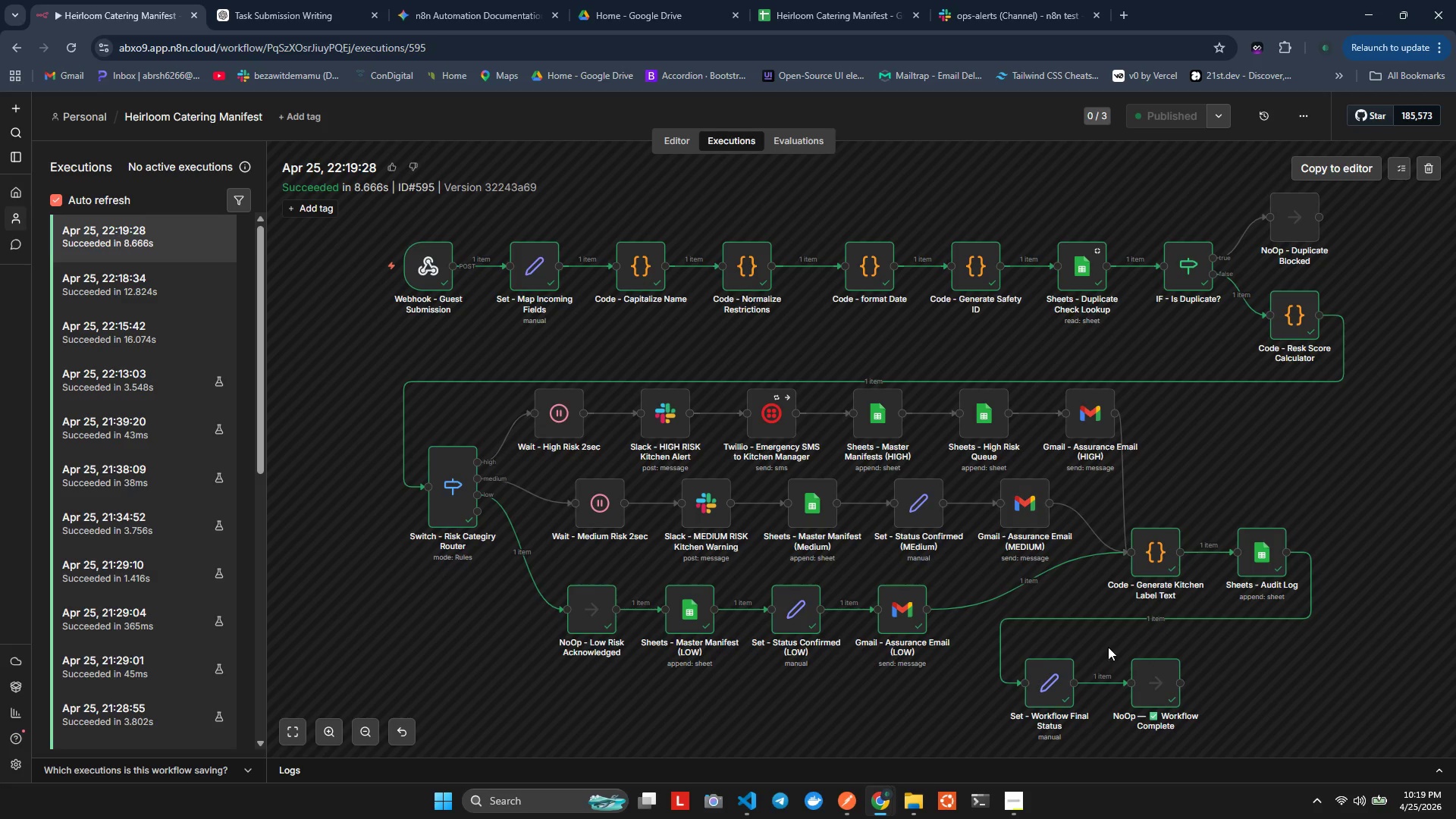 
key(Alt+AltLeft)
 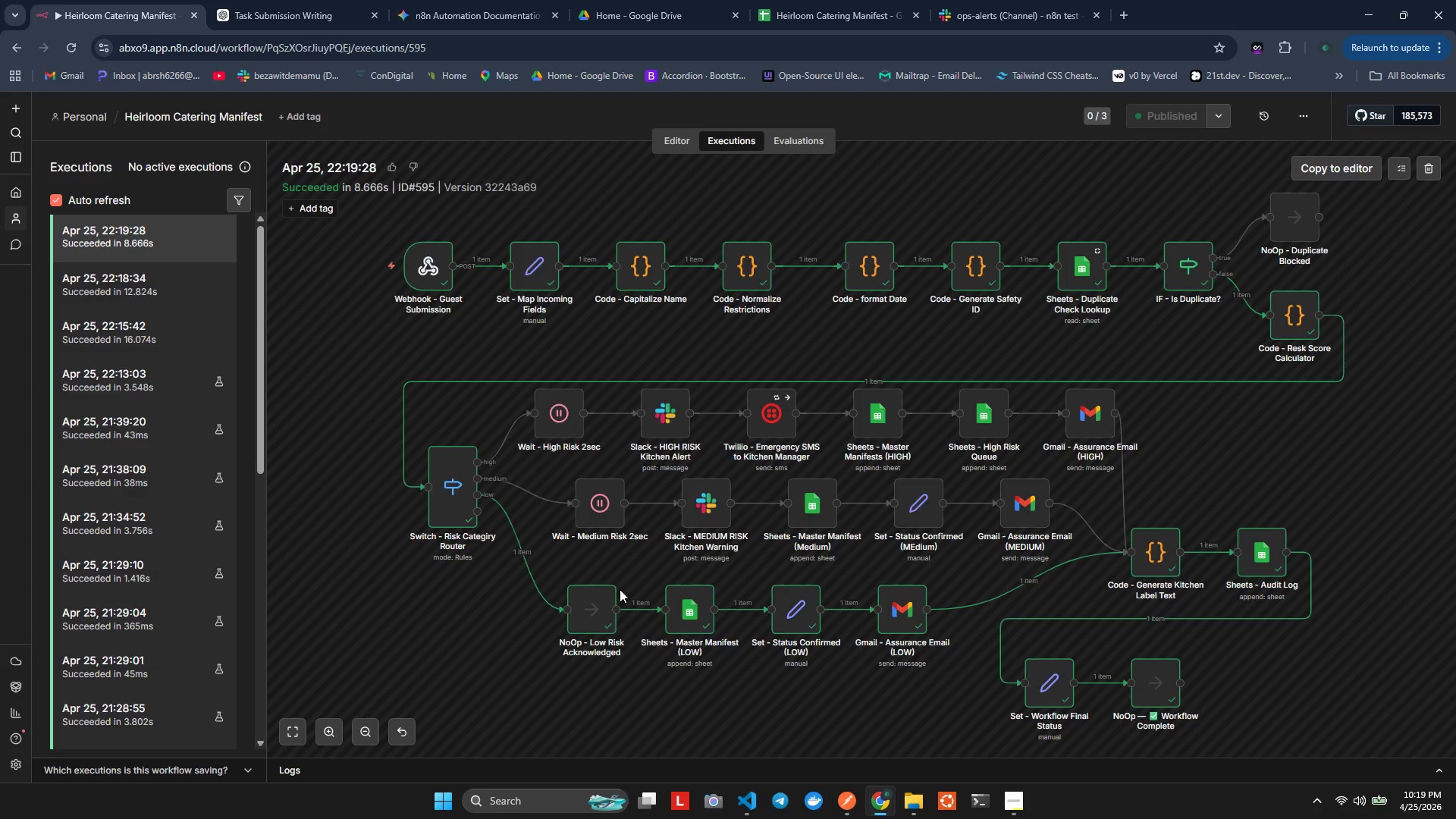 
key(Alt+Tab)
 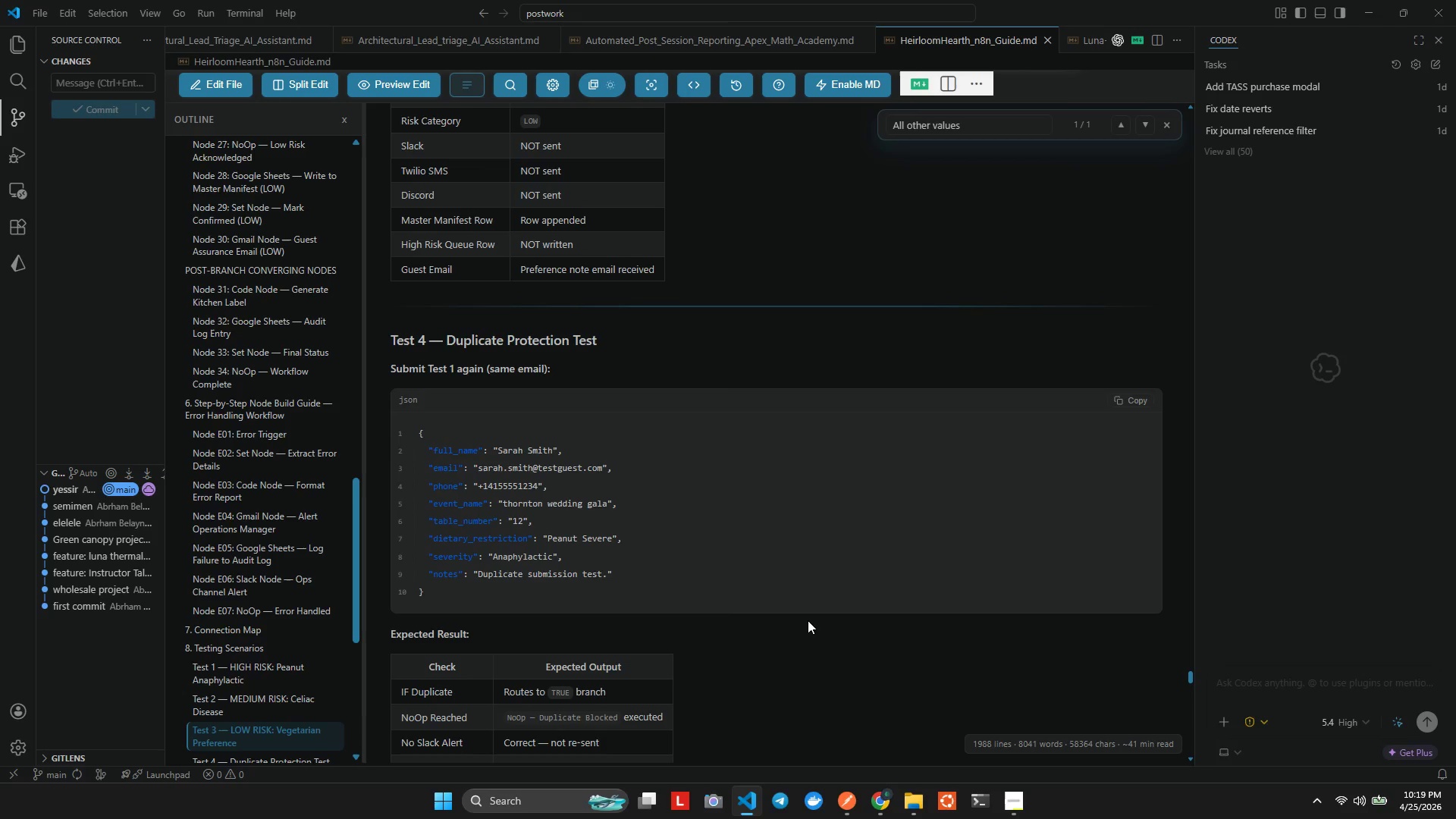 
left_click([1113, 399])
 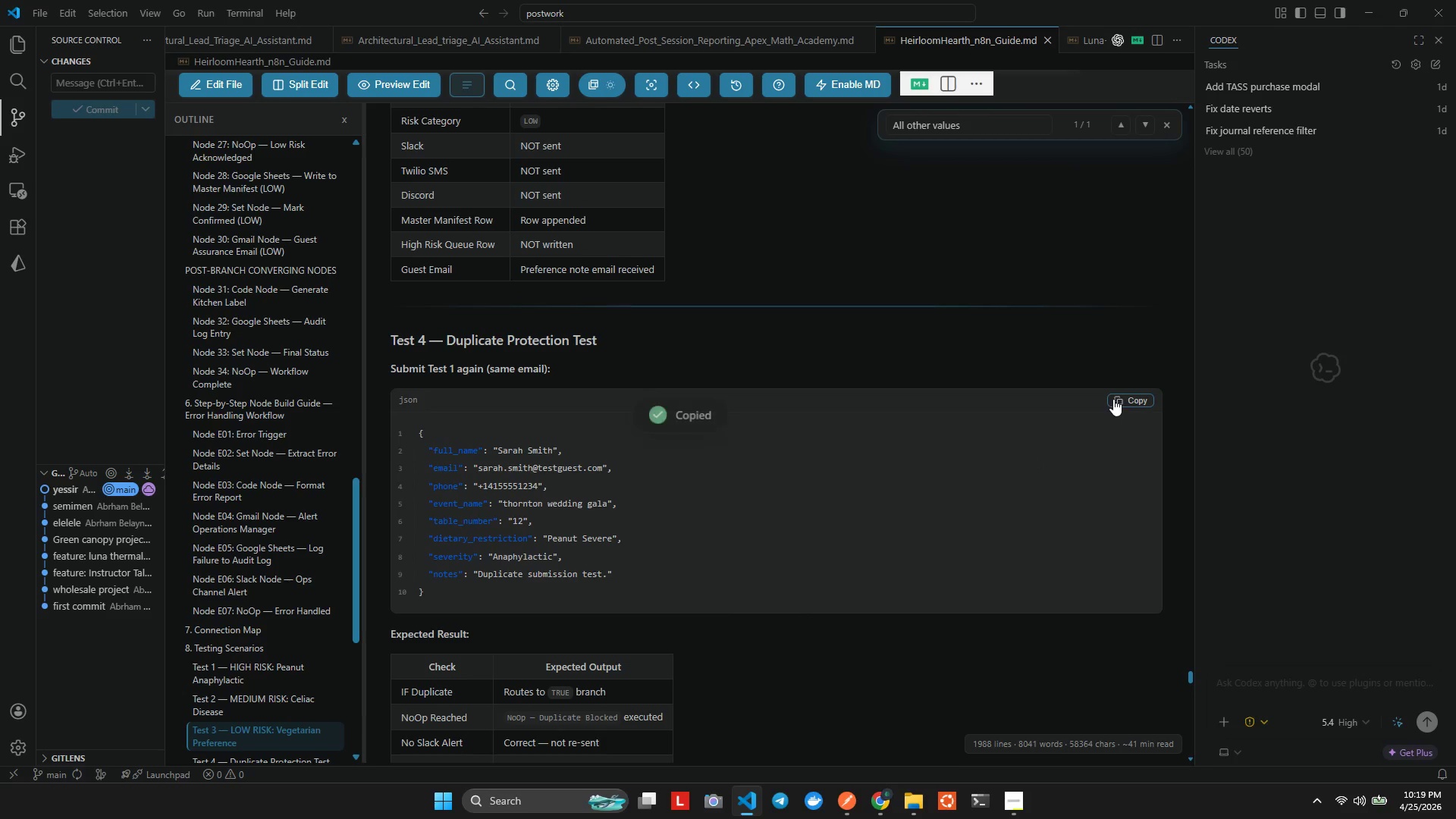 
key(Alt+AltLeft)
 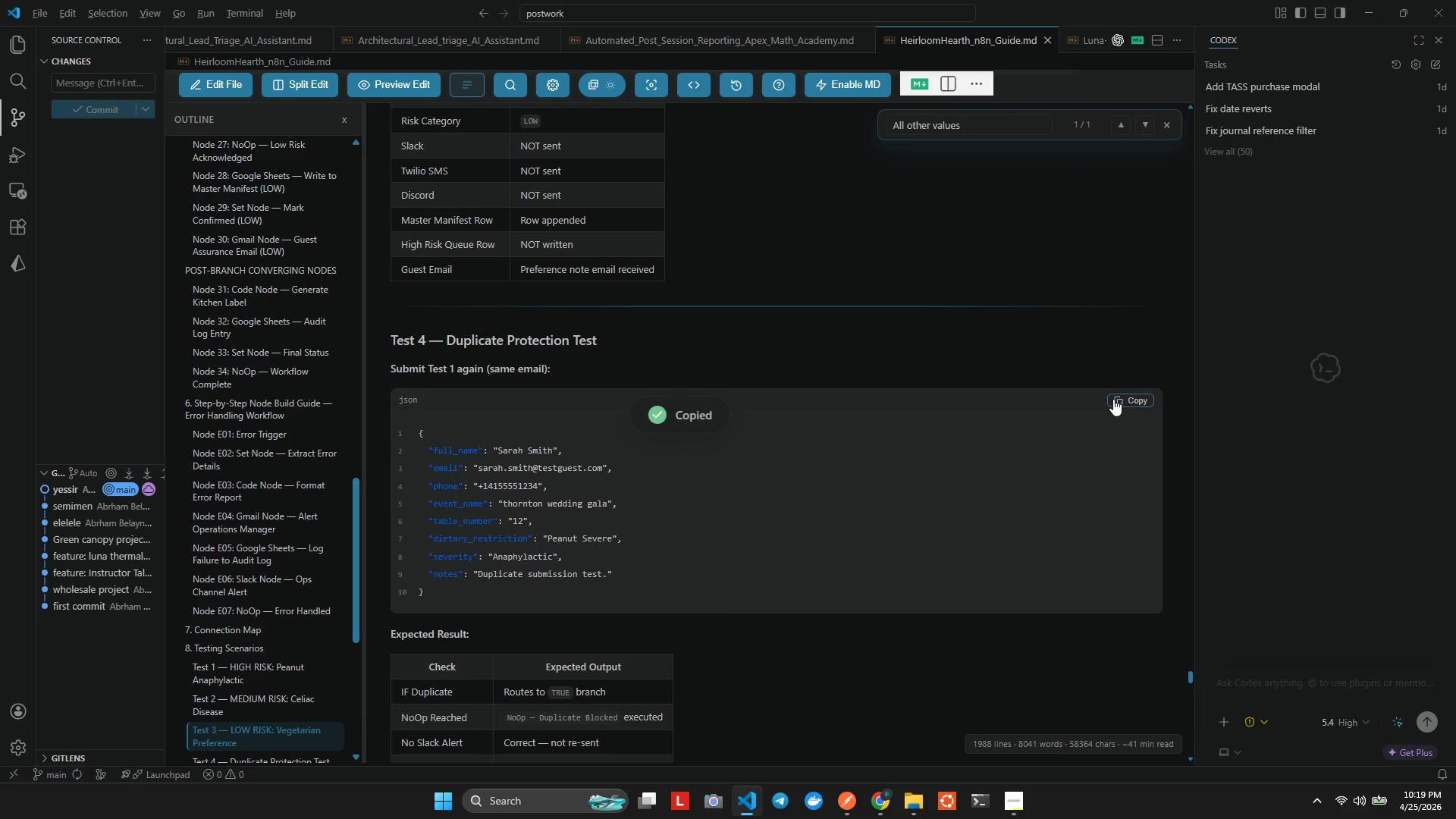 
key(Alt+Tab)
 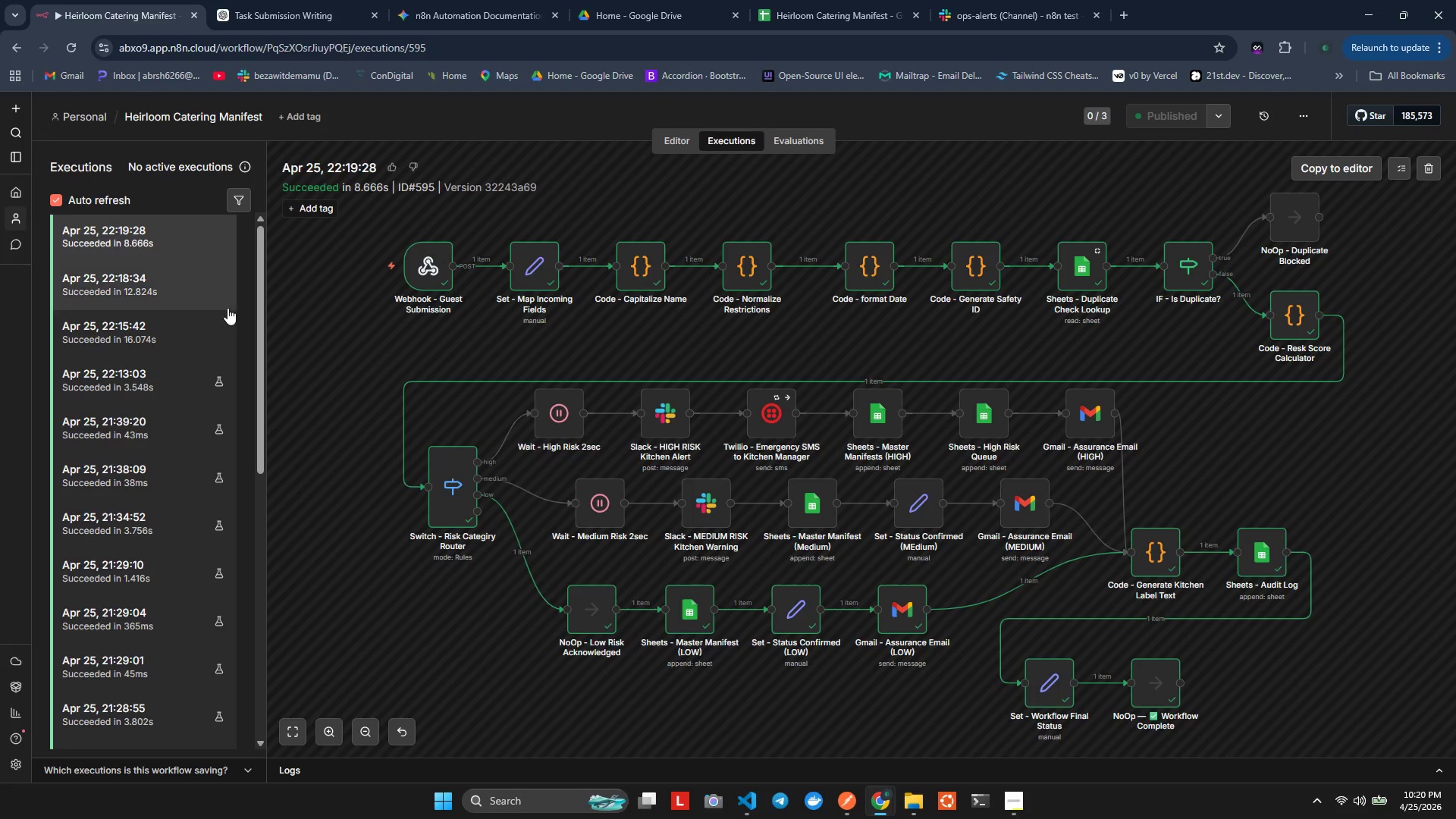 
key(Alt+Tab)
 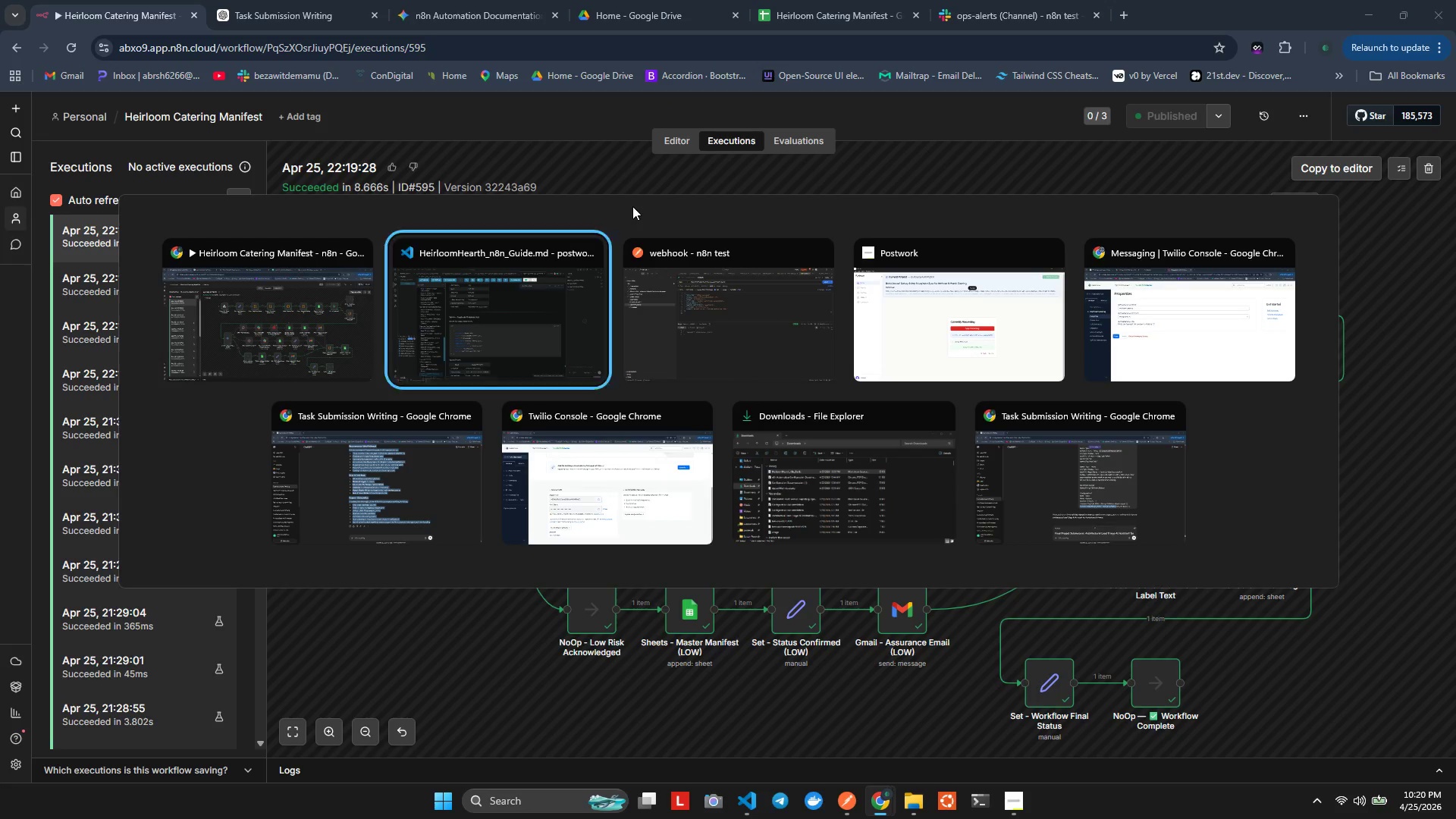 
key(Alt+Tab)
 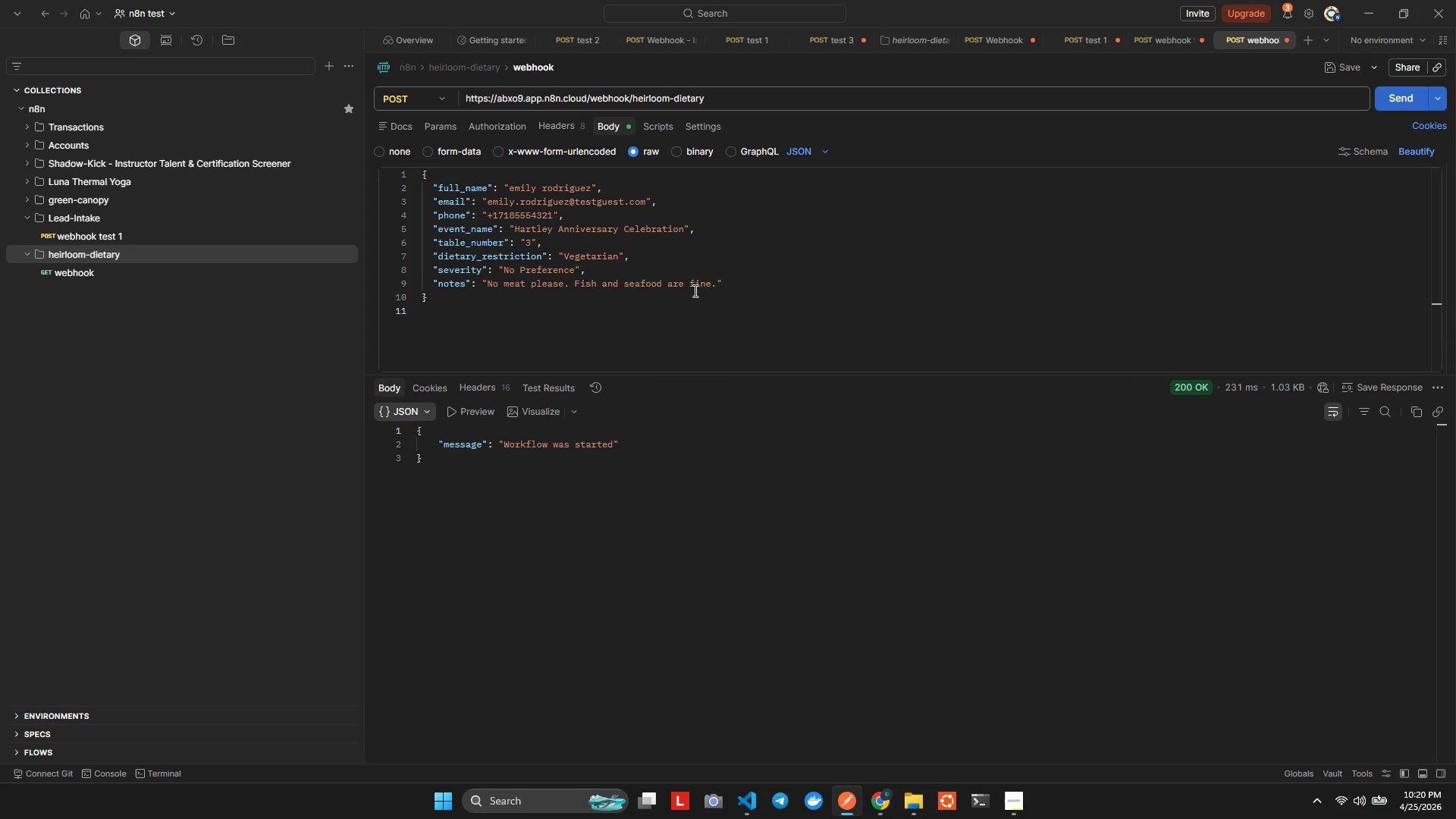 
left_click([698, 294])
 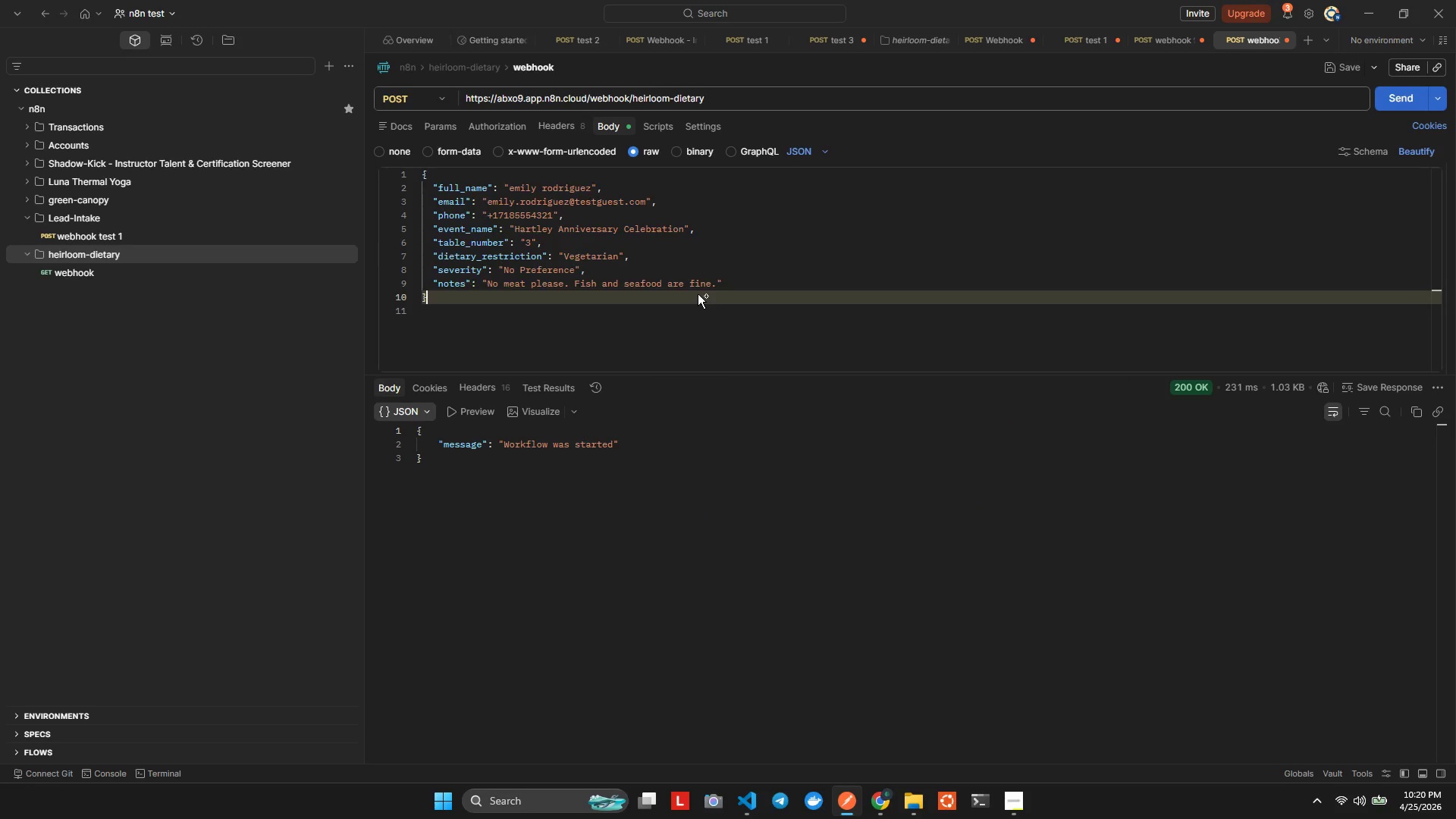 
key(Control+A)
 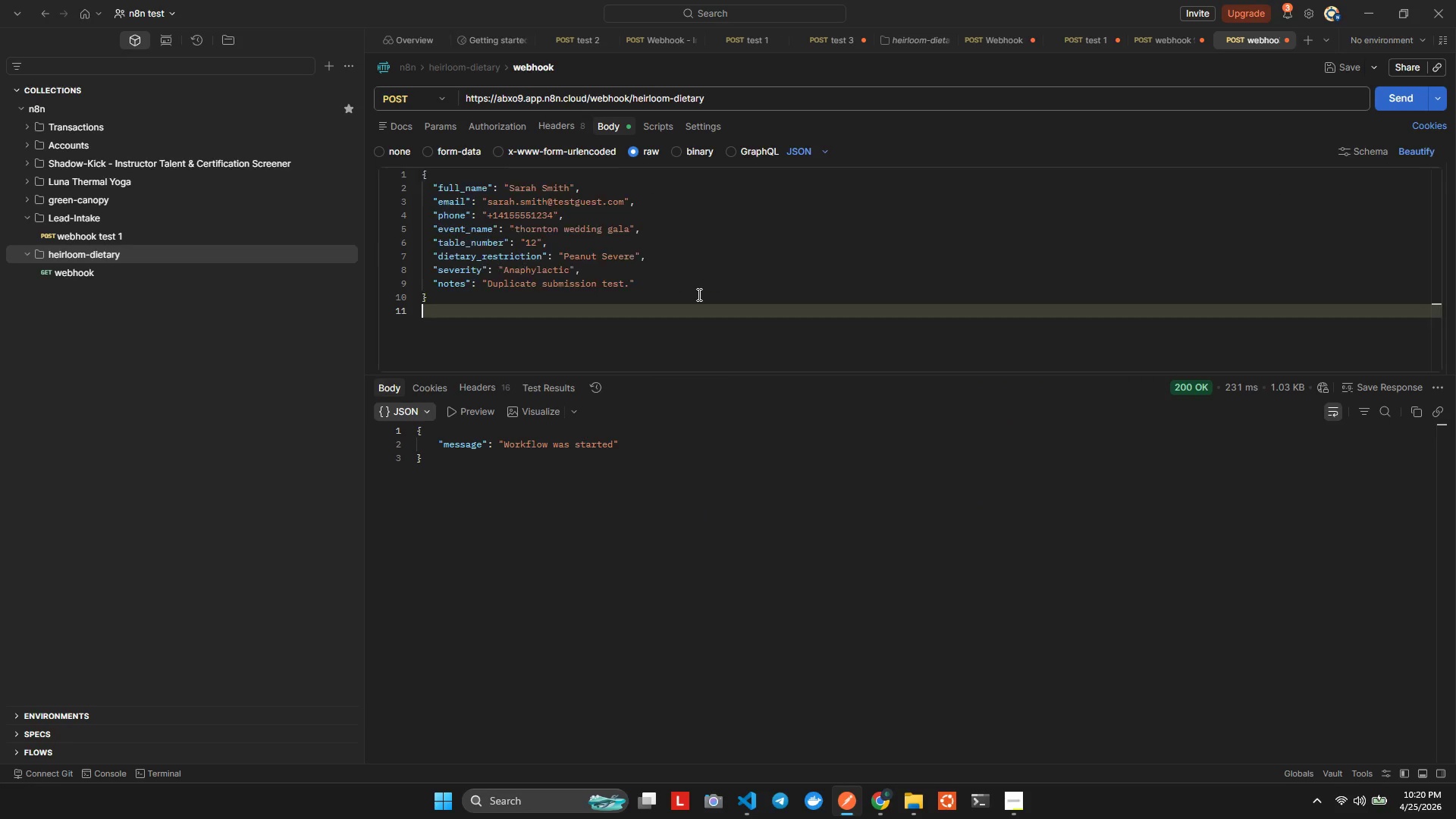 
key(Control+V)
 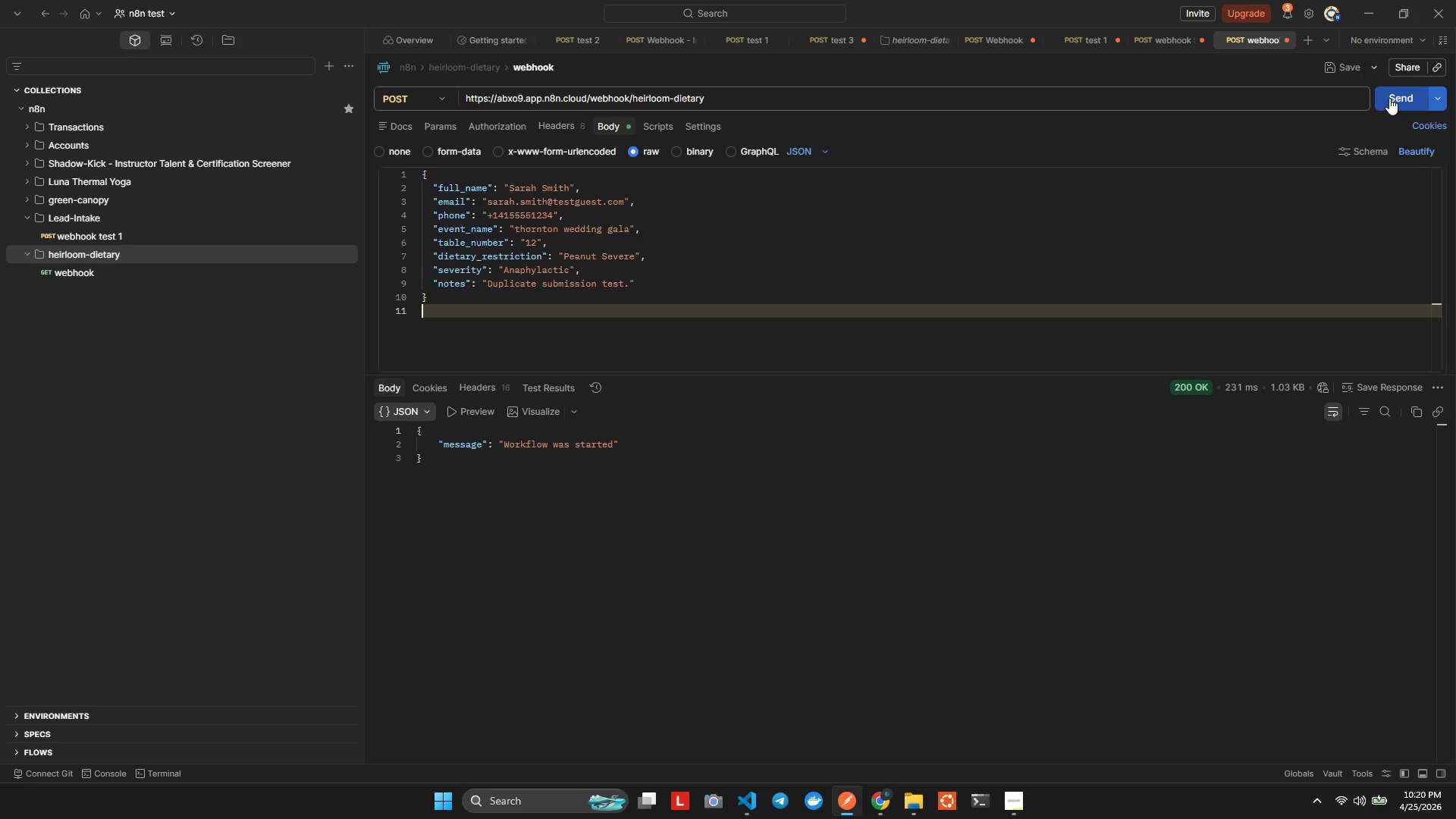 
left_click([1389, 98])
 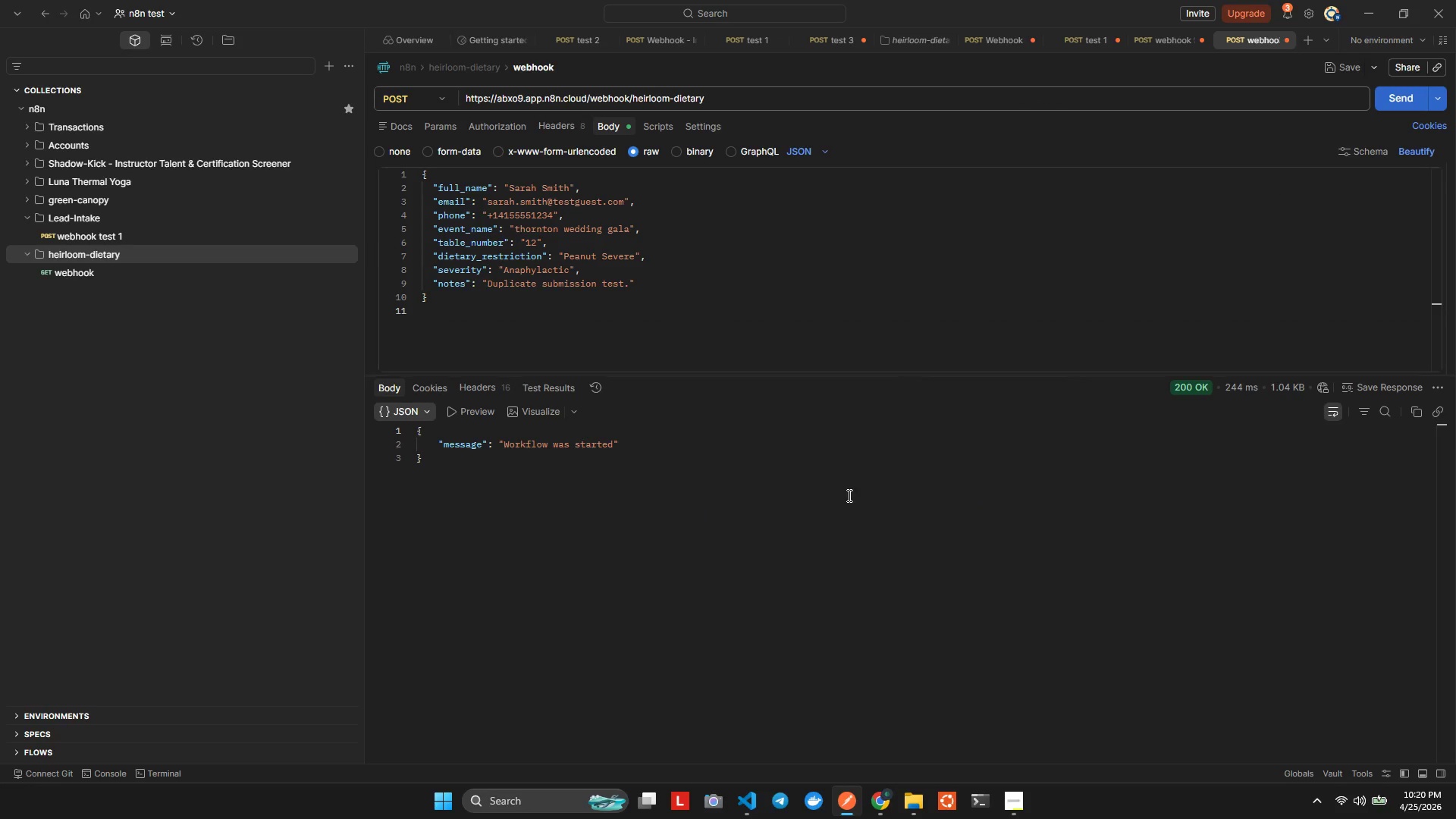 
key(Alt+AltLeft)
 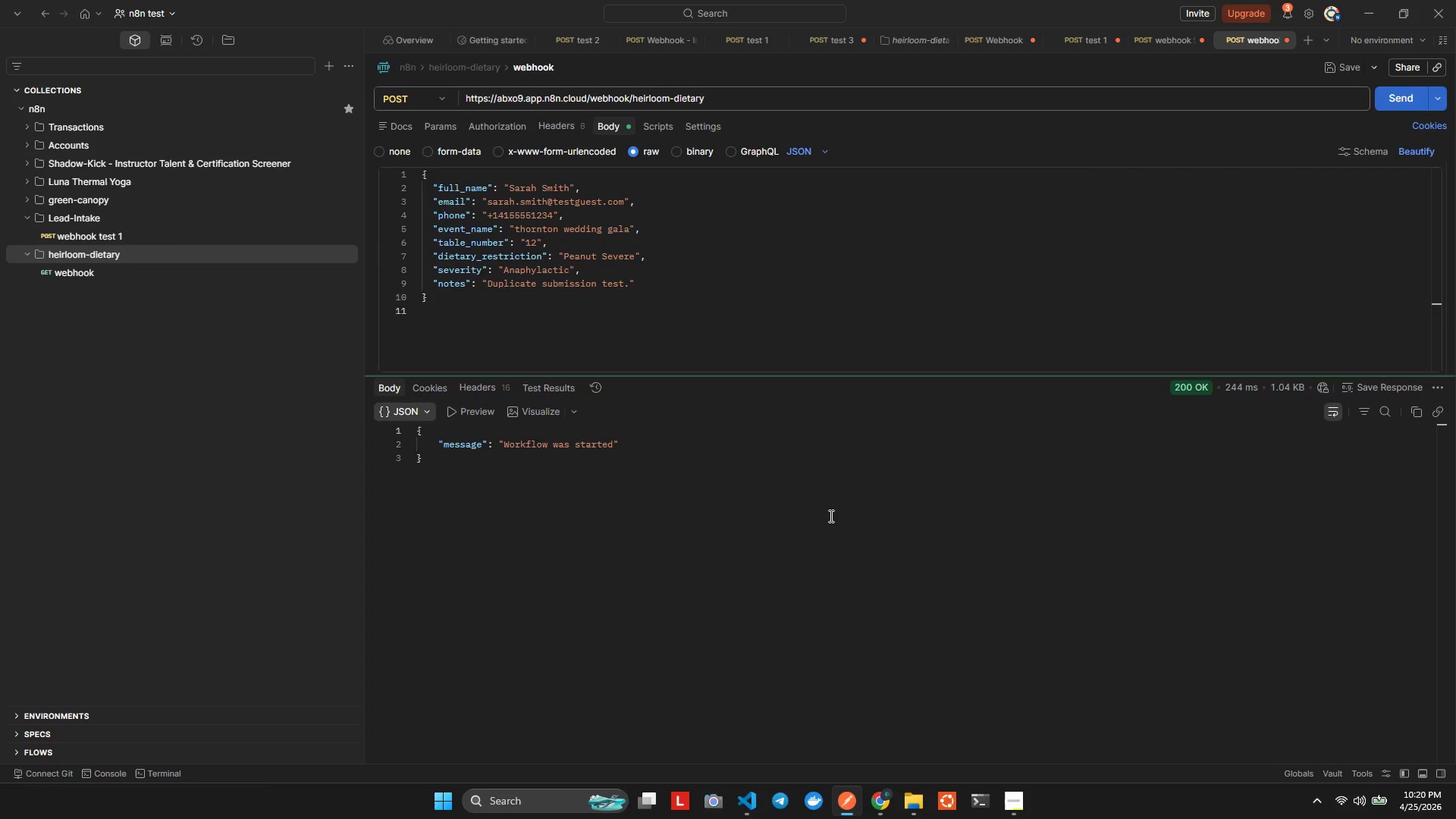 
key(Alt+Tab)
 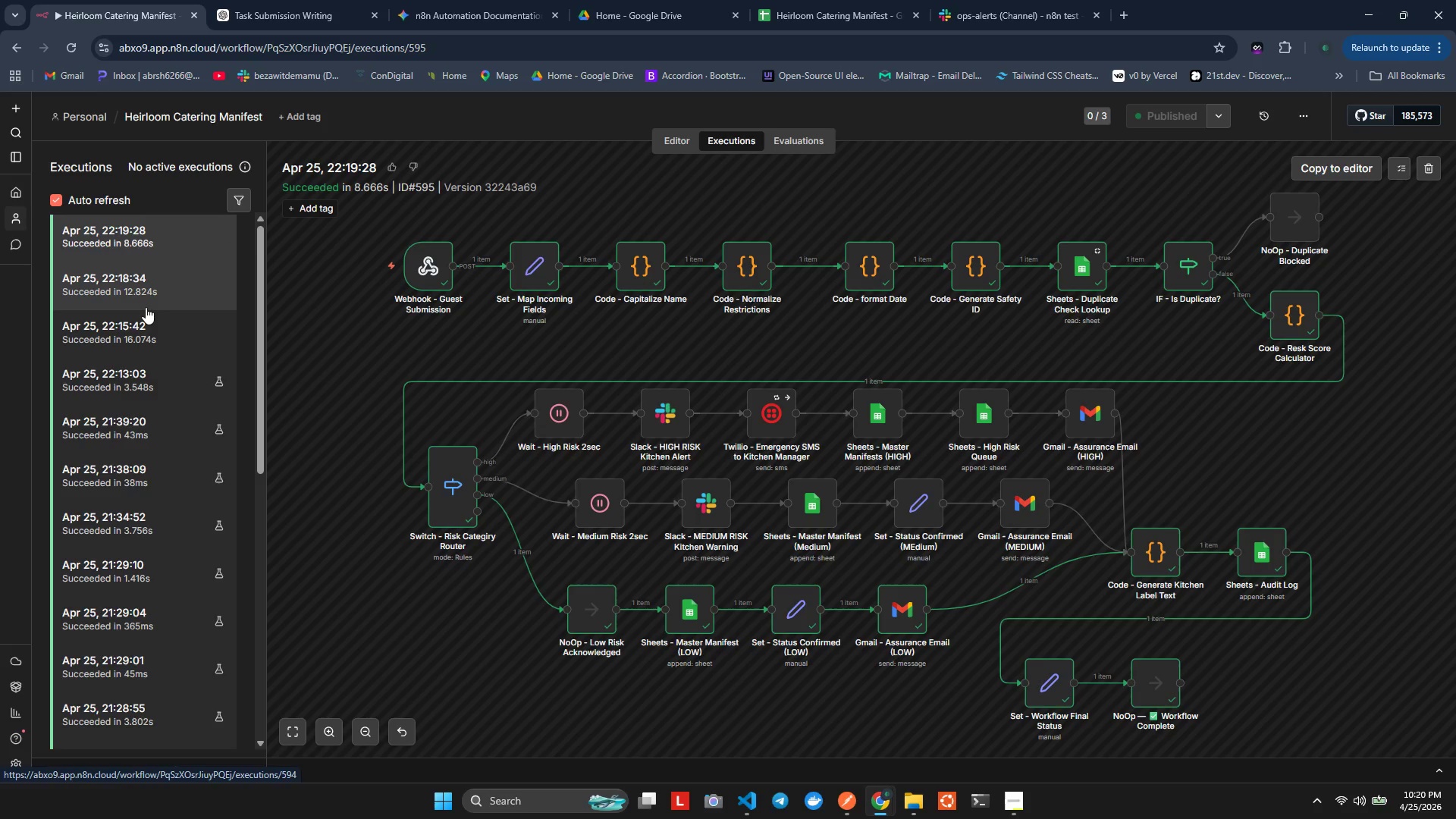 
wait(5.56)
 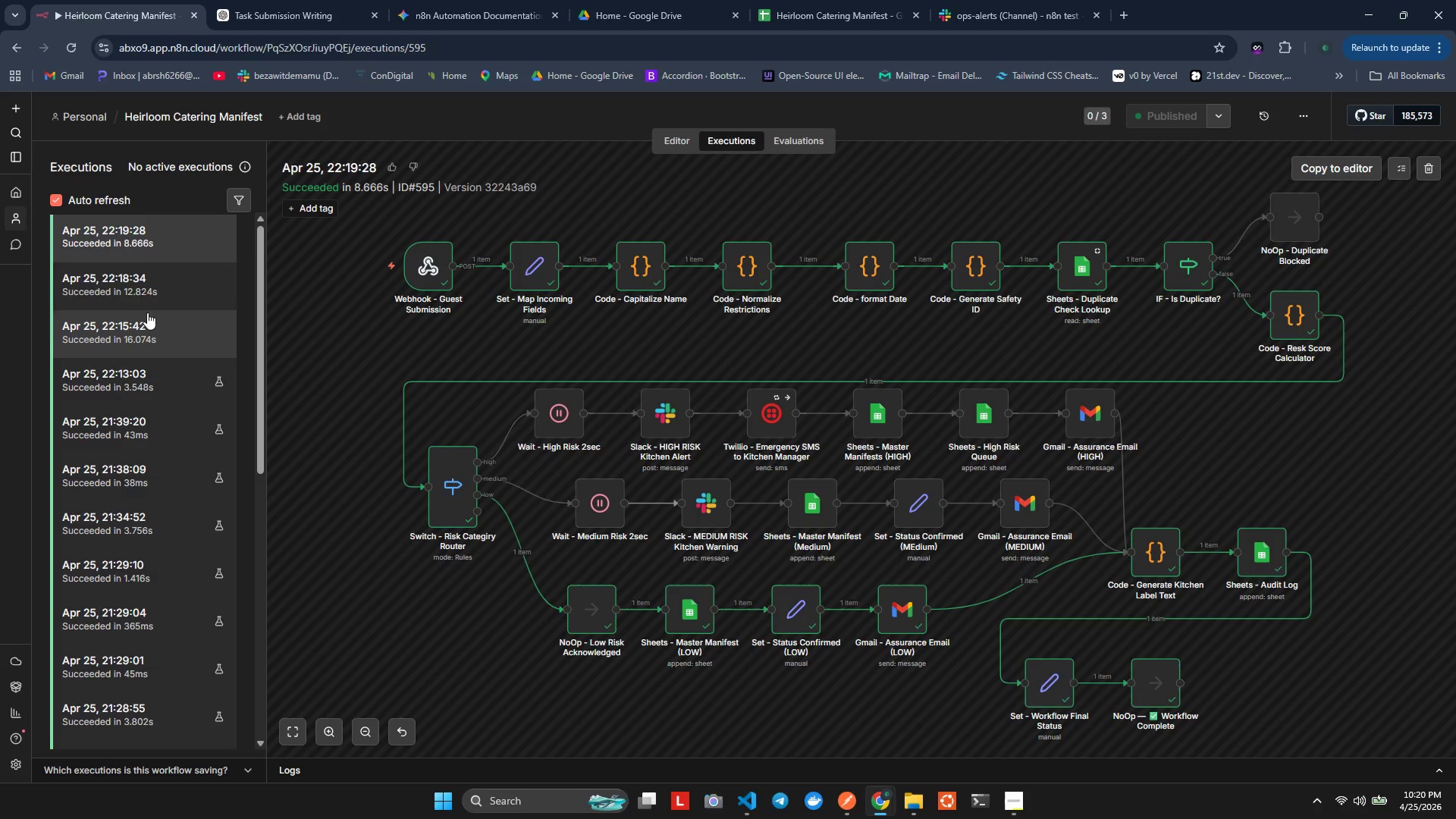 
left_click([100, 233])
 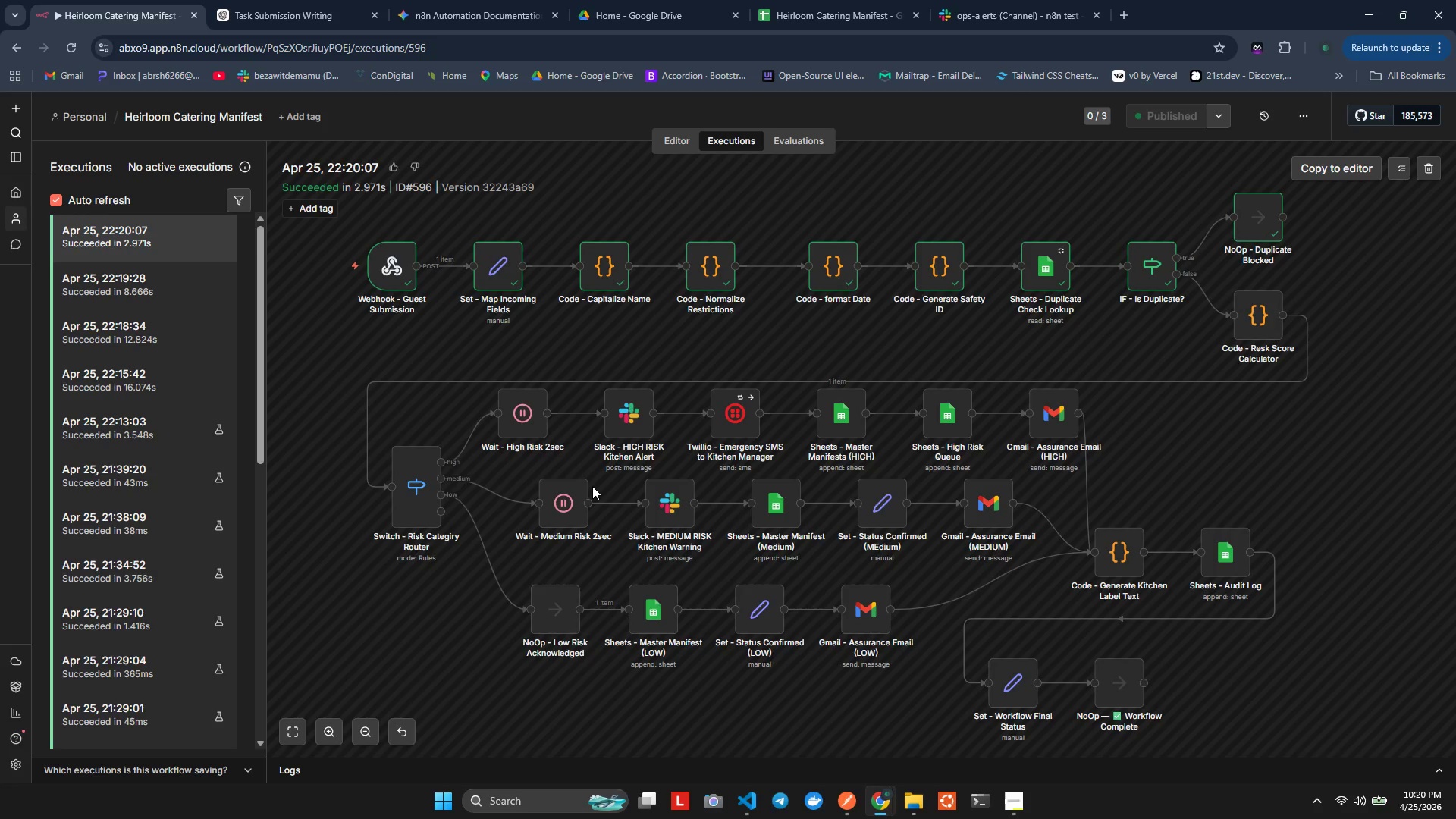 
wait(15.59)
 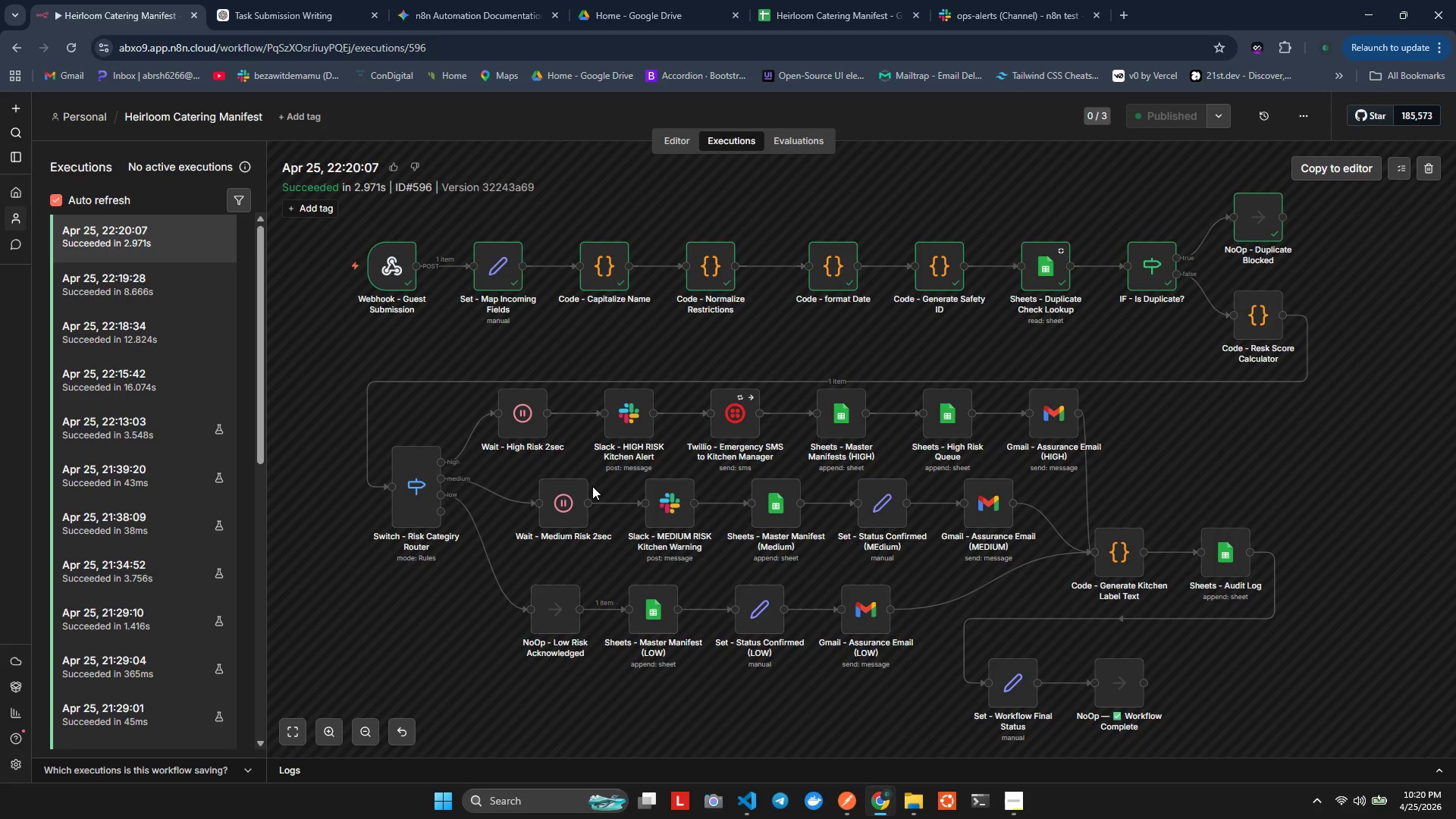 
left_click([350, 369])
 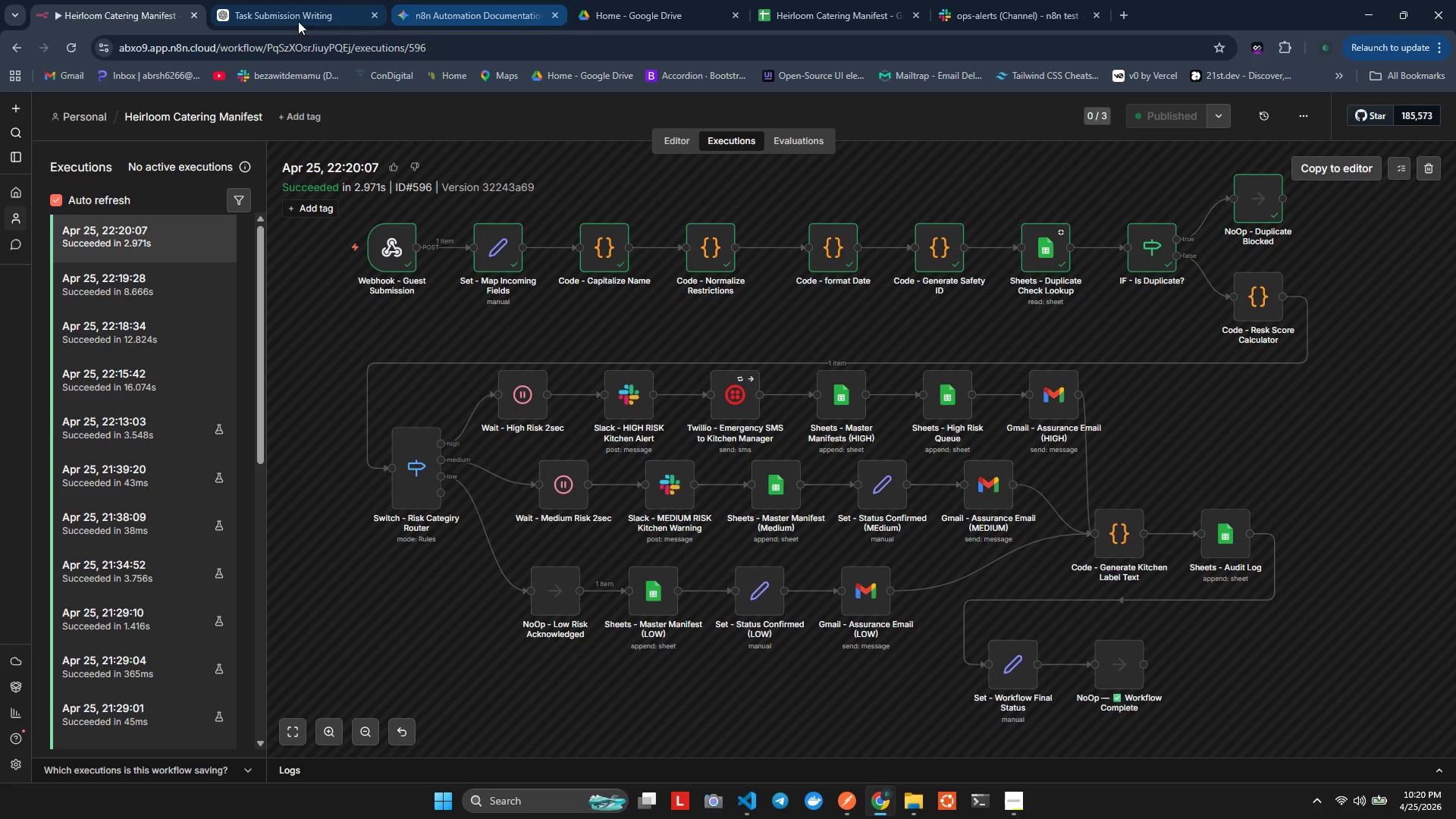 
wait(6.44)
 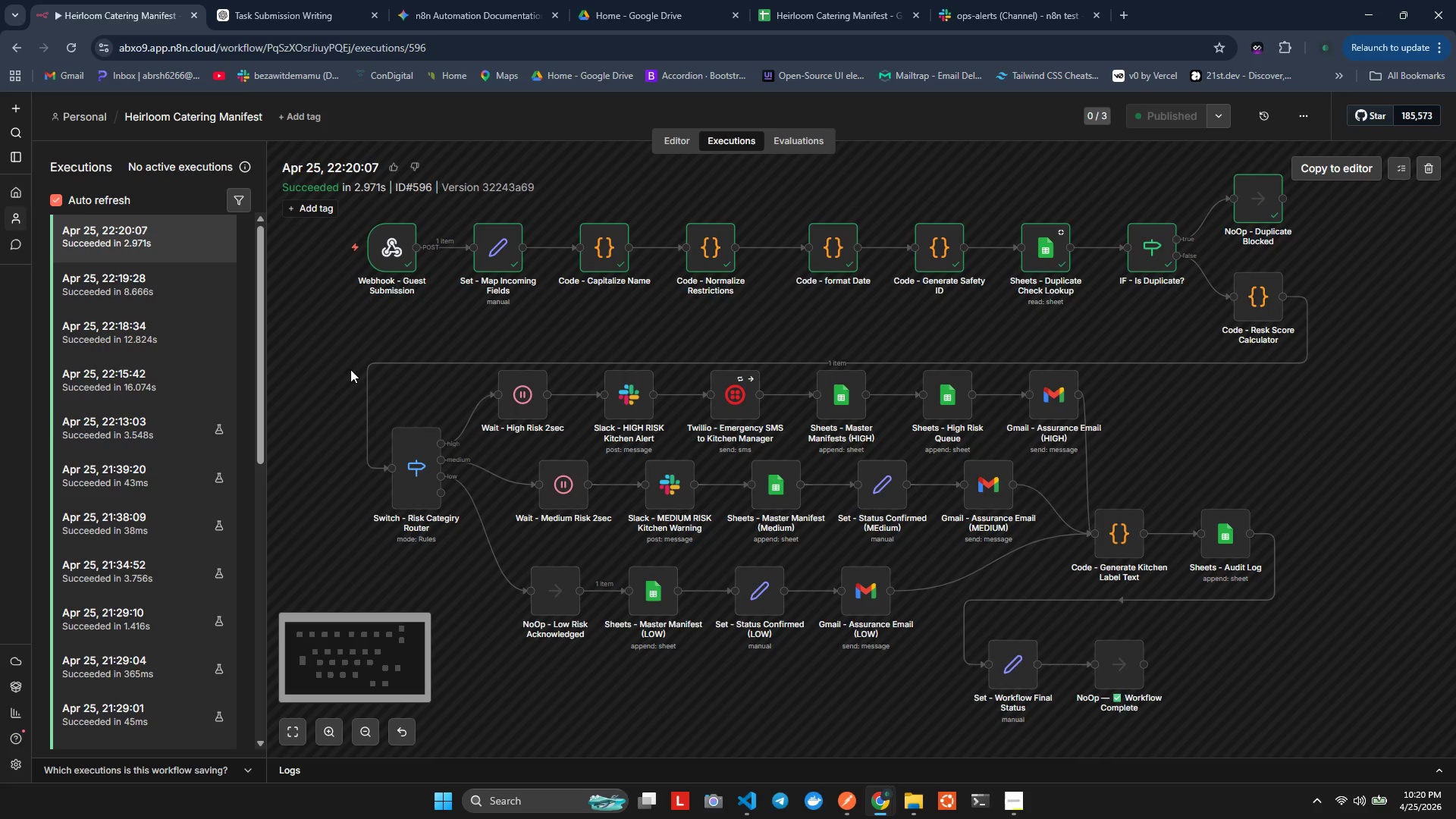 
left_click([984, 0])
 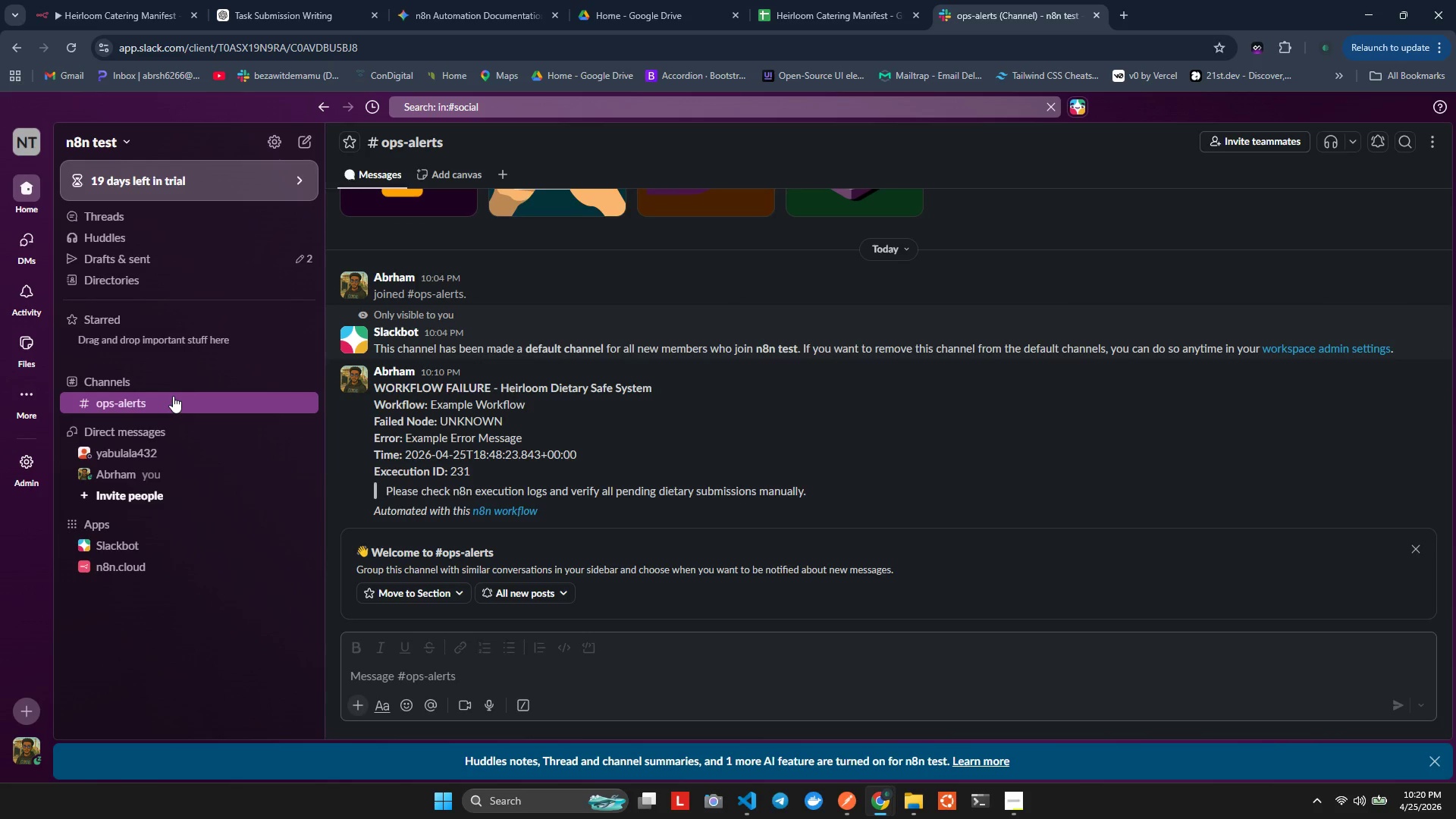 
wait(6.31)
 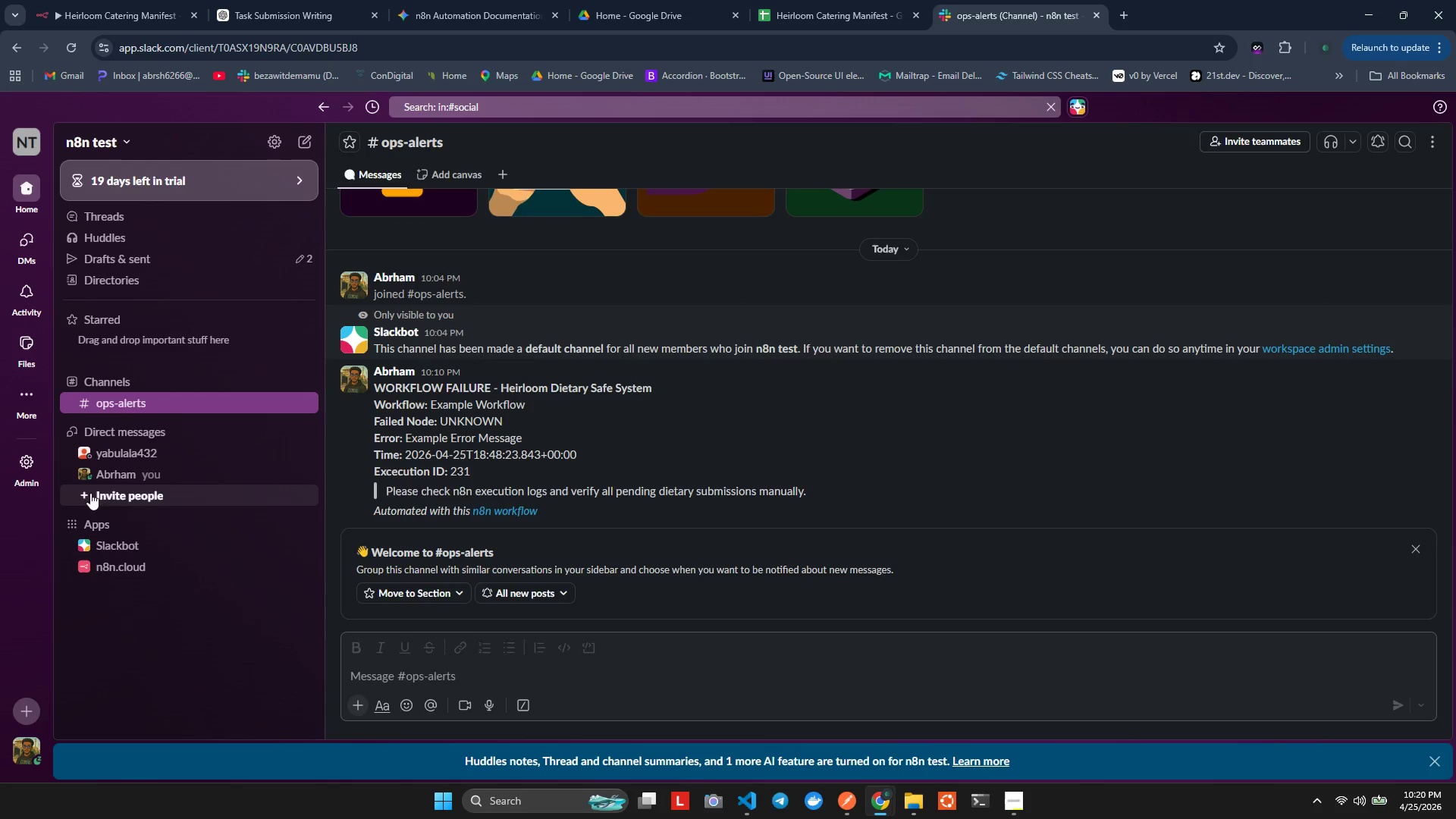 
left_click([139, 409])
 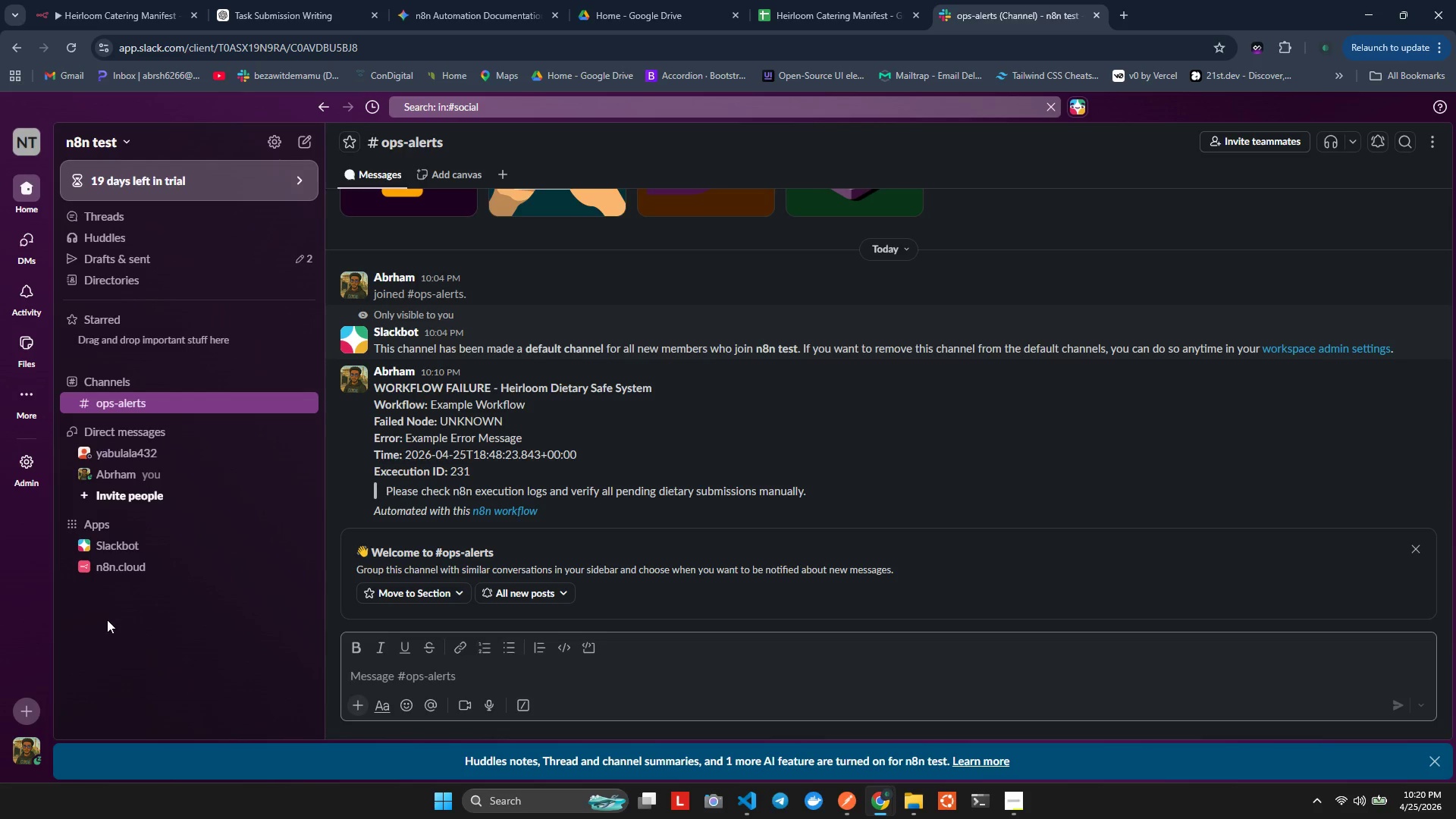 
left_click([107, 620])
 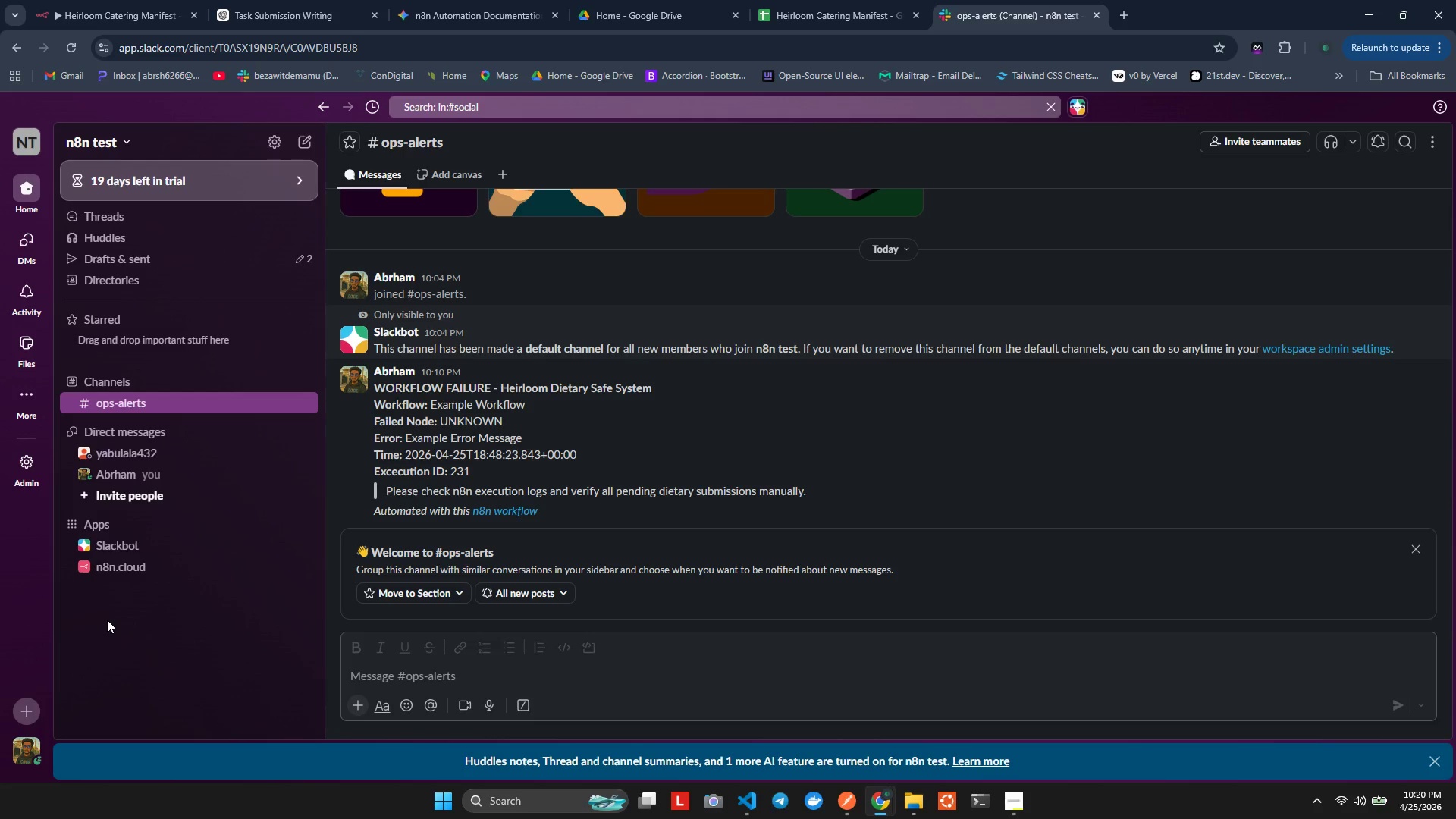 
key(Control+R)
 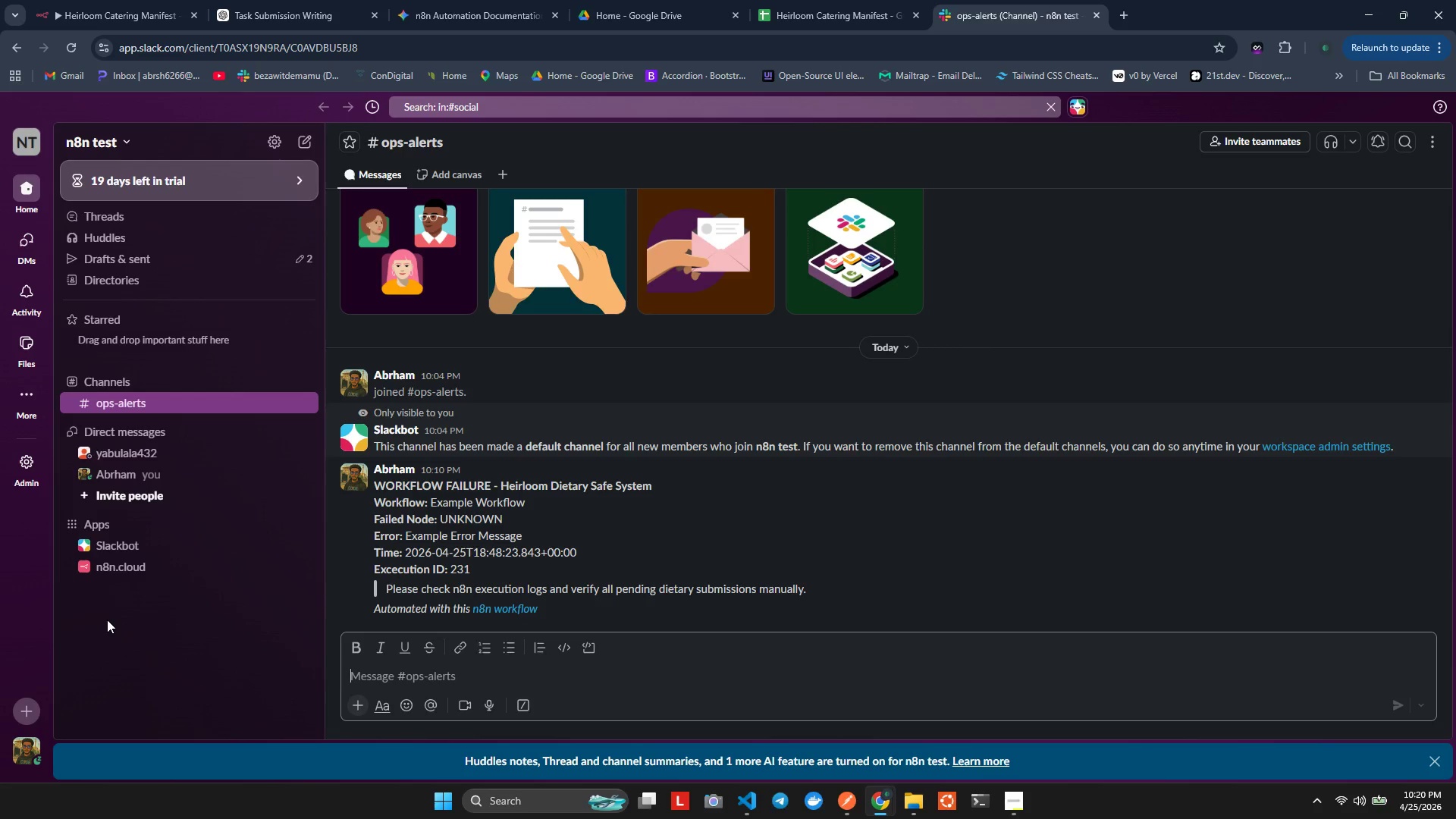 
wait(18.5)
 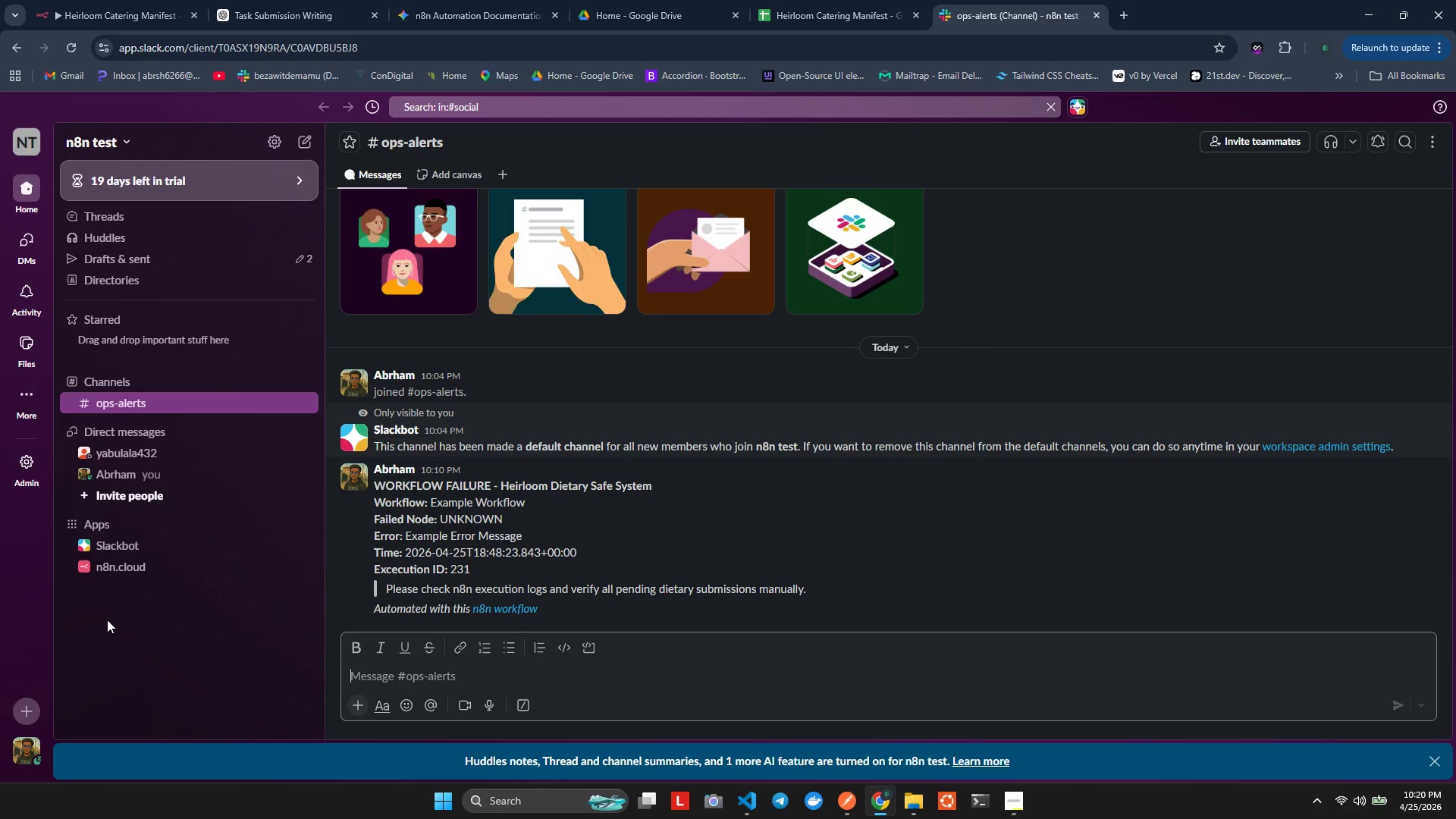 
left_click([5, 747])
 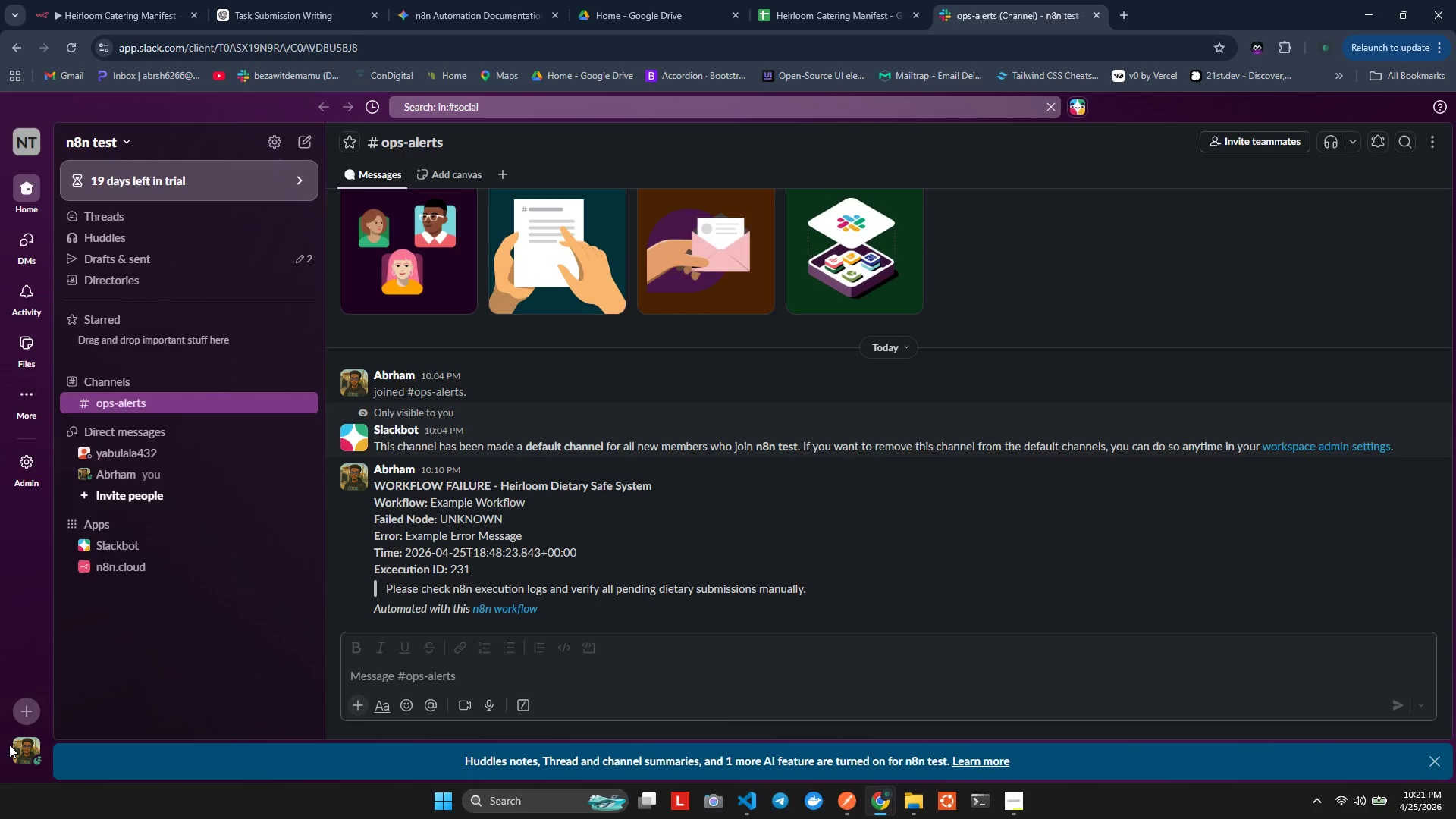 
left_click([14, 742])
 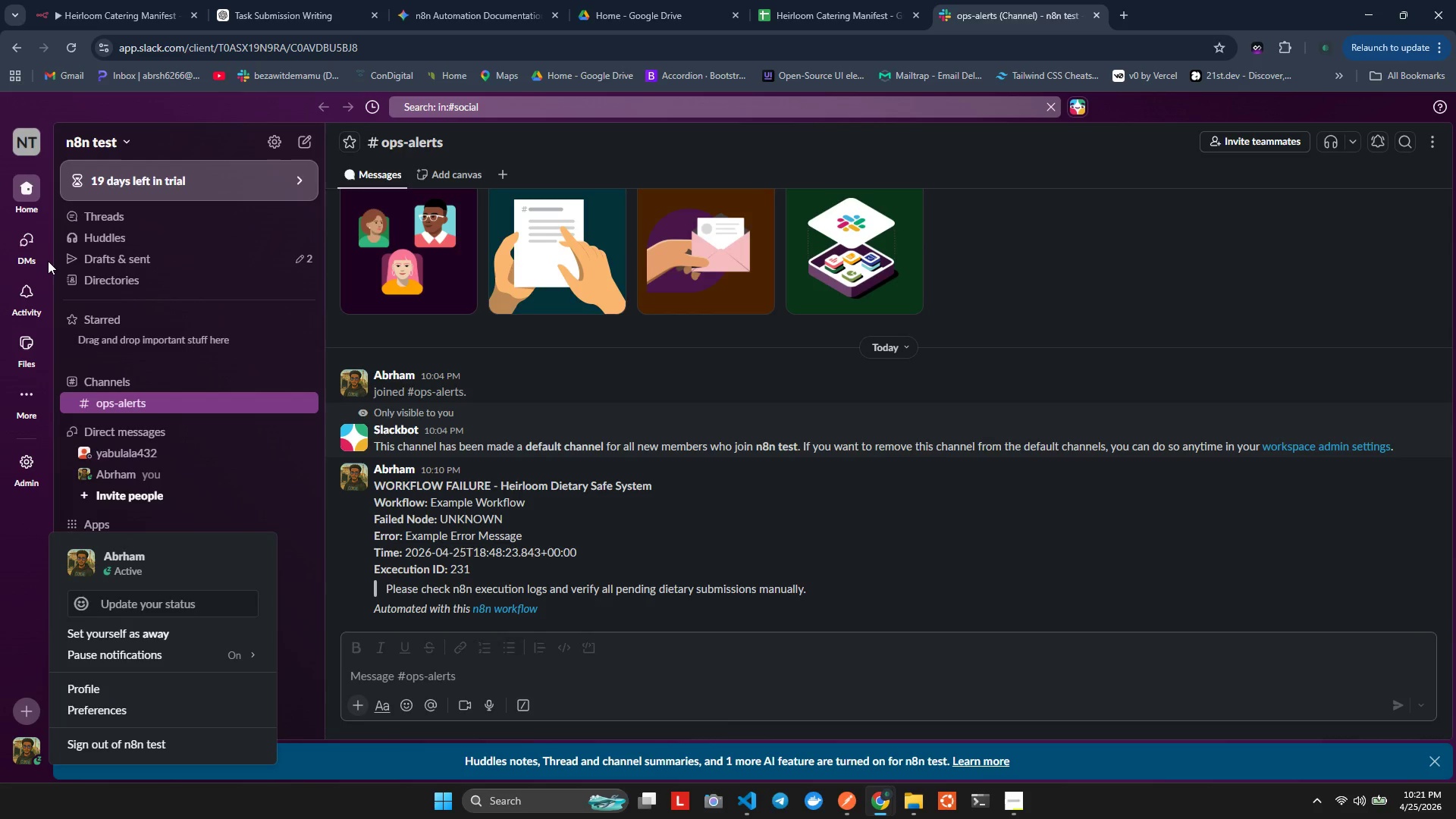 
wait(5.22)
 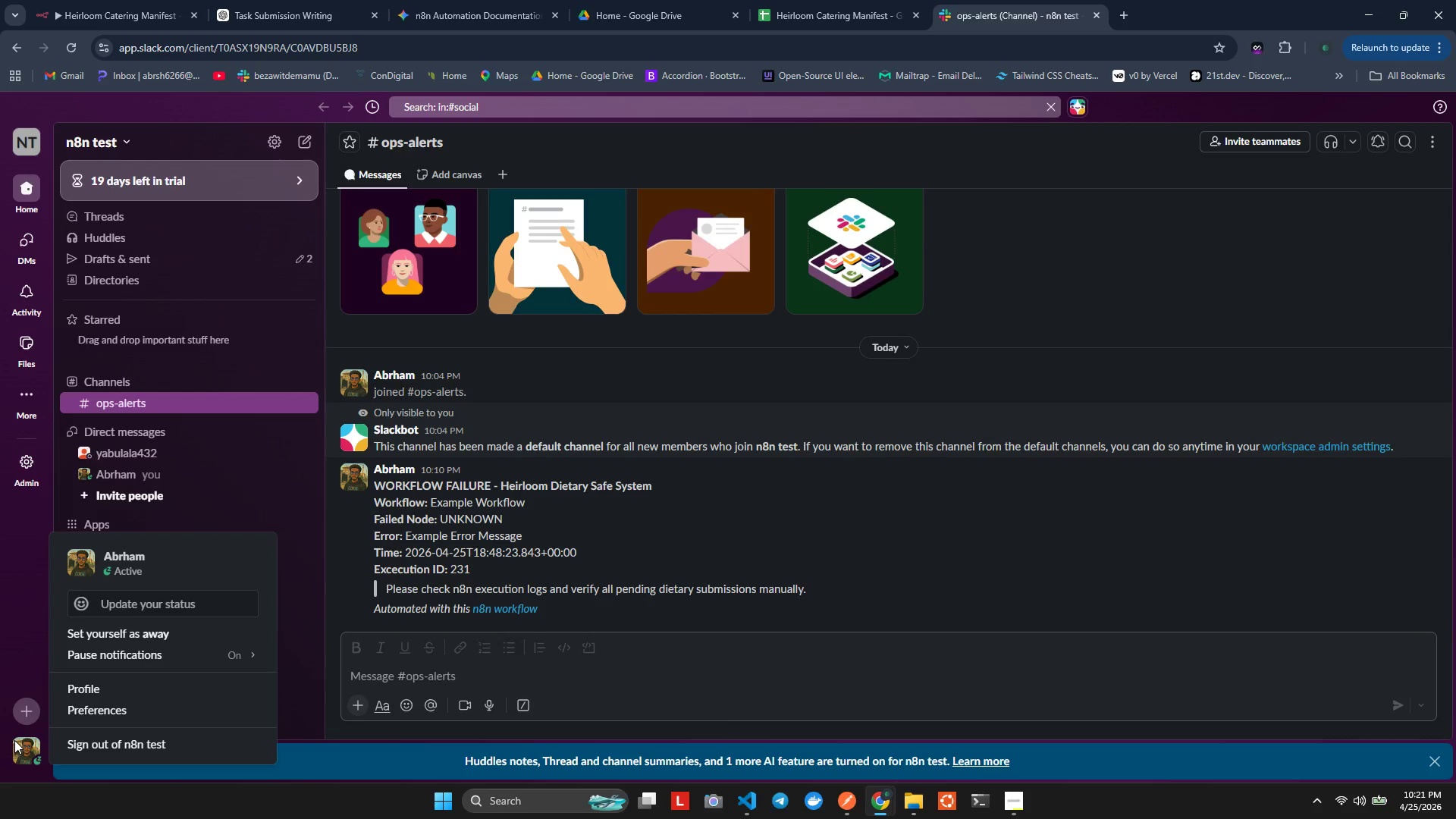 
double_click([29, 143])
 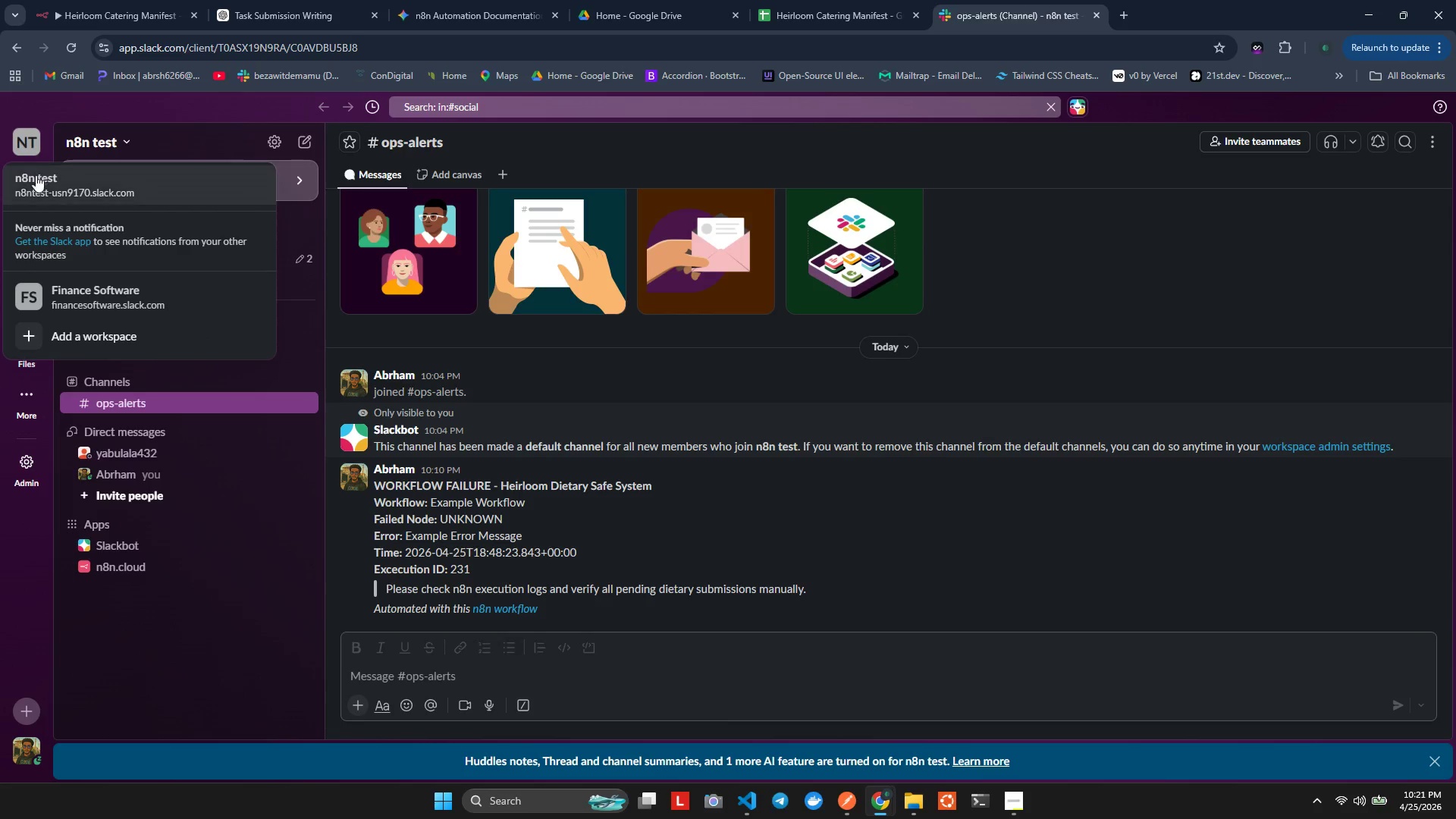 
left_click([36, 184])
 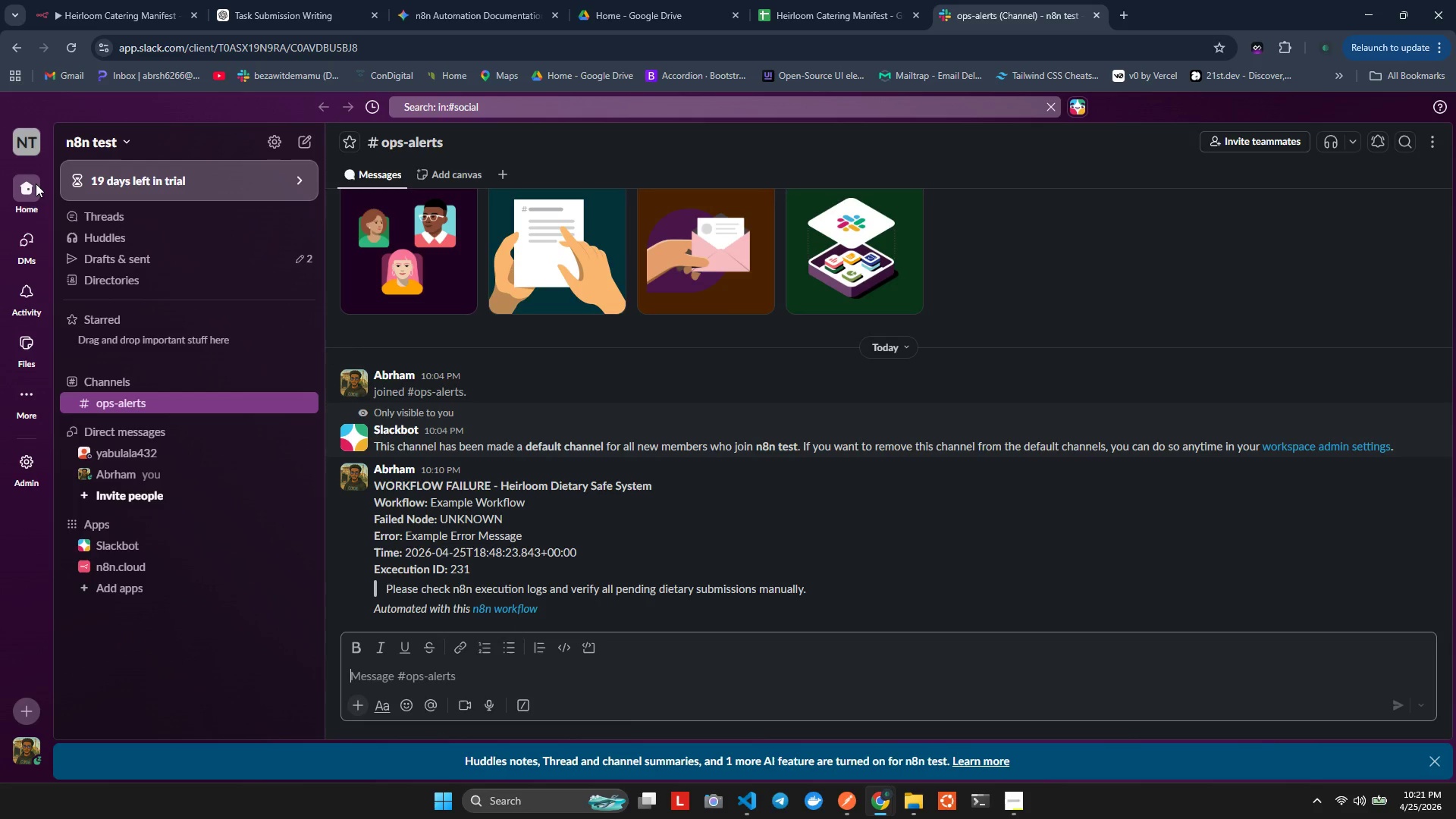 
wait(14.02)
 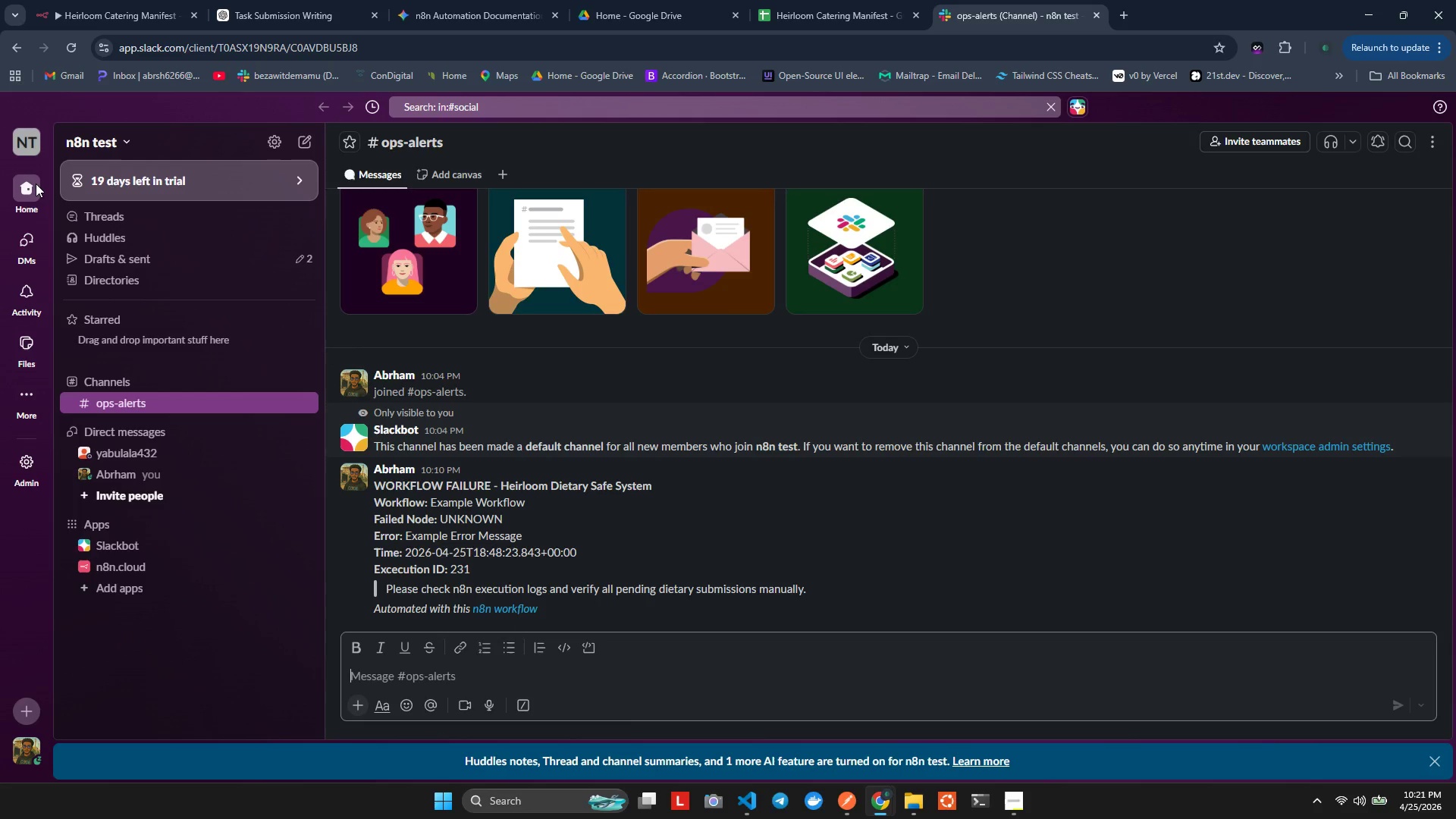 
left_click([122, 558])
 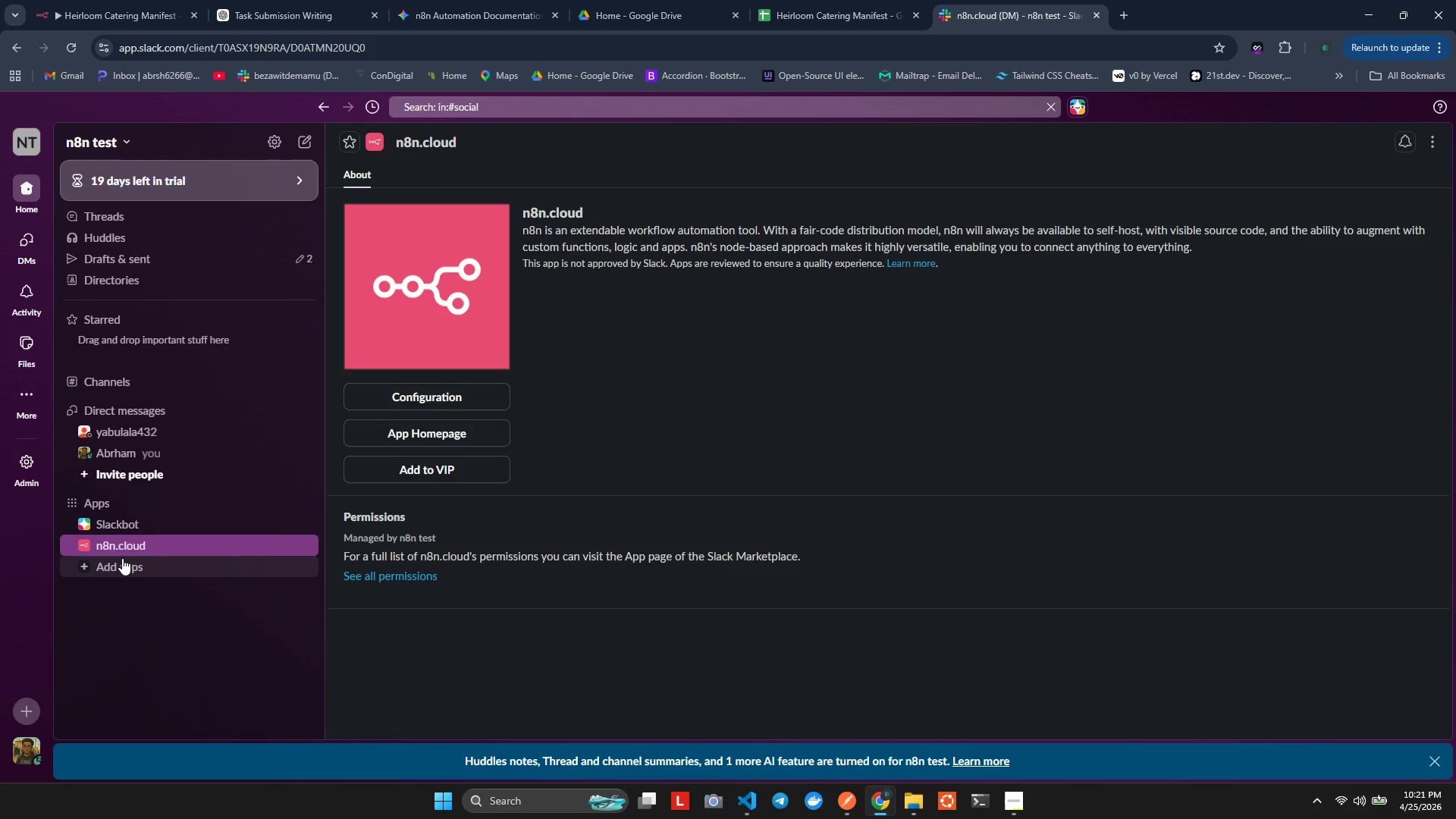 
wait(8.02)
 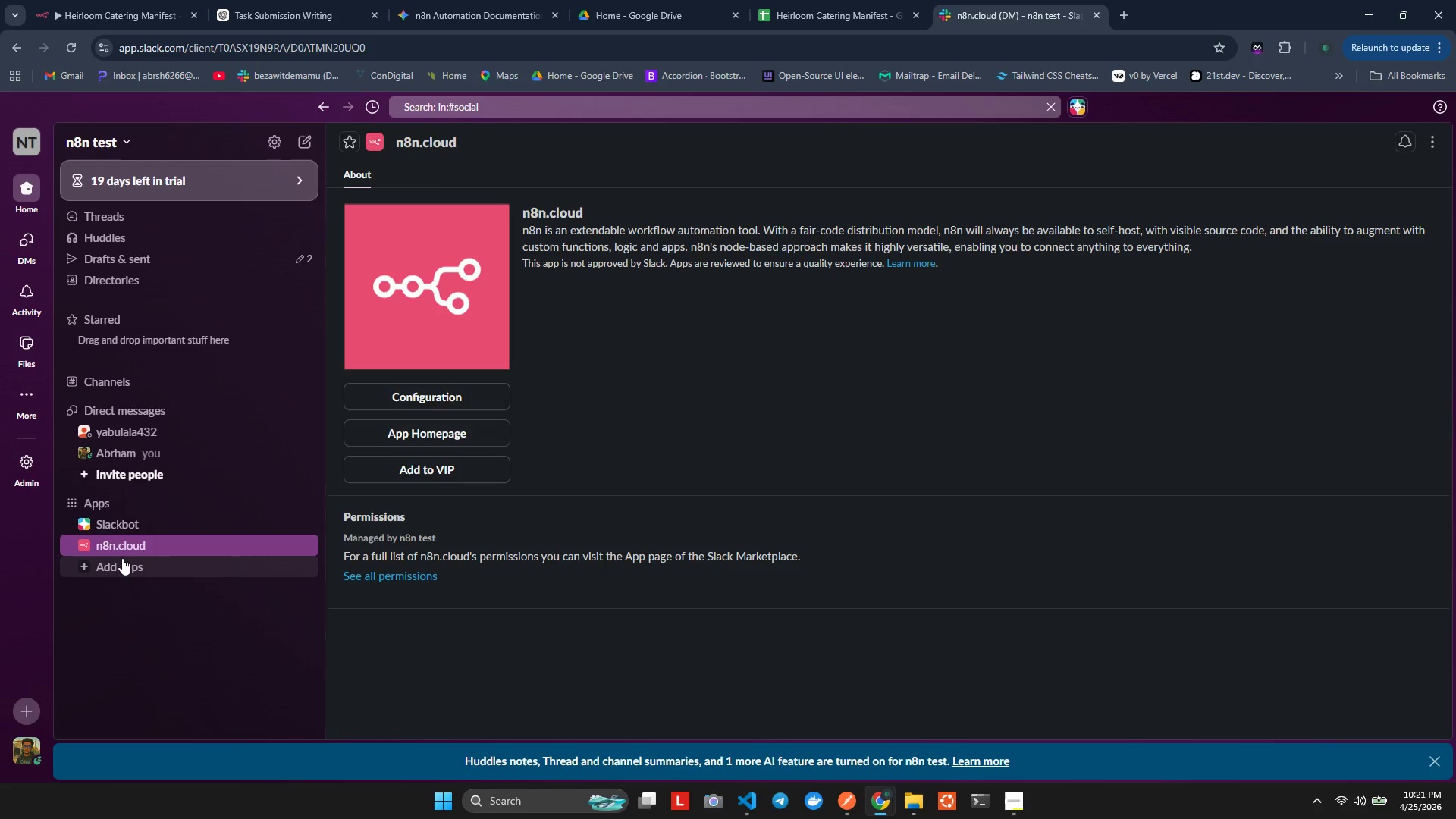 
left_click([105, 412])
 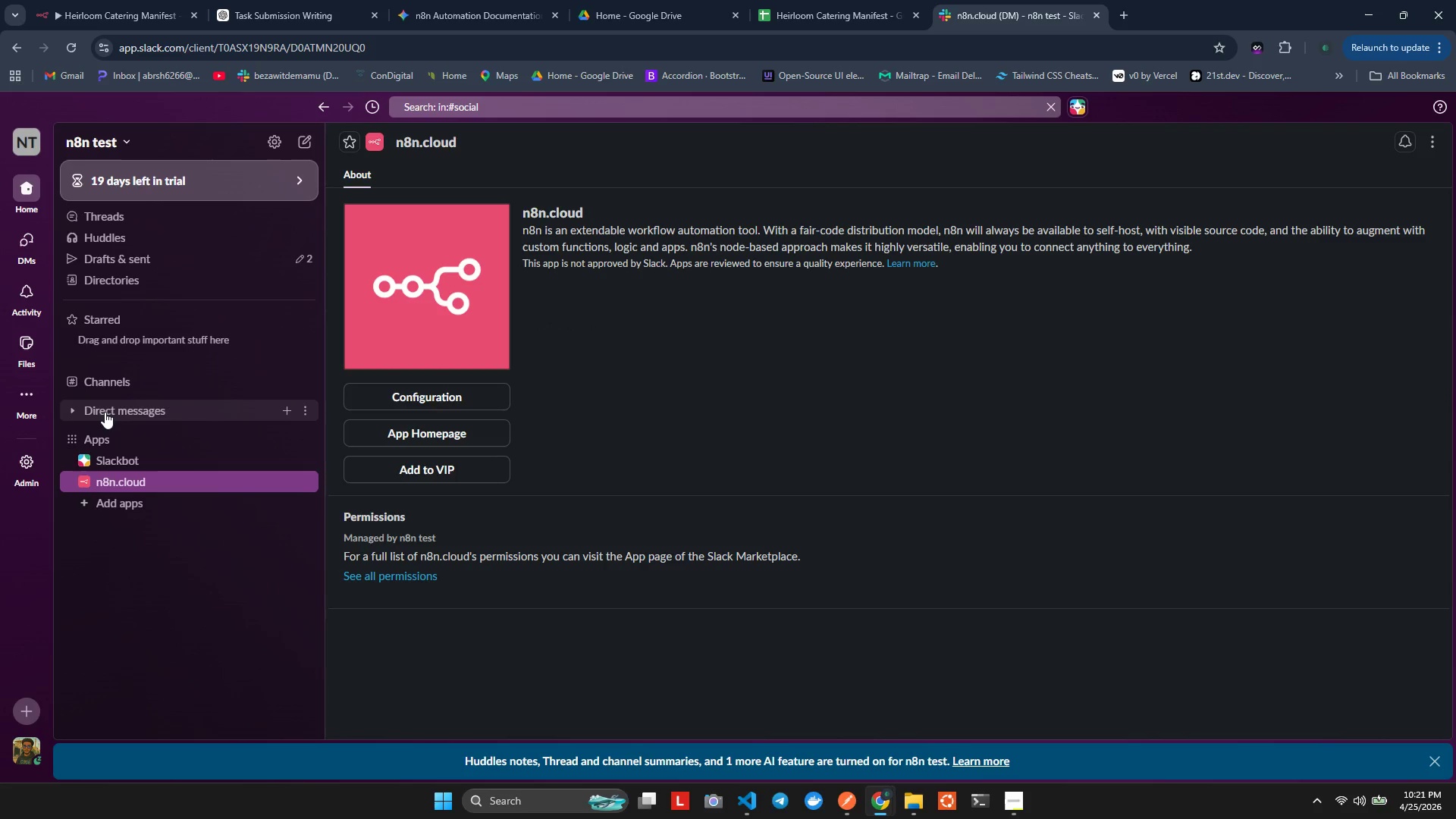 
left_click([105, 412])
 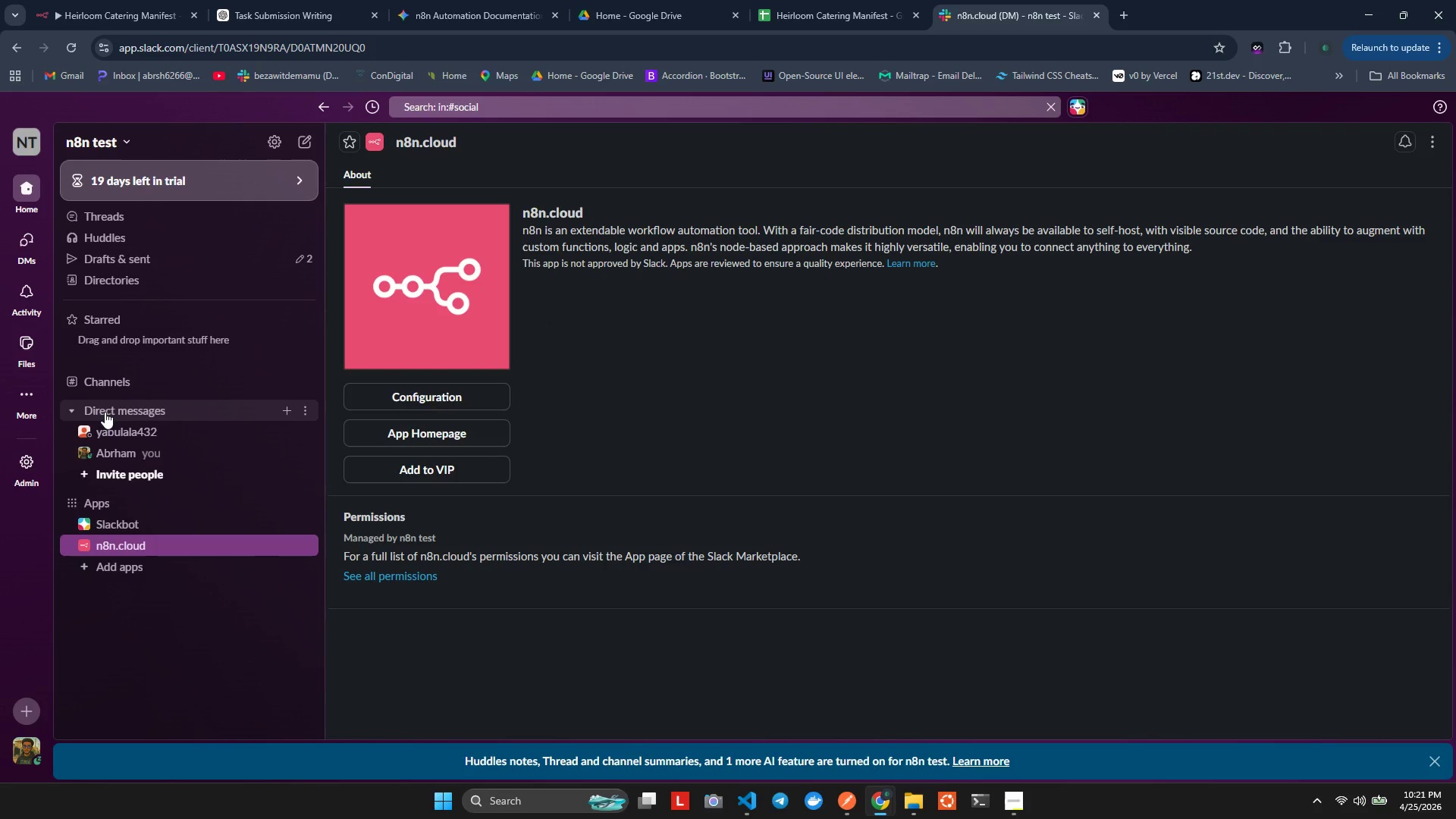 
left_click([105, 412])
 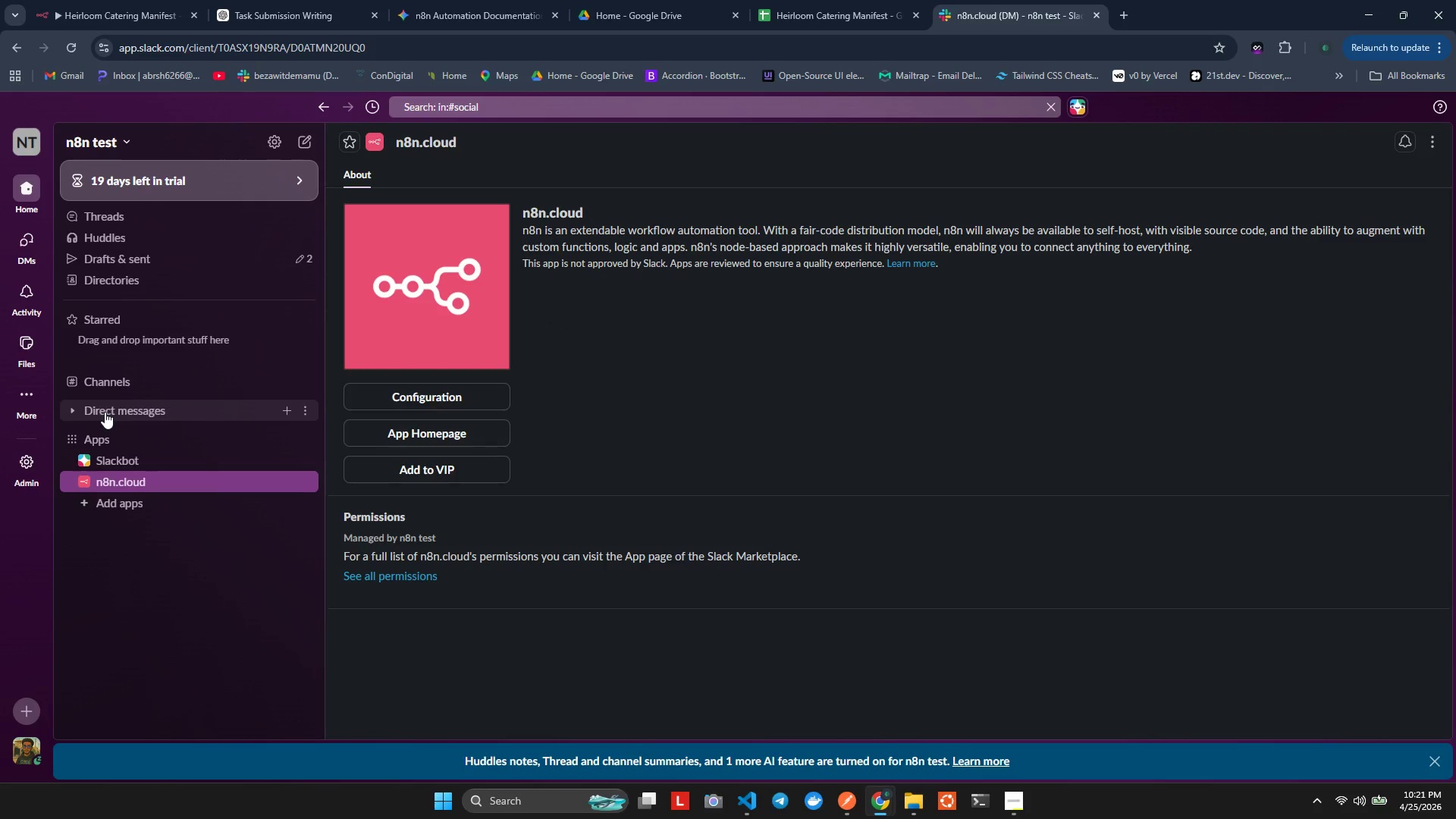 
left_click([105, 412])
 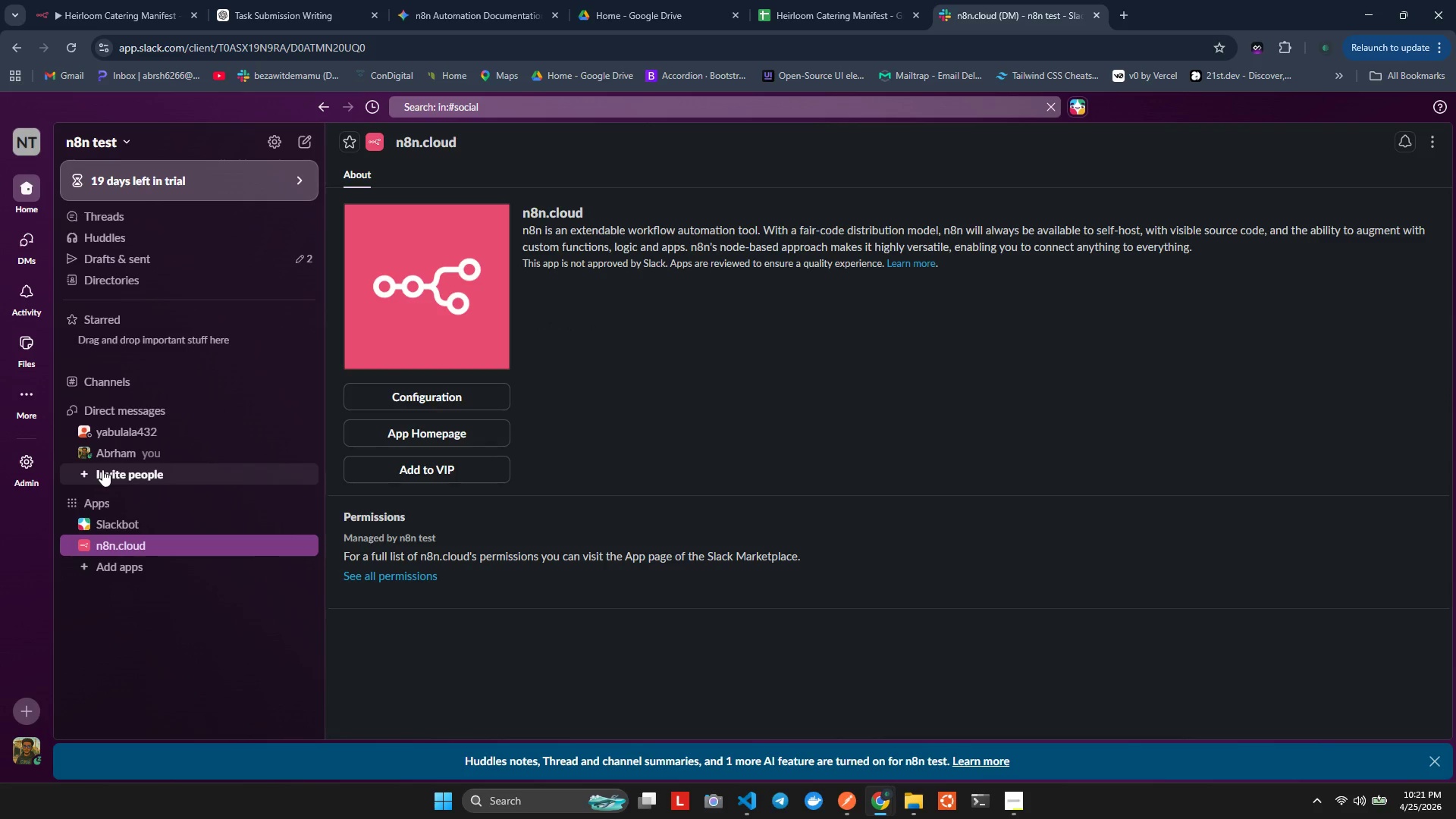 
left_click([96, 417])
 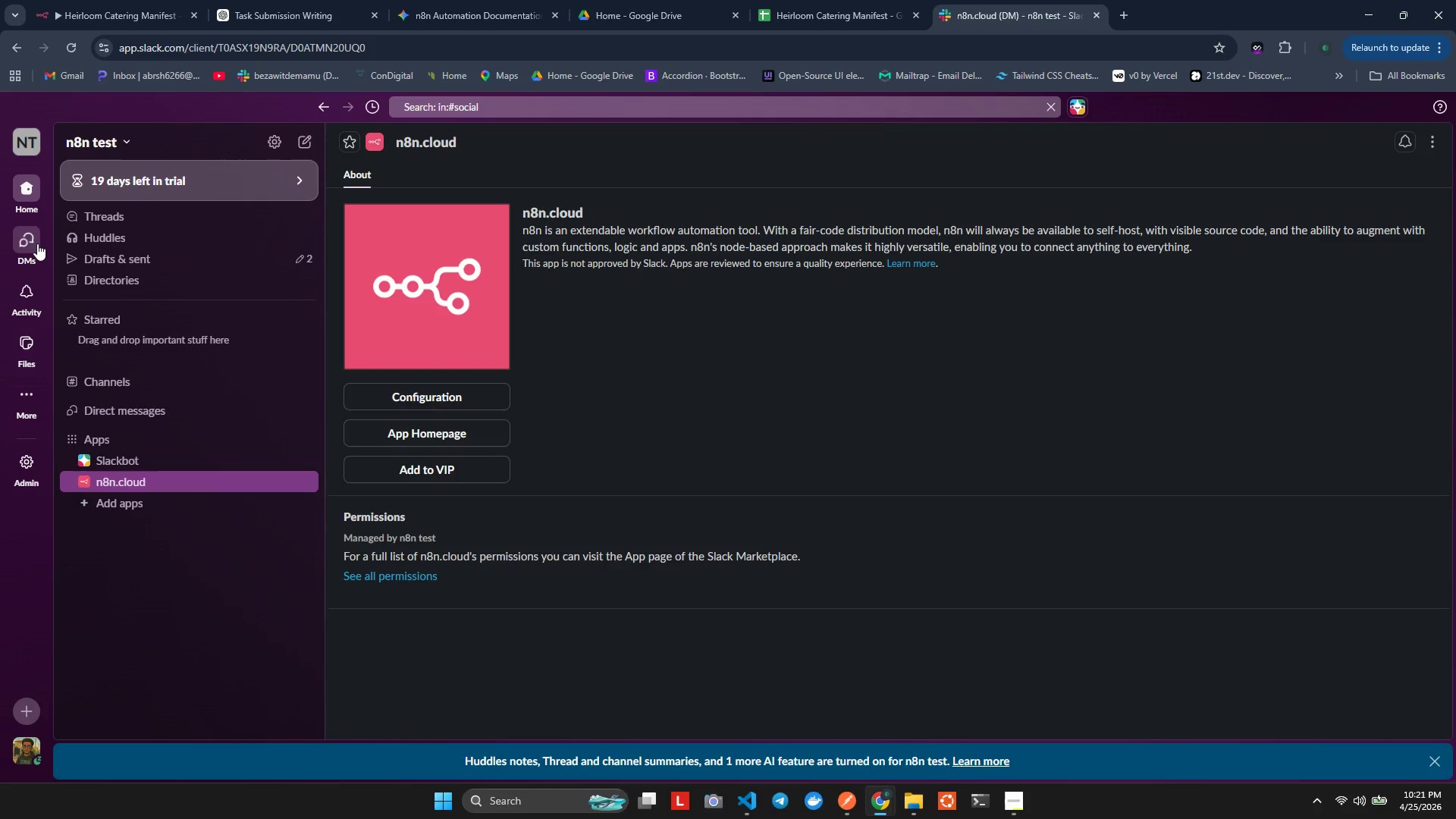 
left_click([30, 238])
 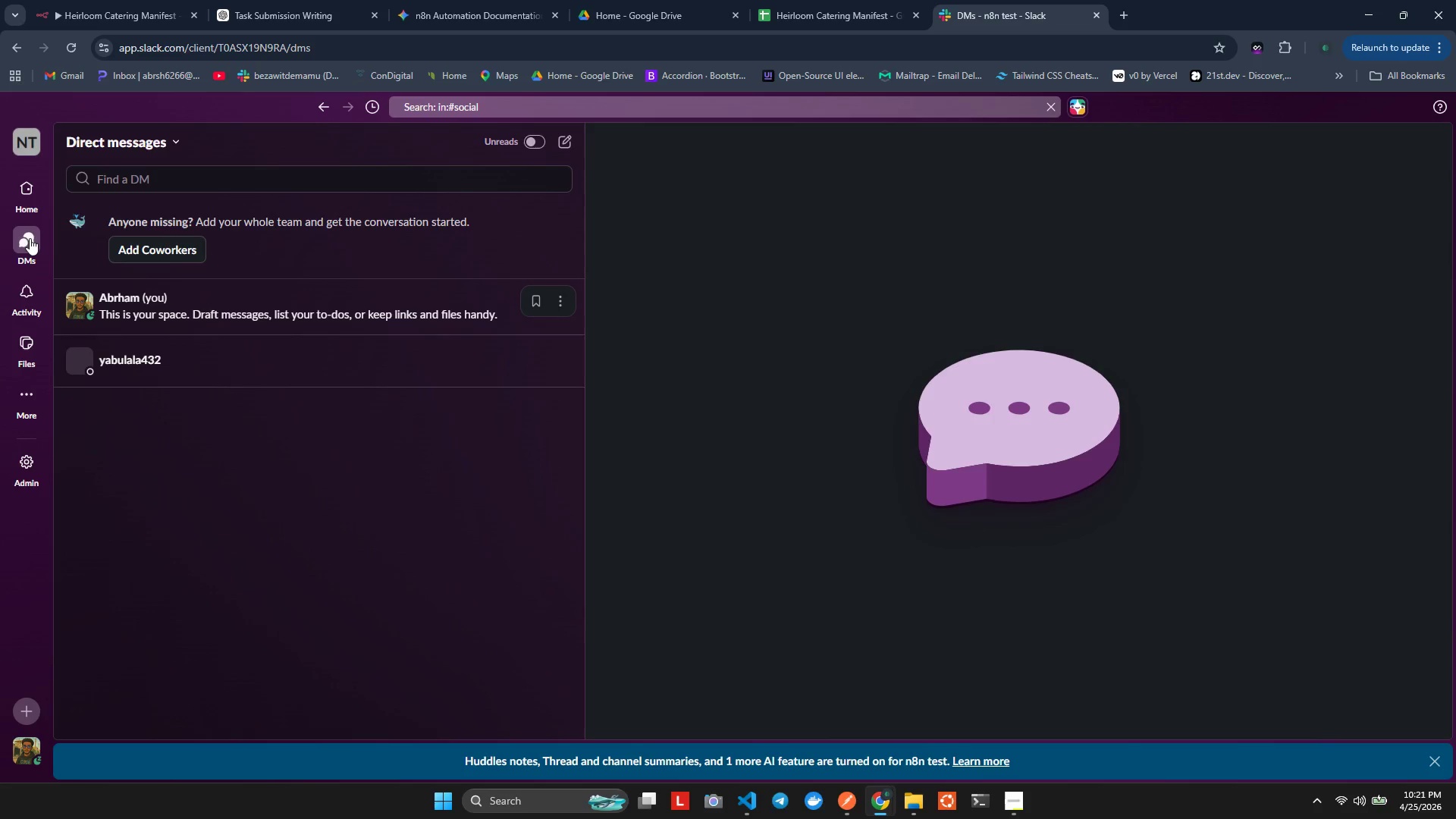 
left_click([14, 136])
 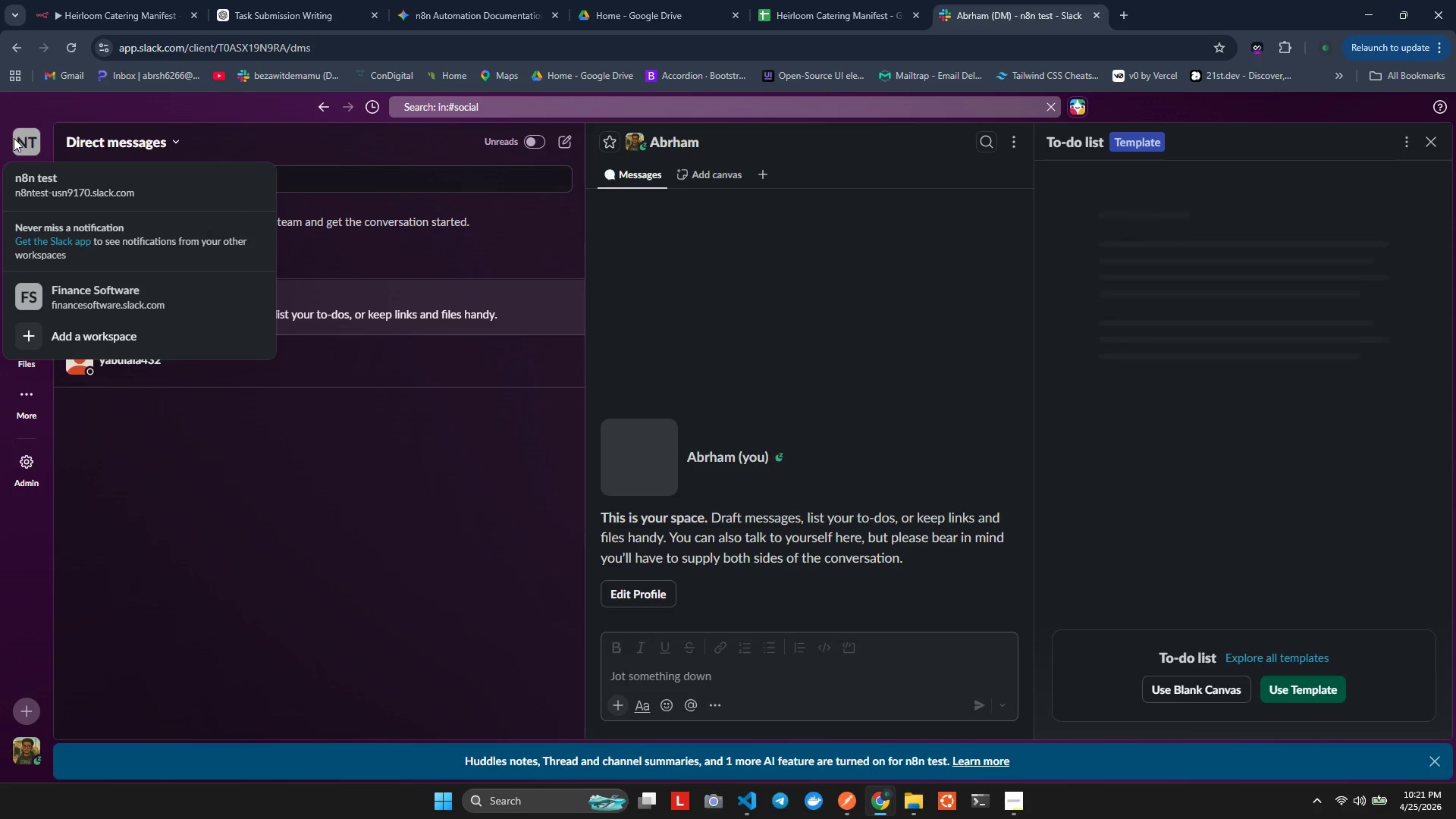 
left_click([20, 140])
 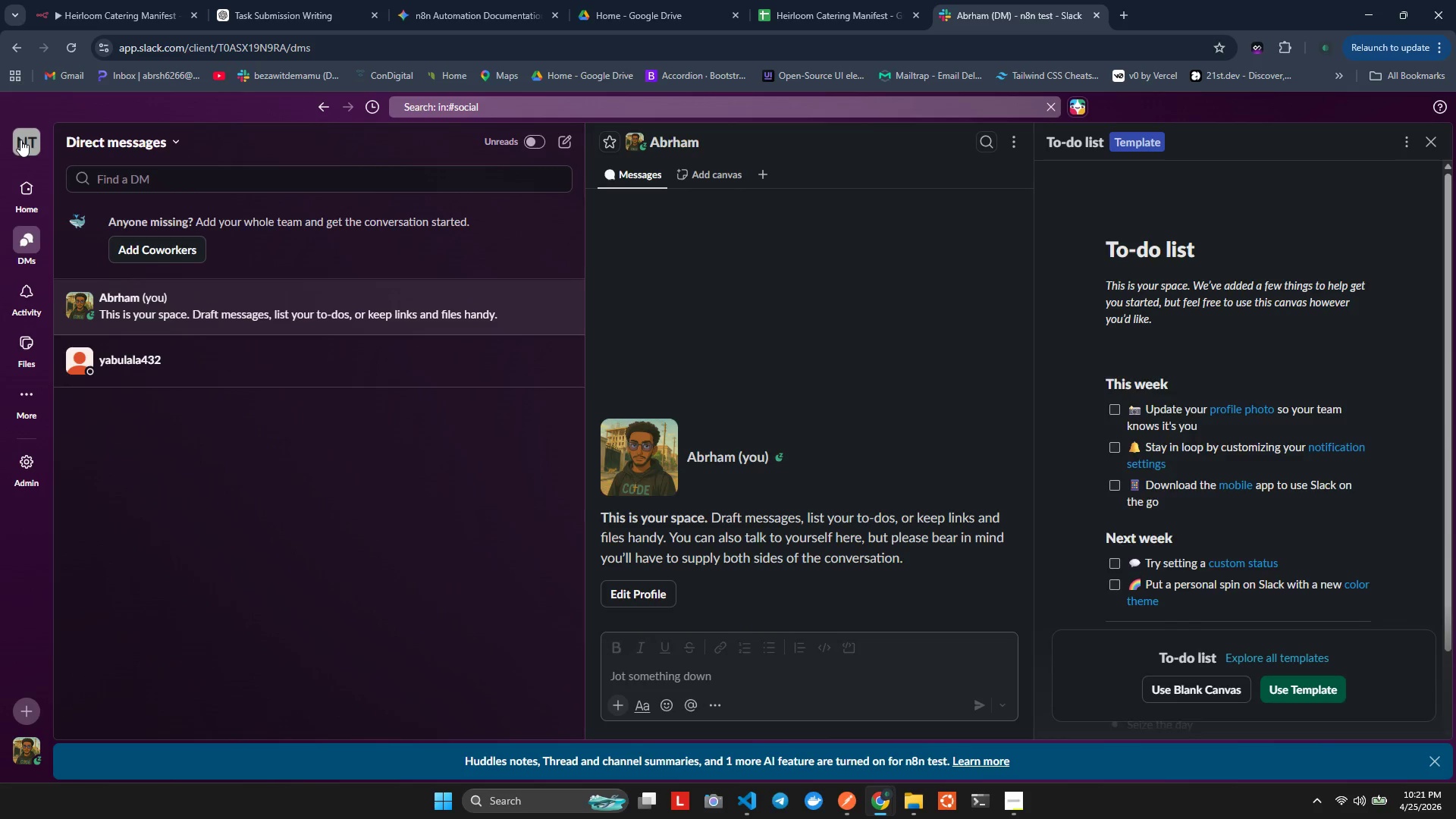 
left_click([20, 140])
 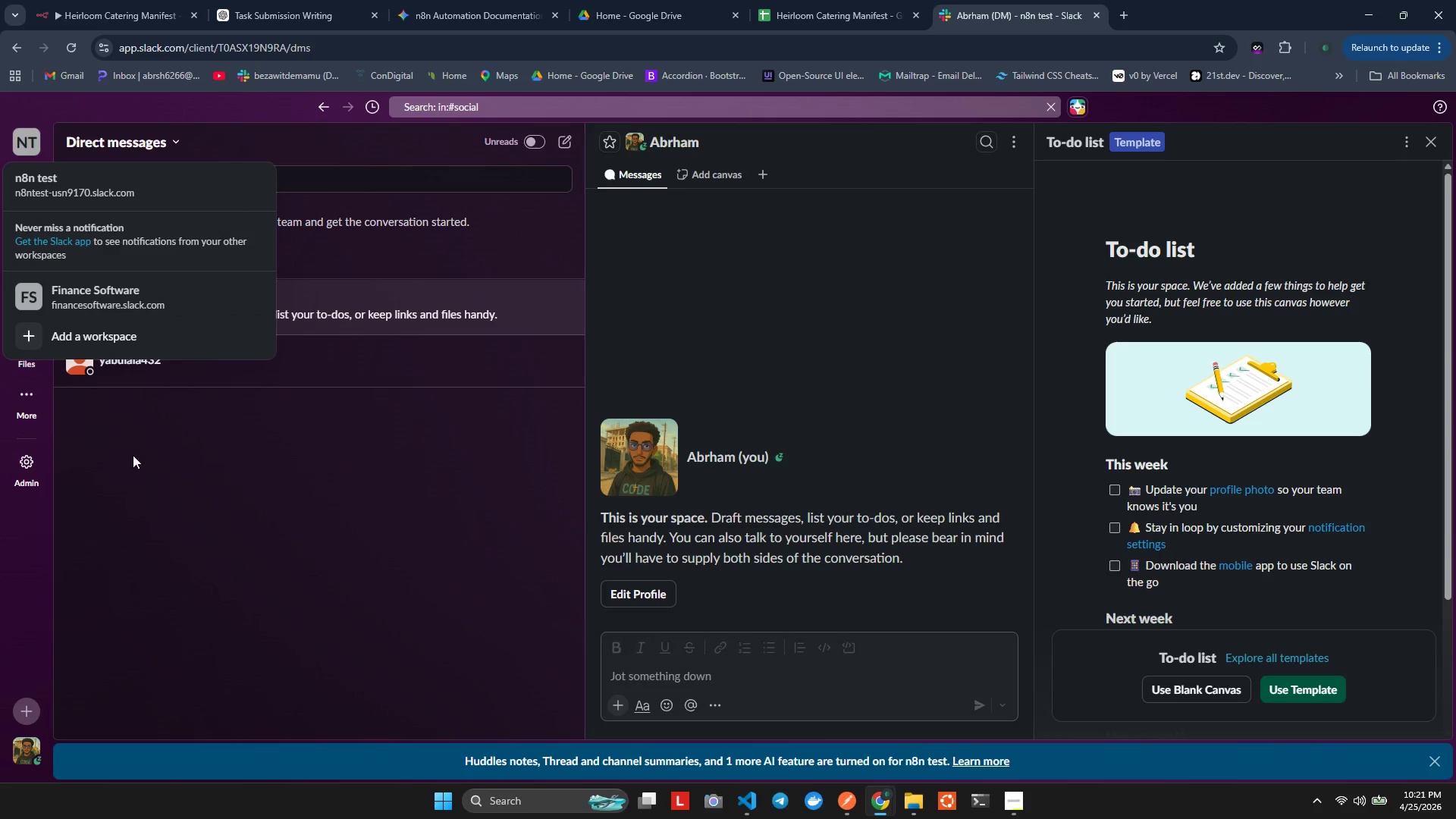 
left_click([146, 482])
 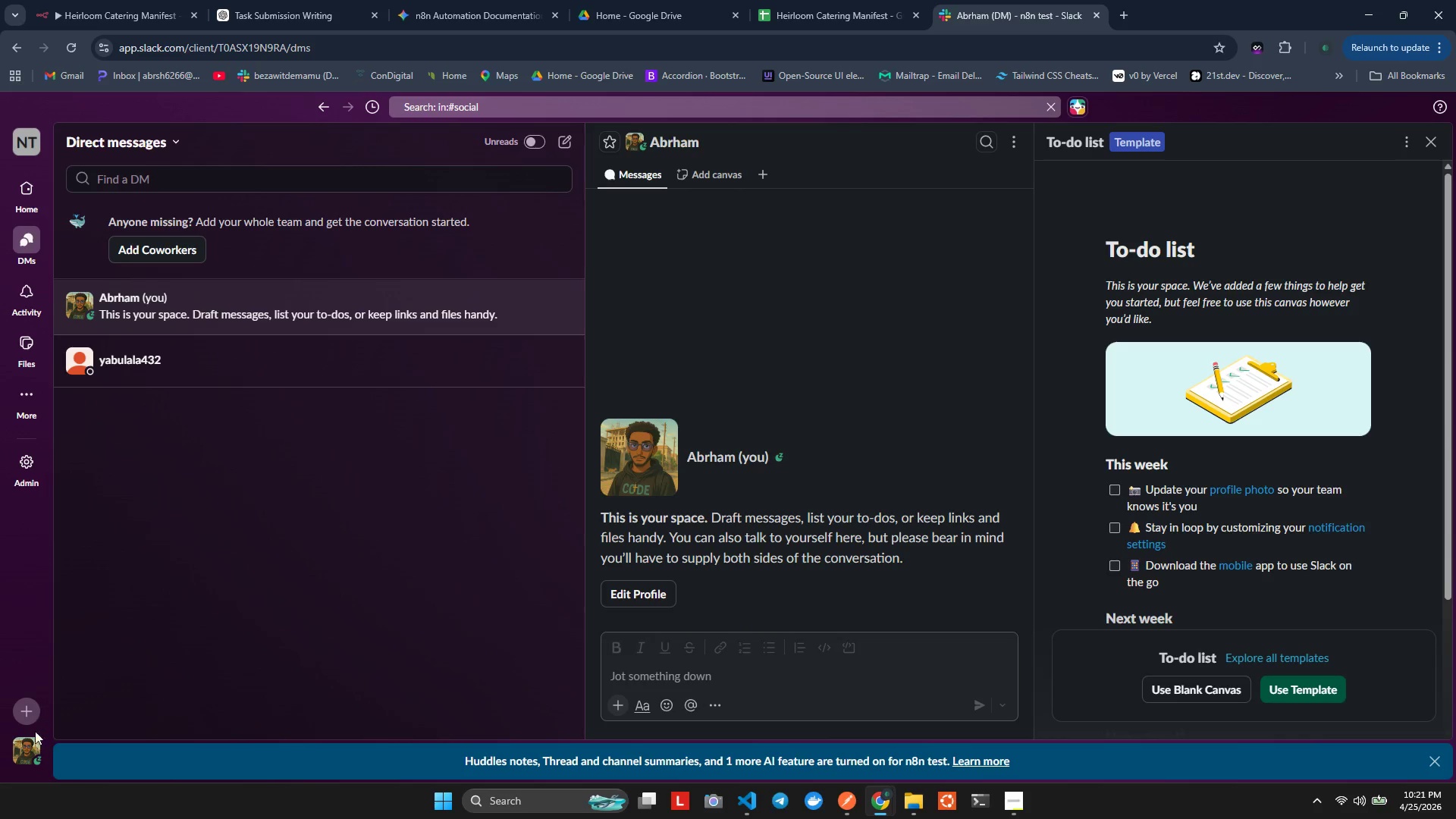 
left_click([29, 737])
 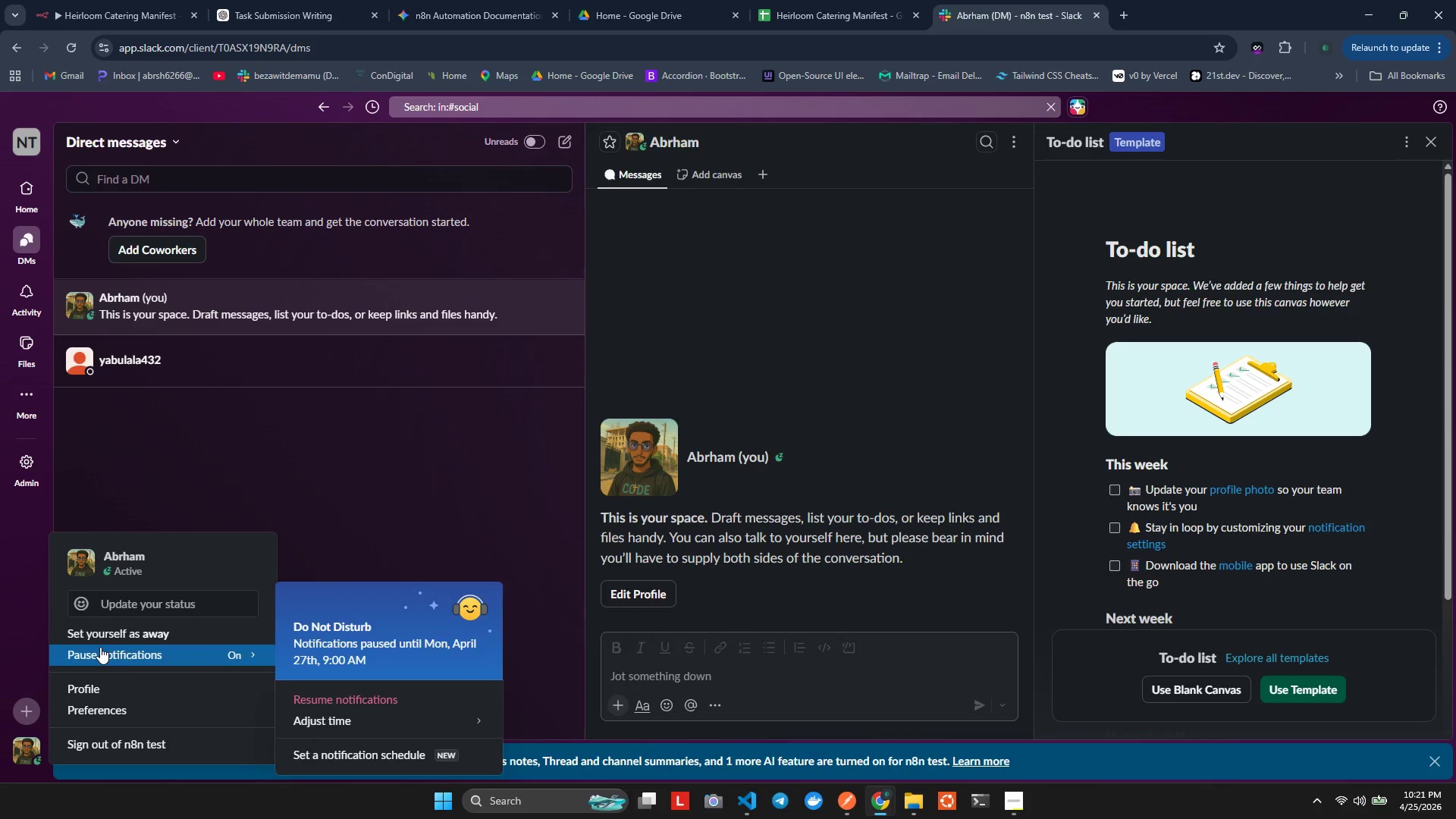 
left_click([149, 423])
 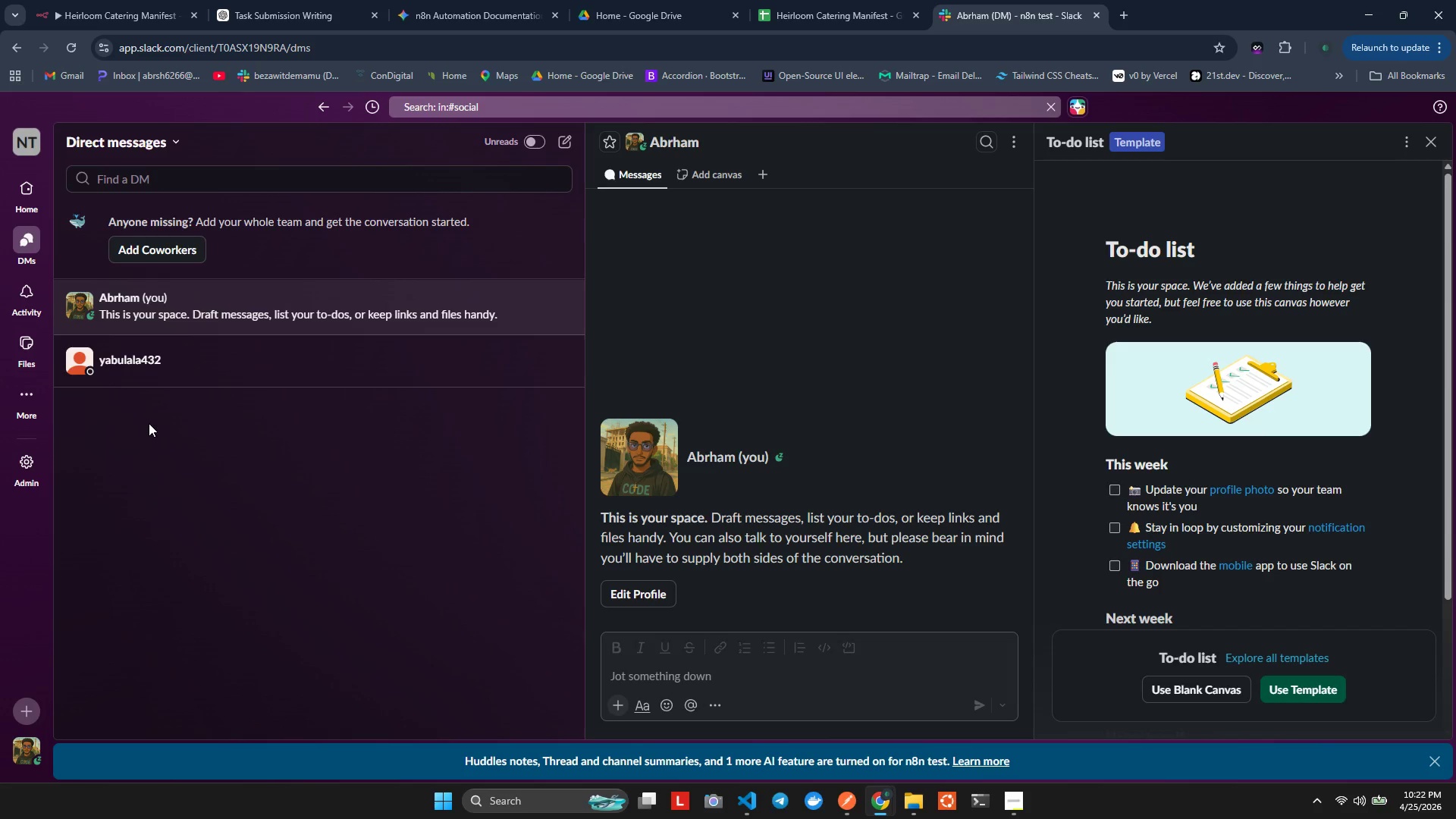 
wait(19.45)
 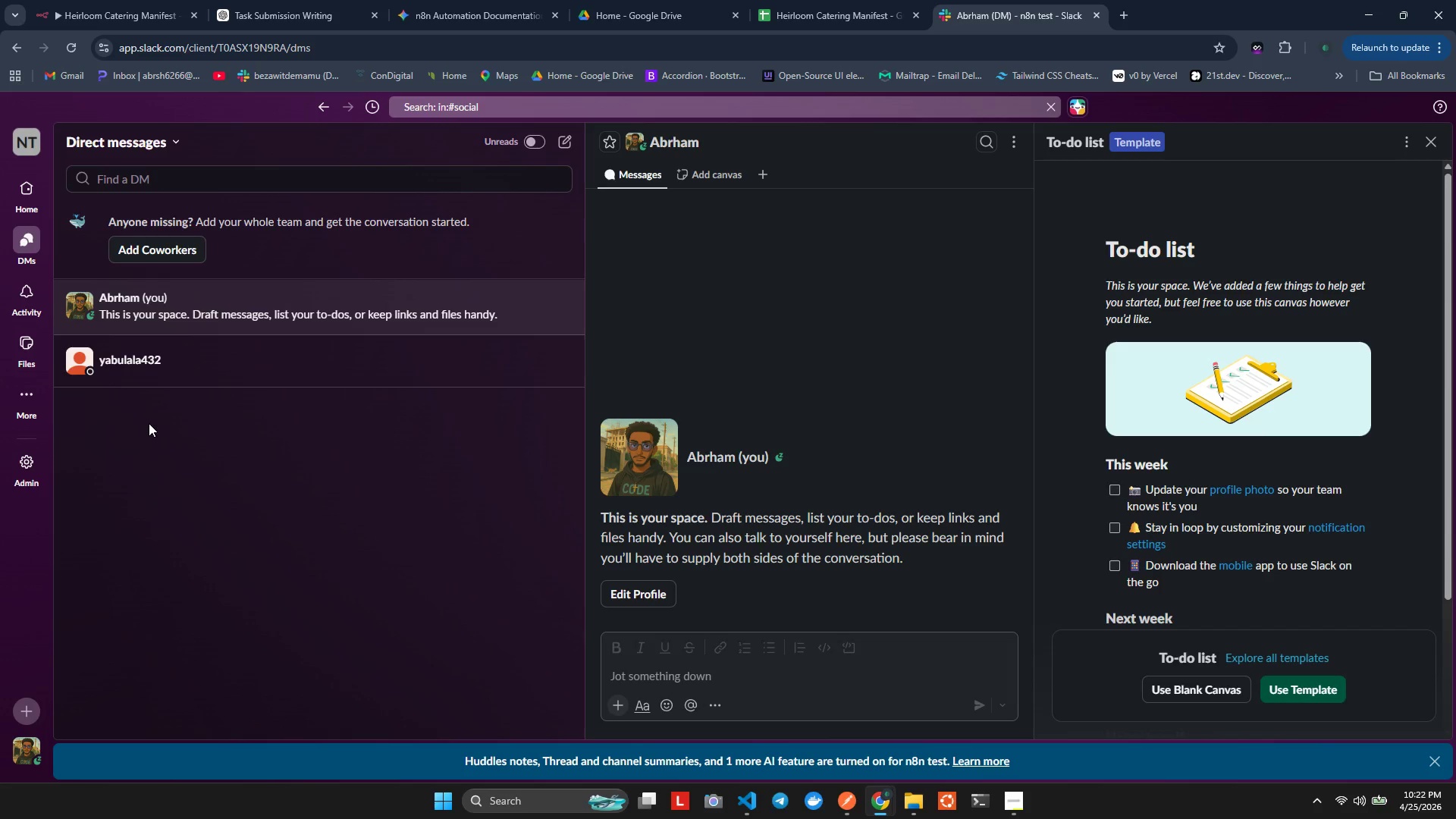 
left_click([20, 758])
 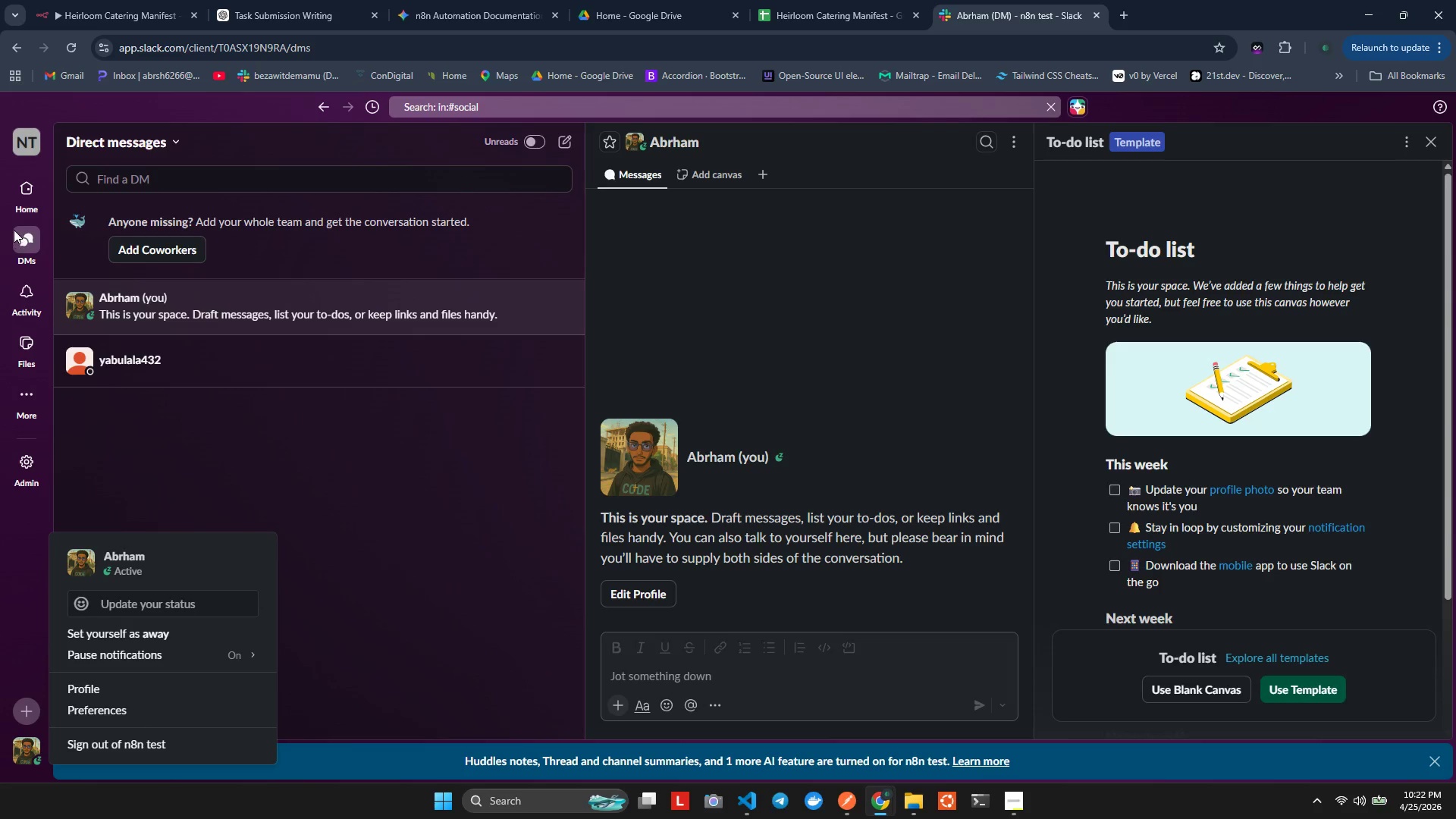 
double_click([20, 196])
 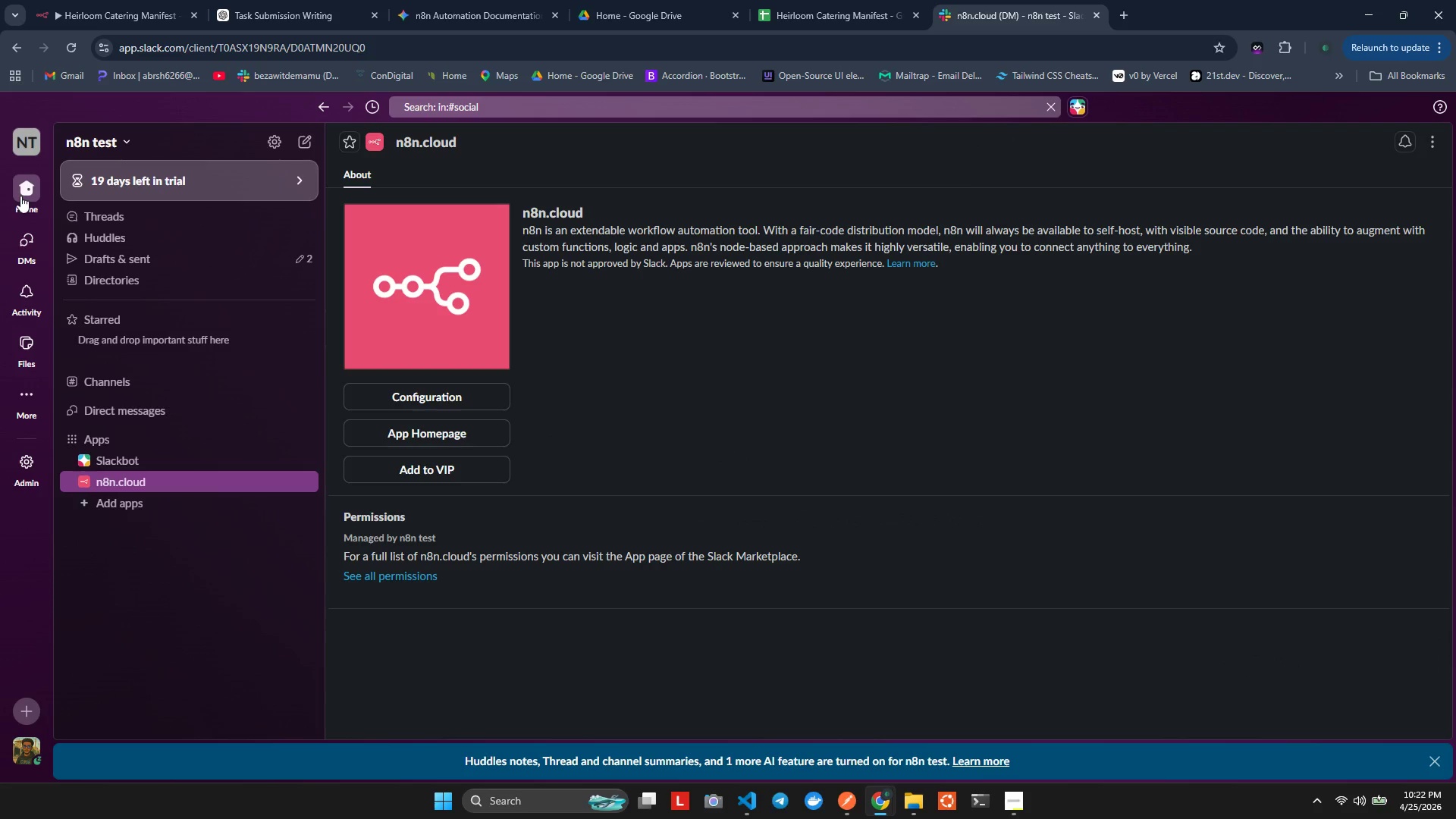 
key(Control+R)
 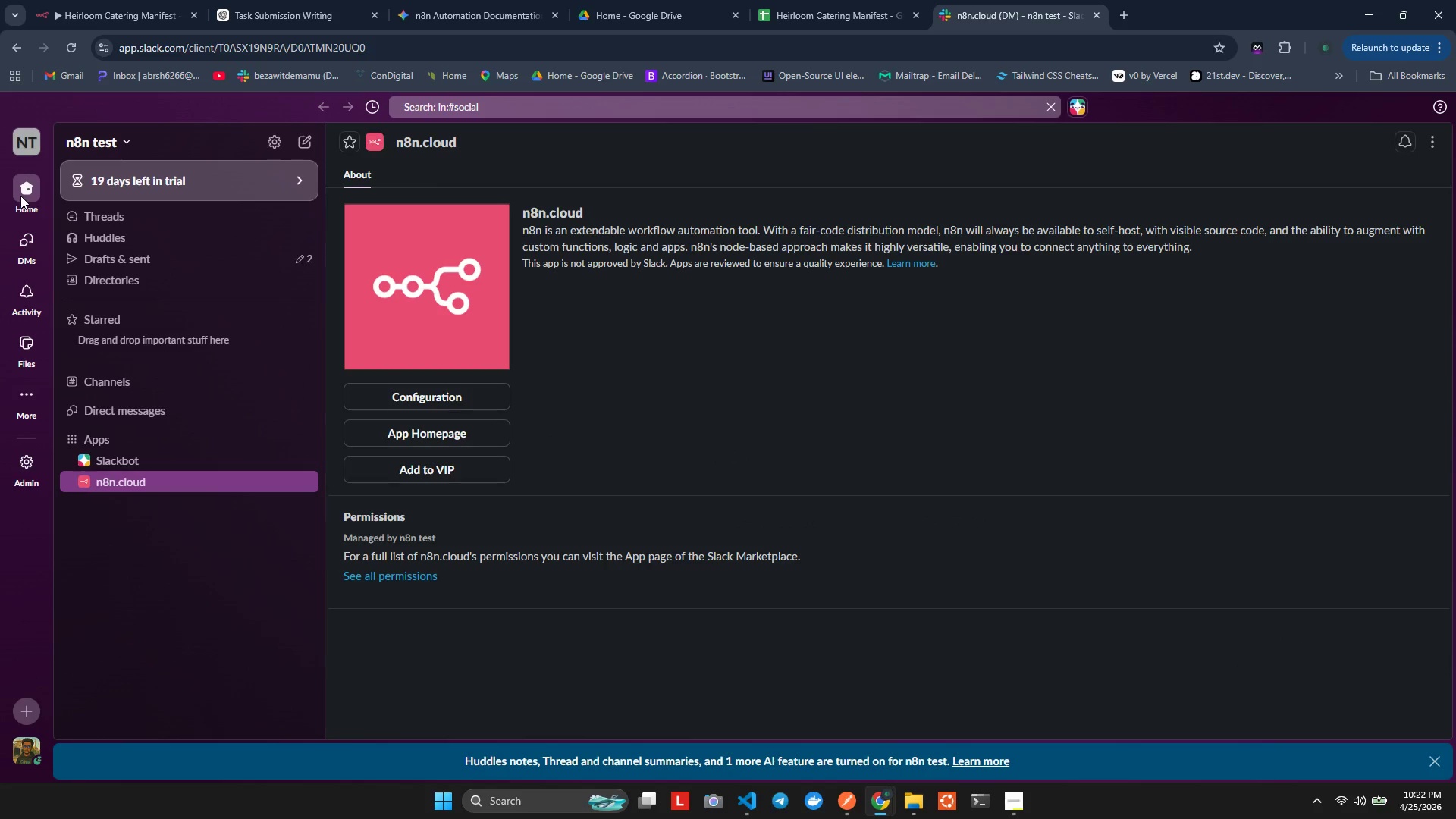 
wait(5.45)
 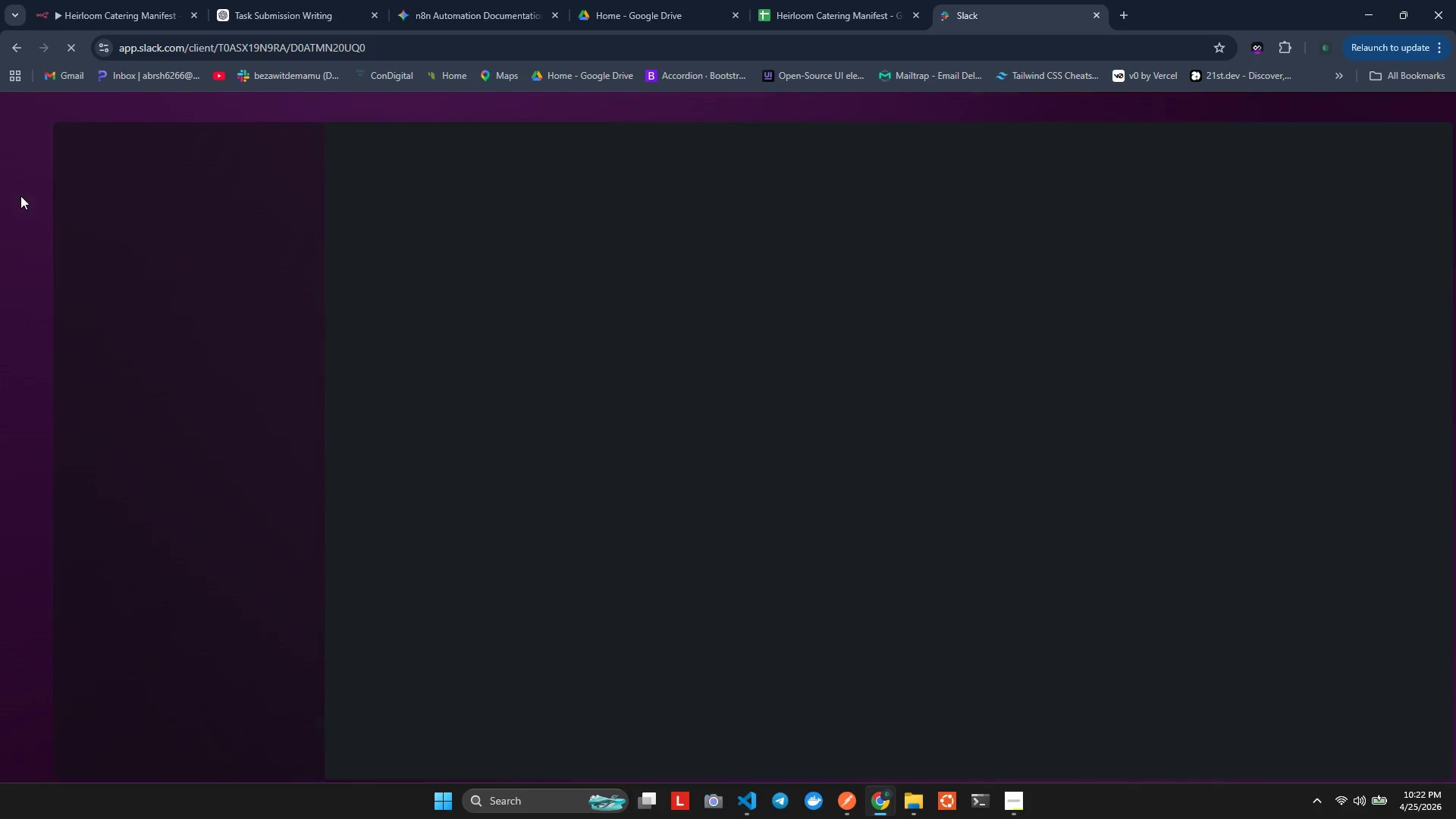 
left_click([102, 453])
 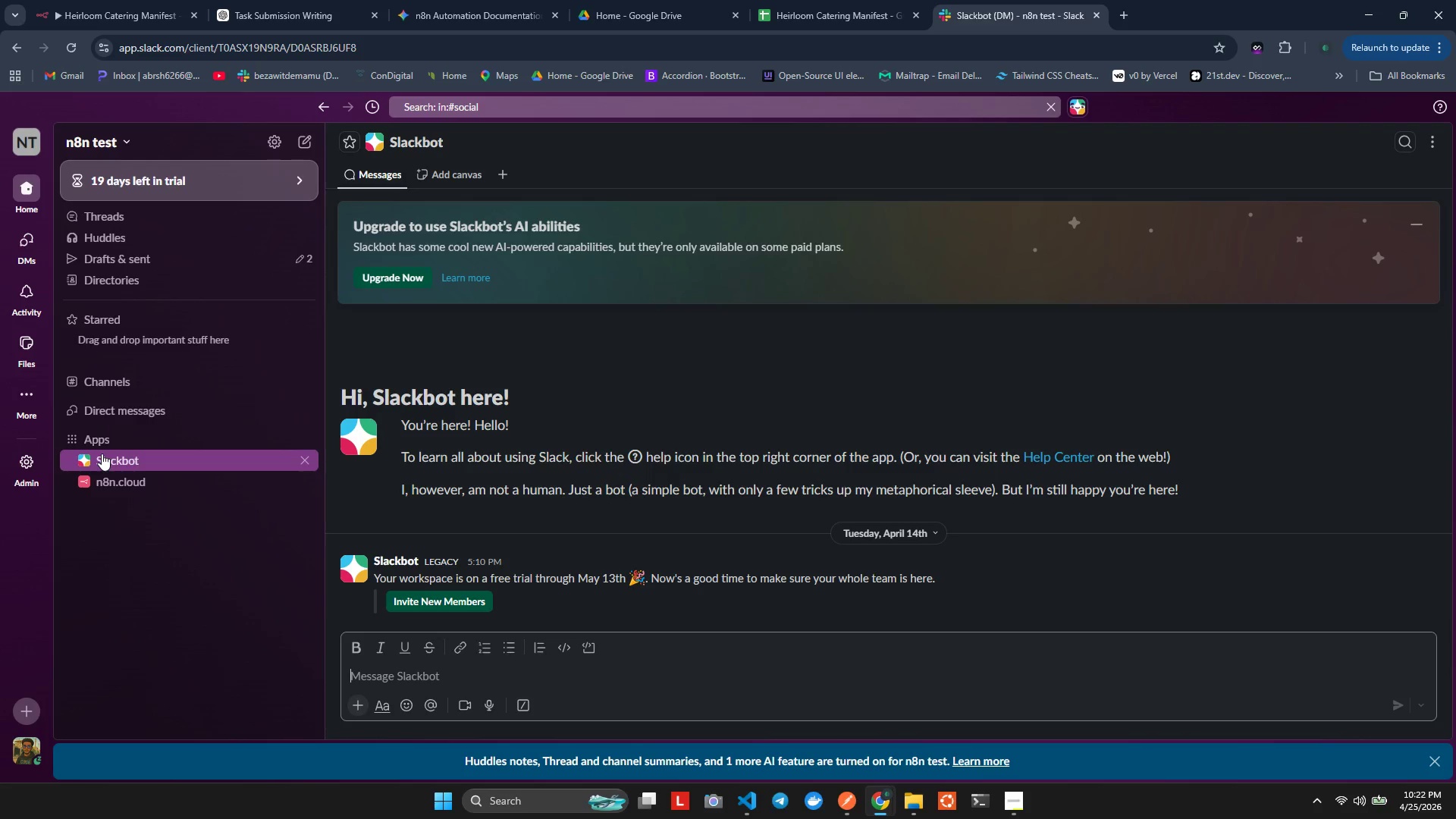 
left_click([104, 470])
 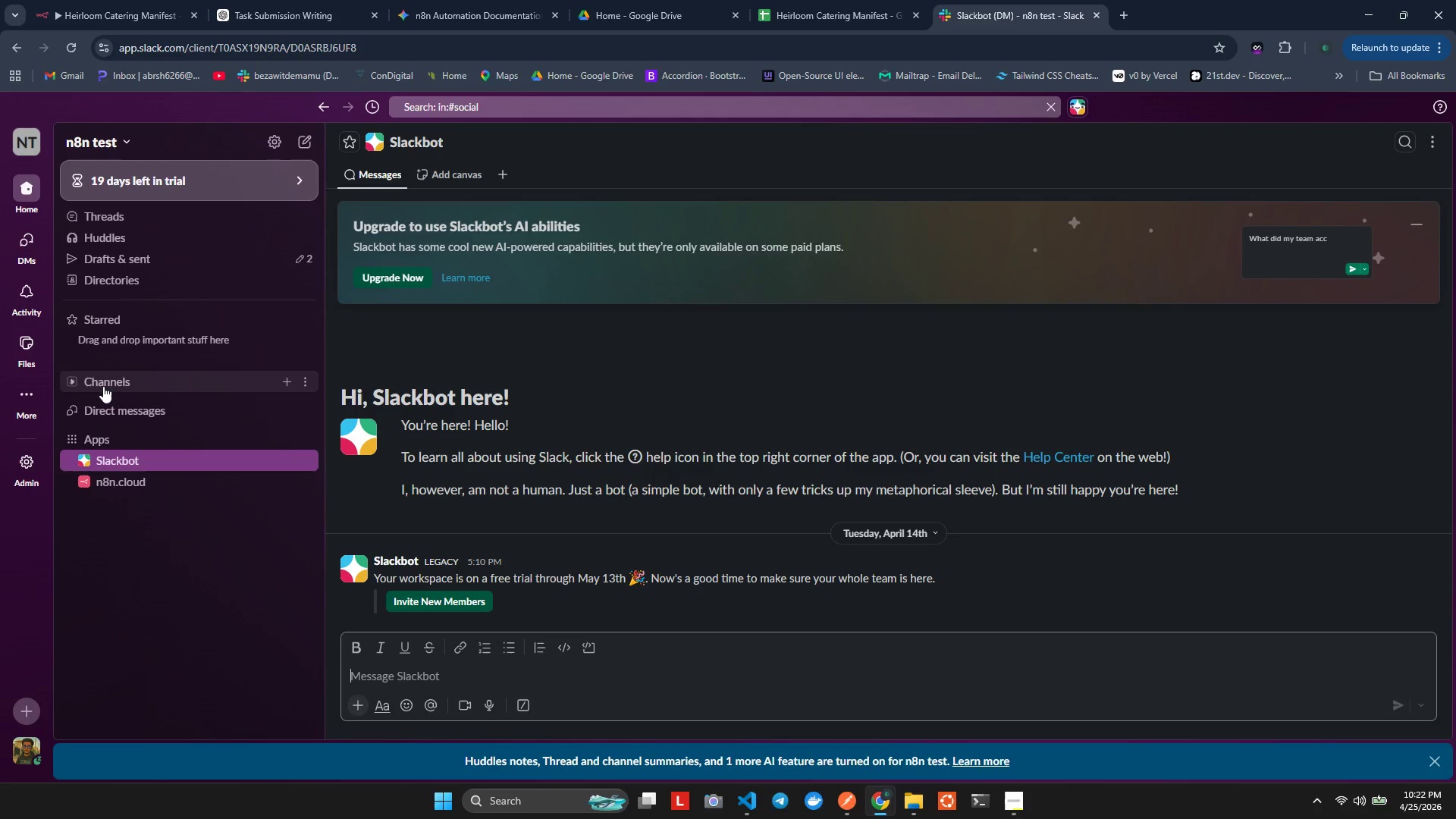 
left_click([103, 385])
 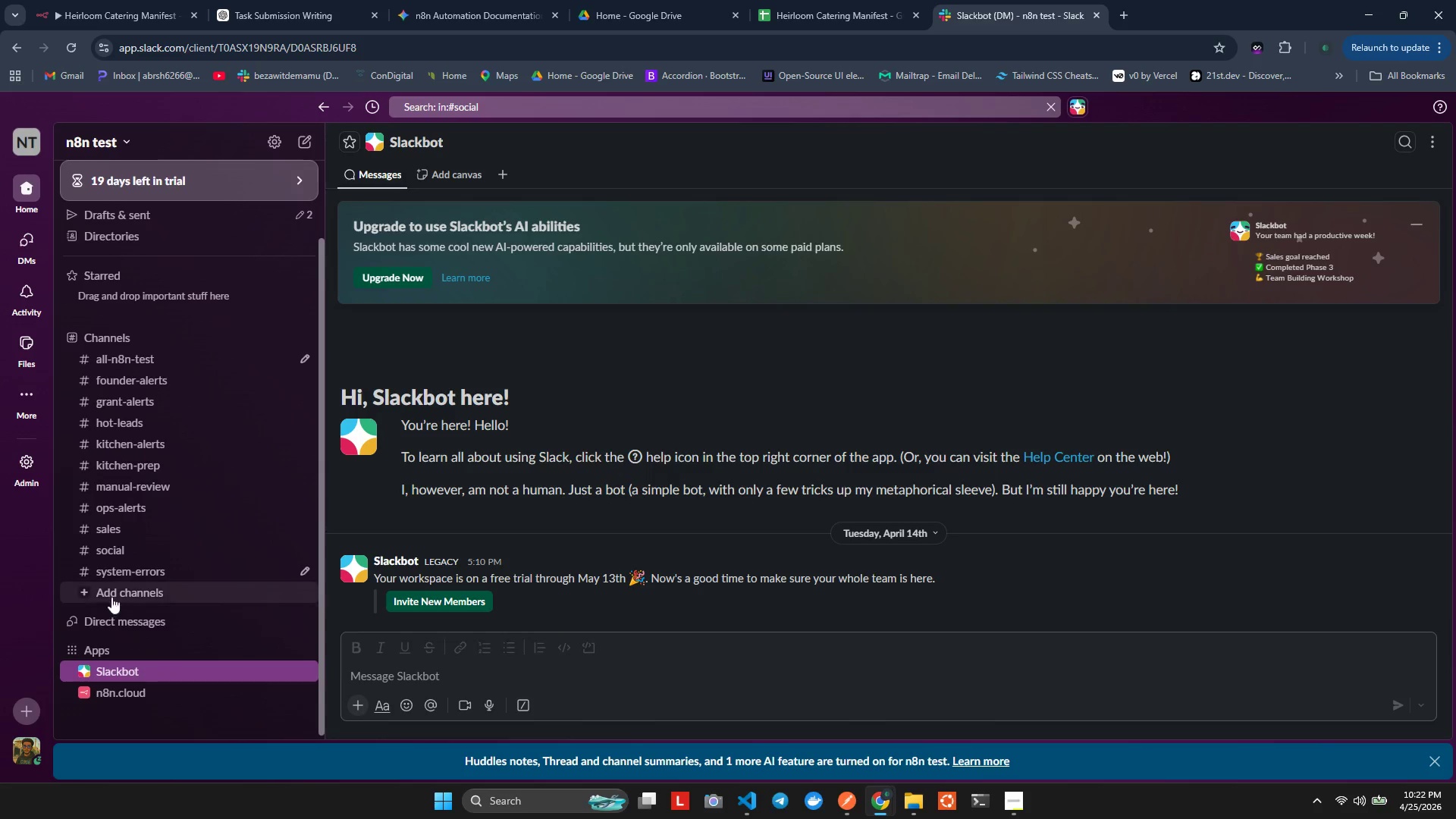 
wait(7.19)
 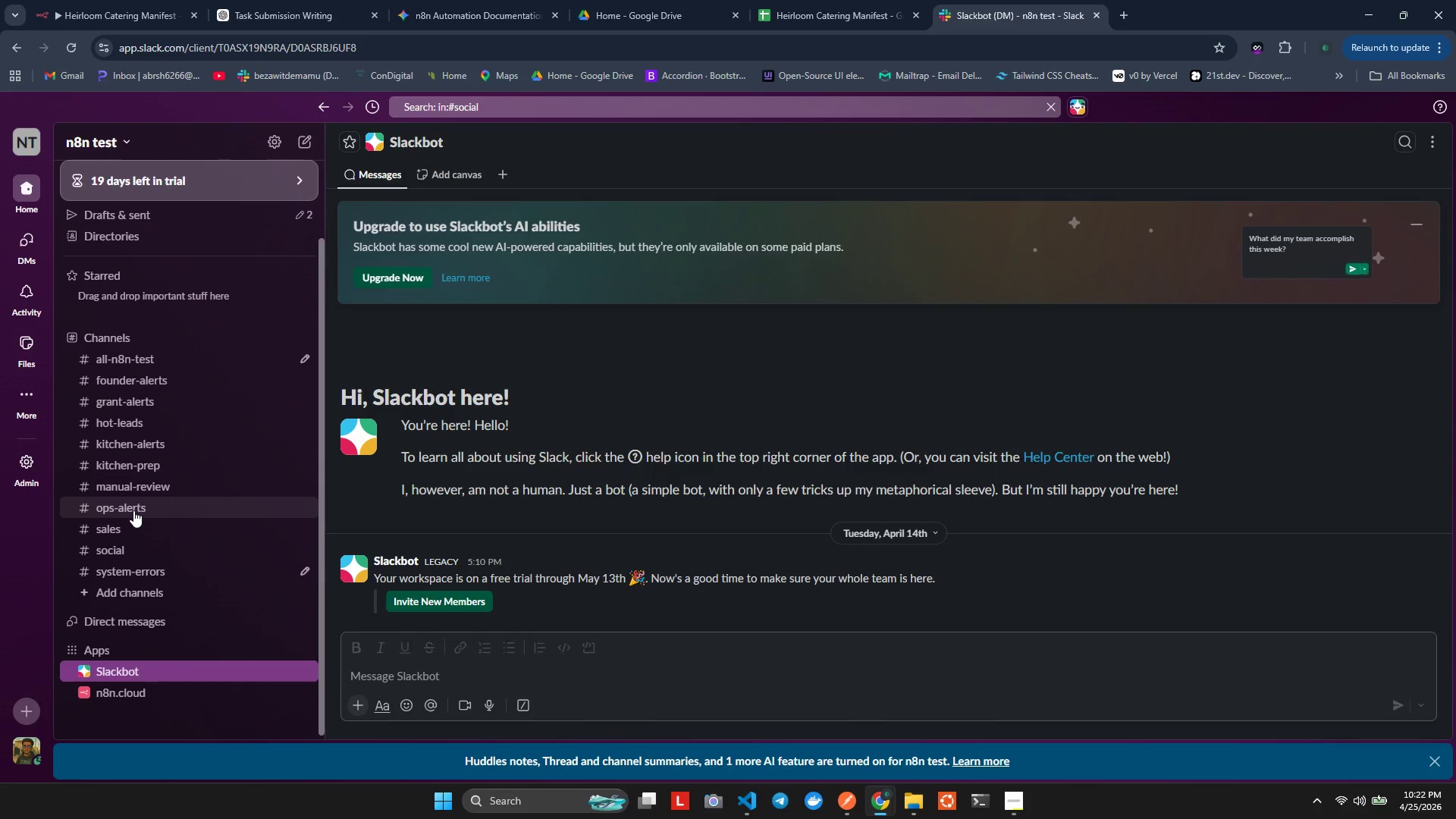 
left_click([133, 513])
 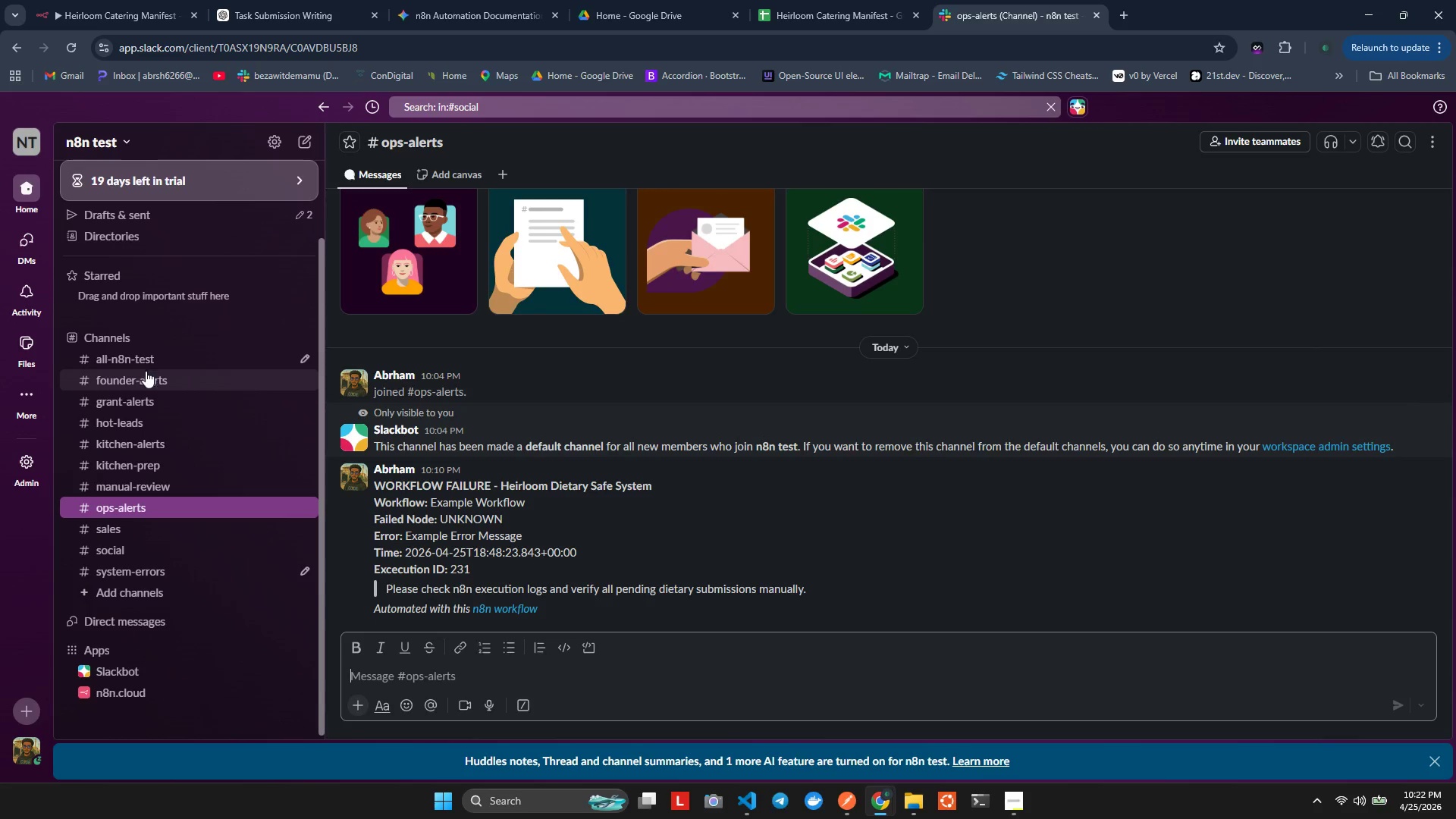 
wait(6.72)
 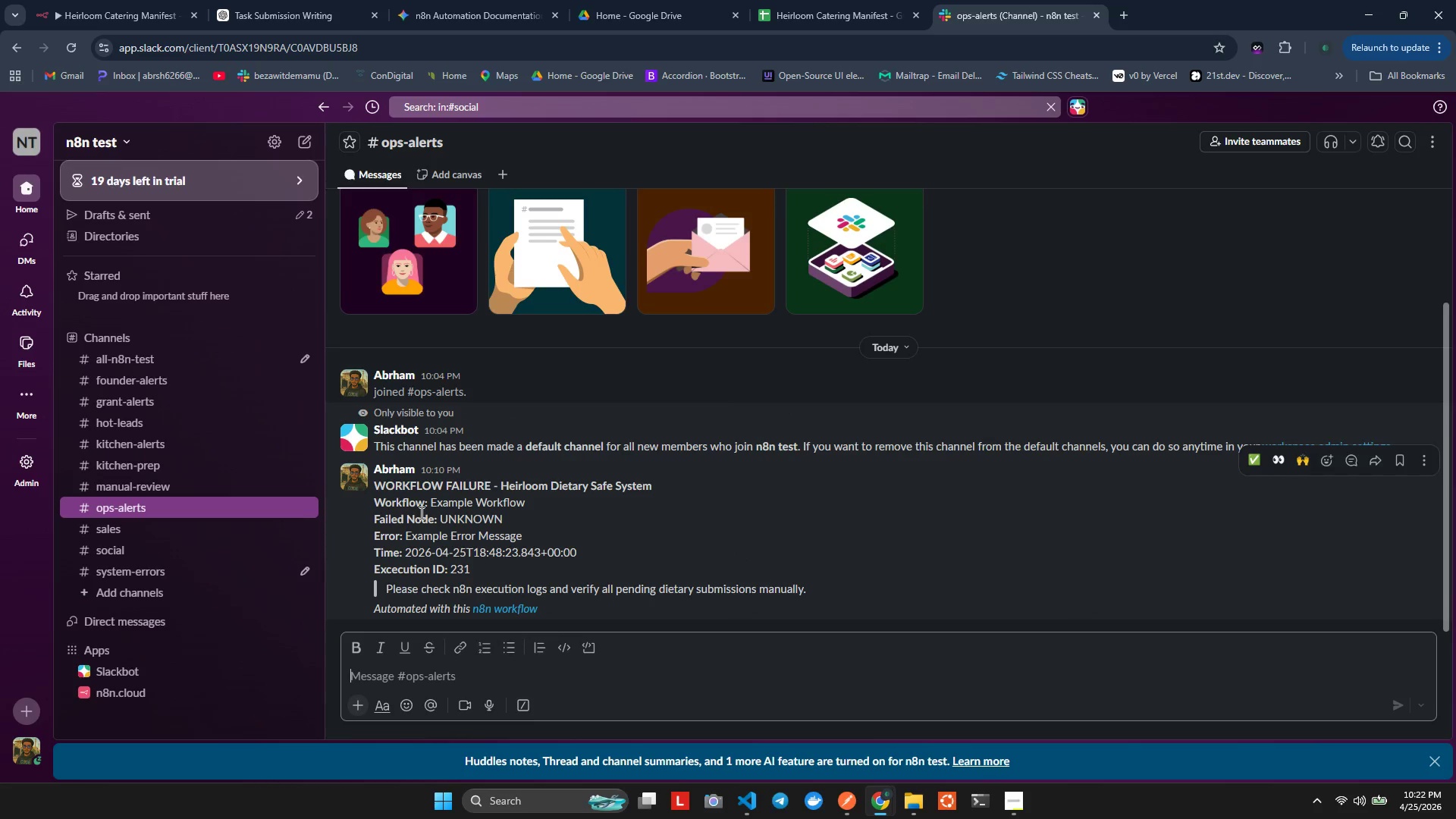 
left_click([190, 386])
 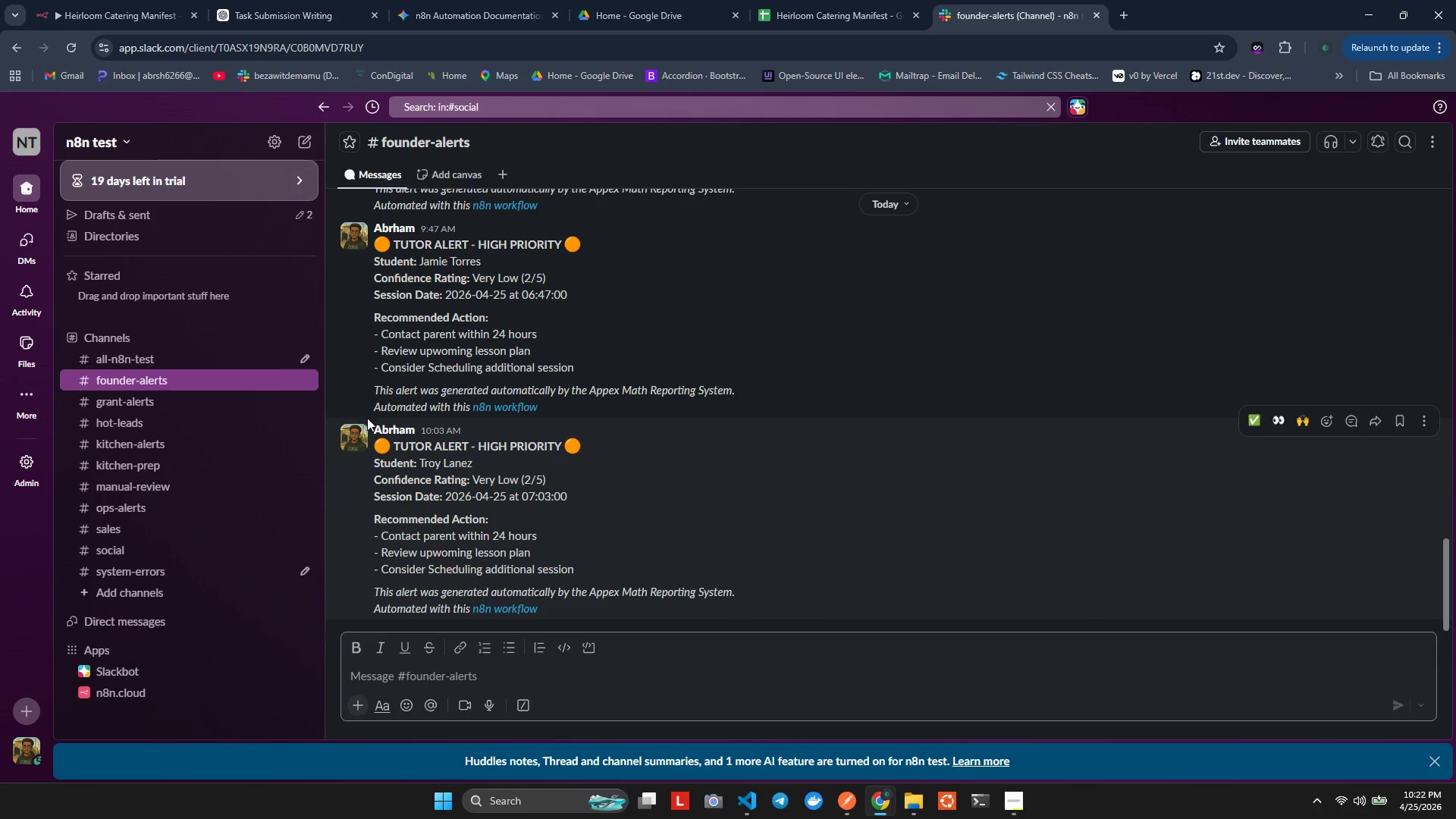 
left_click([155, 444])
 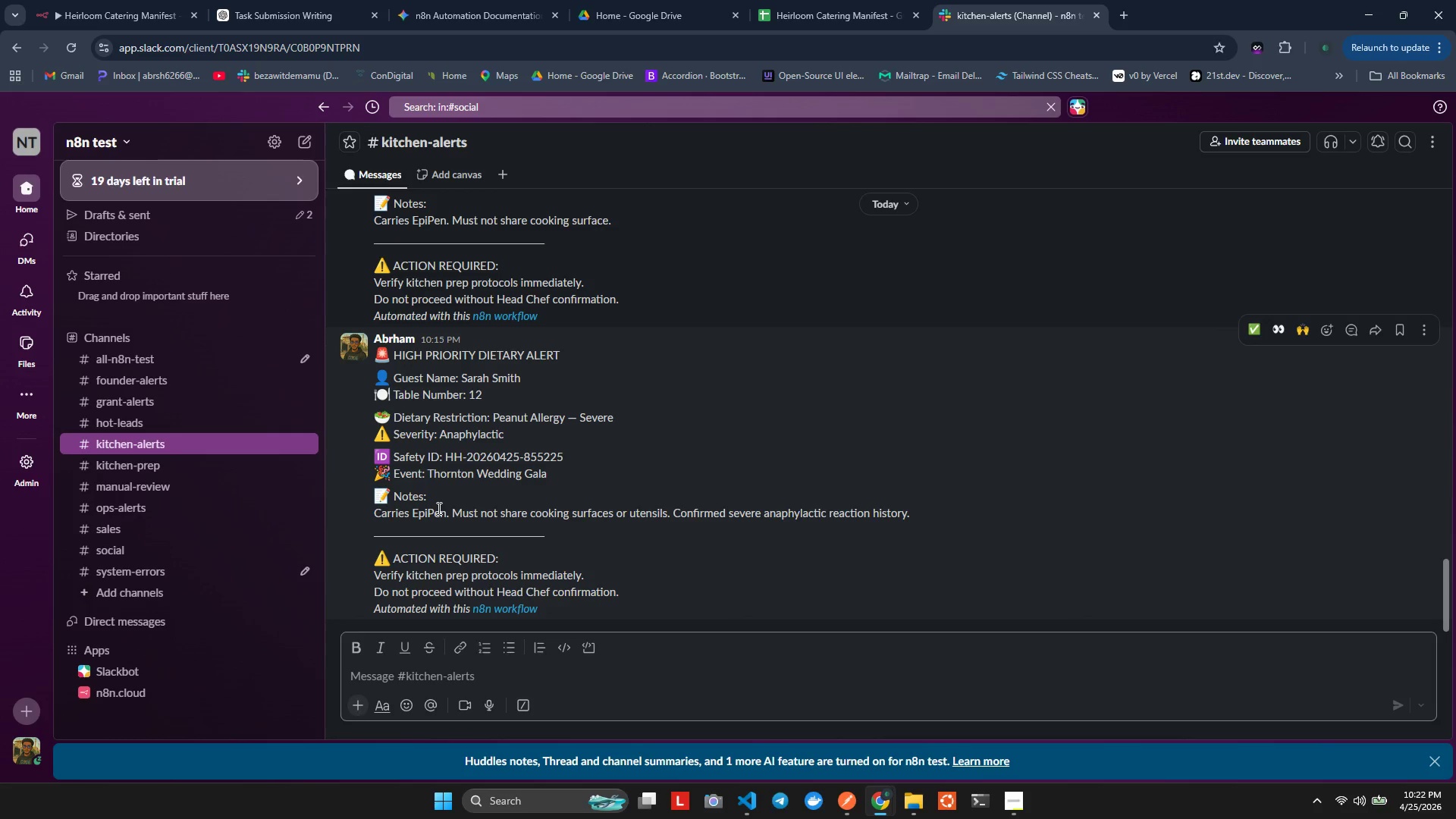 
wait(7.2)
 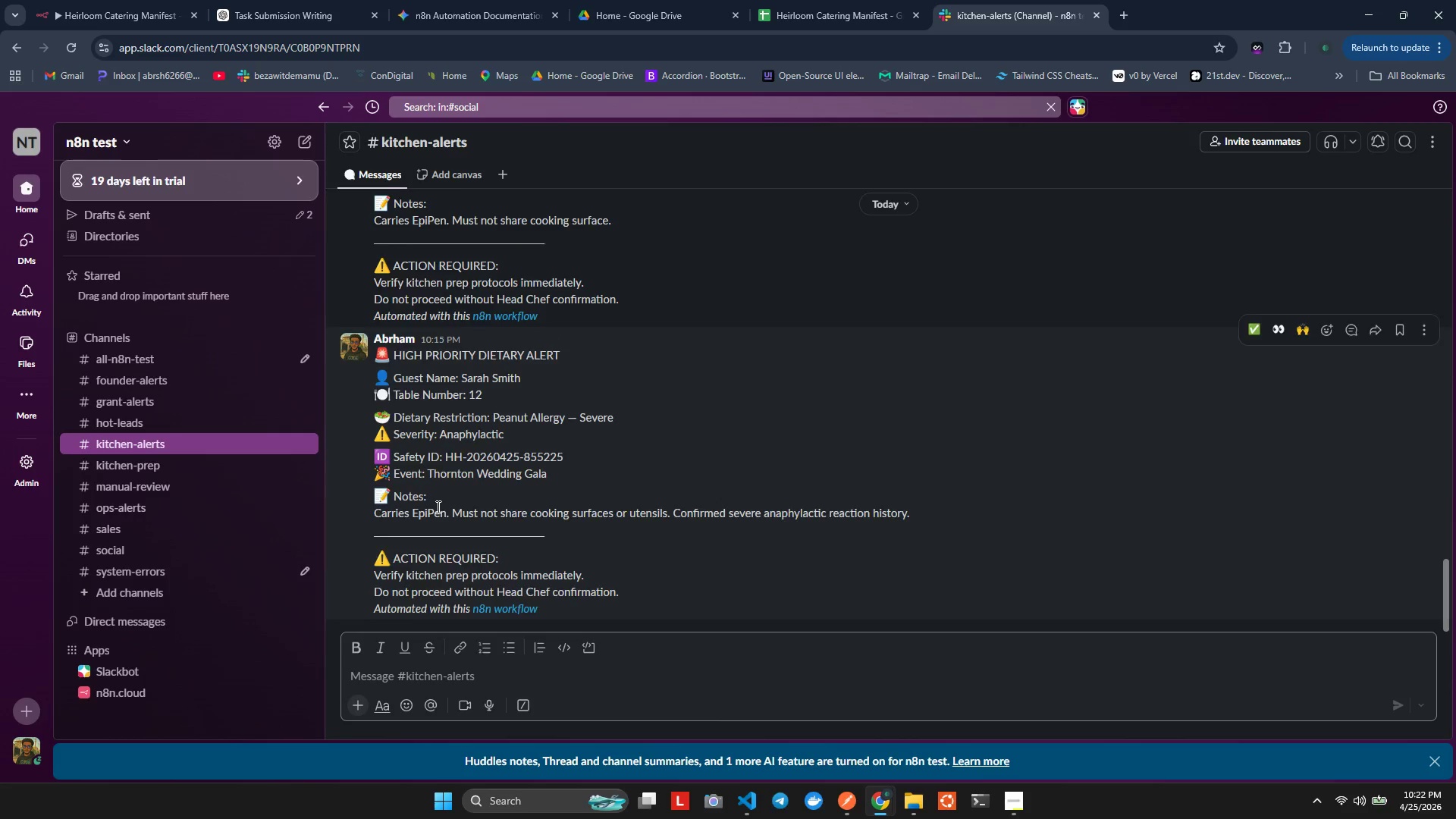 
left_click([787, 0])
 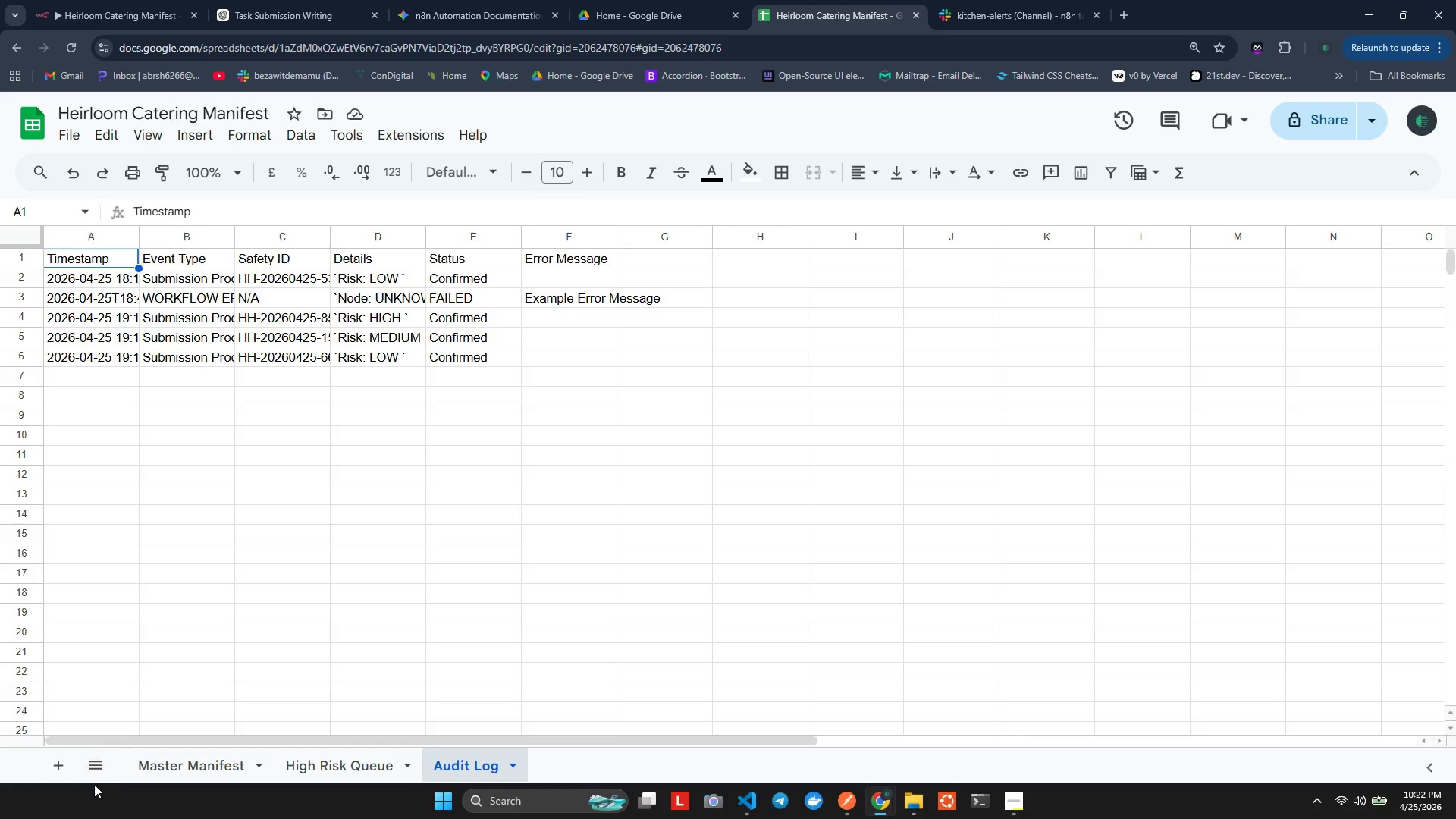 
left_click([159, 759])
 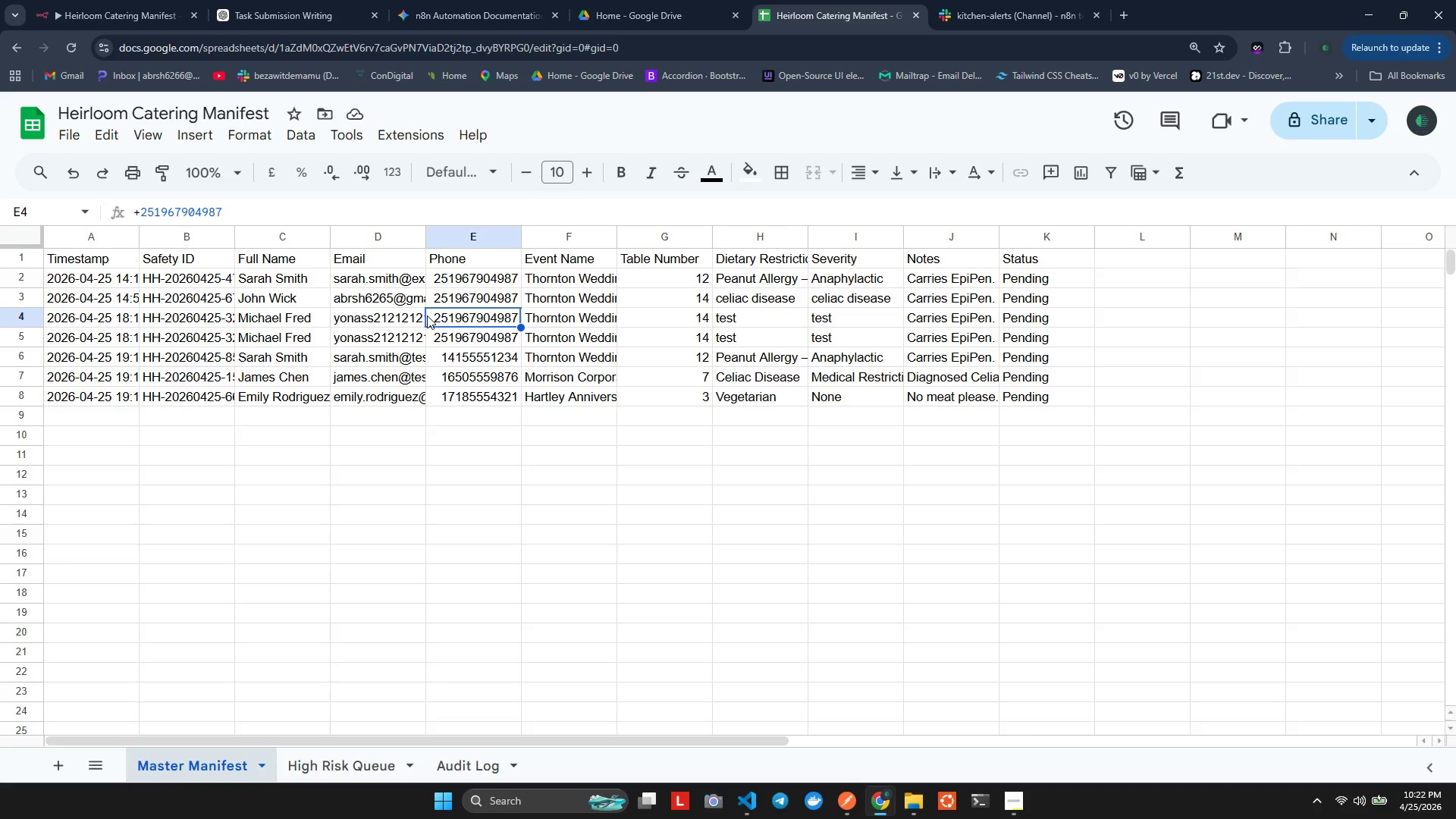 
double_click([414, 336])
 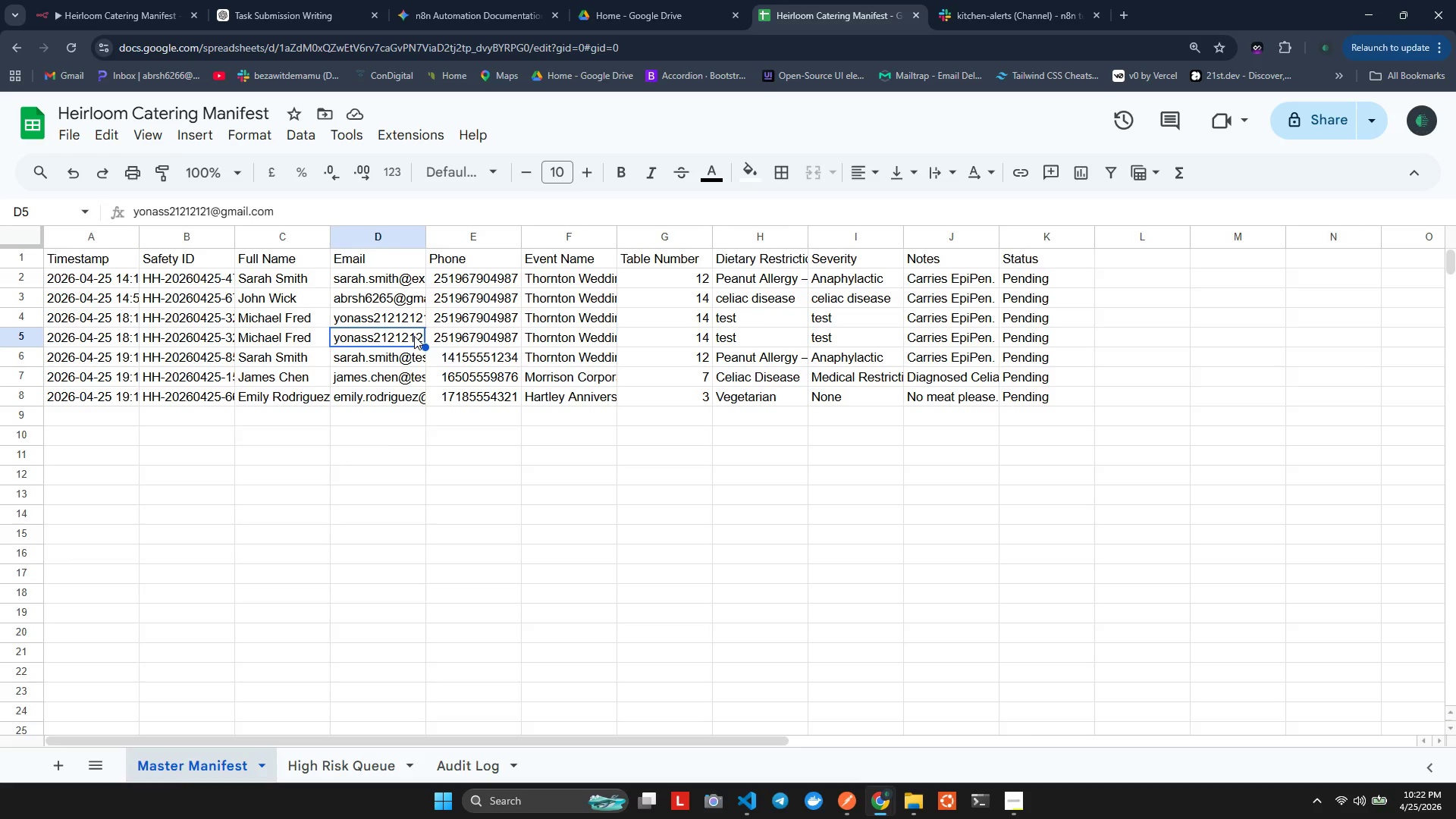 
triple_click([414, 336])
 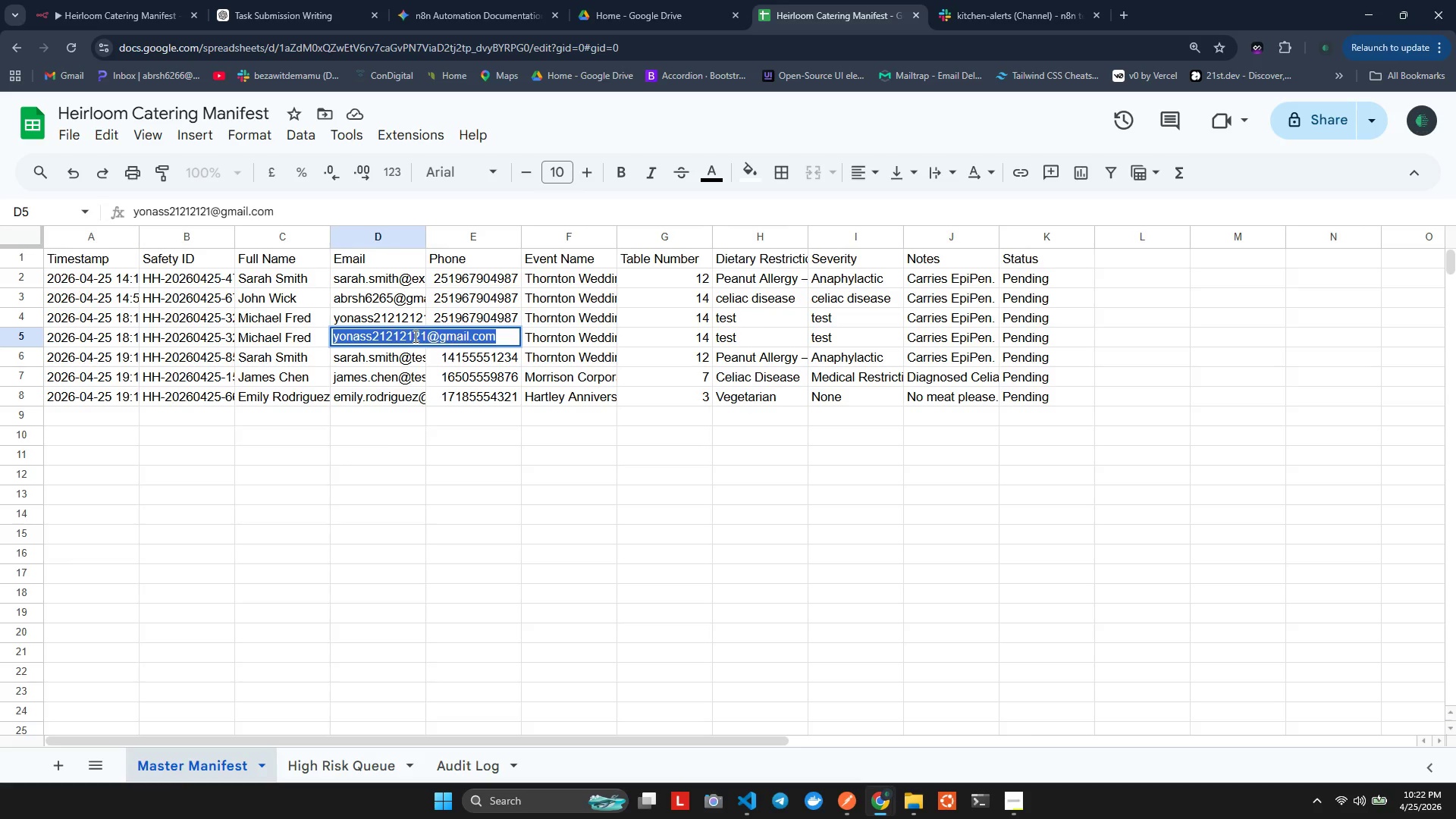 
left_click([414, 336])
 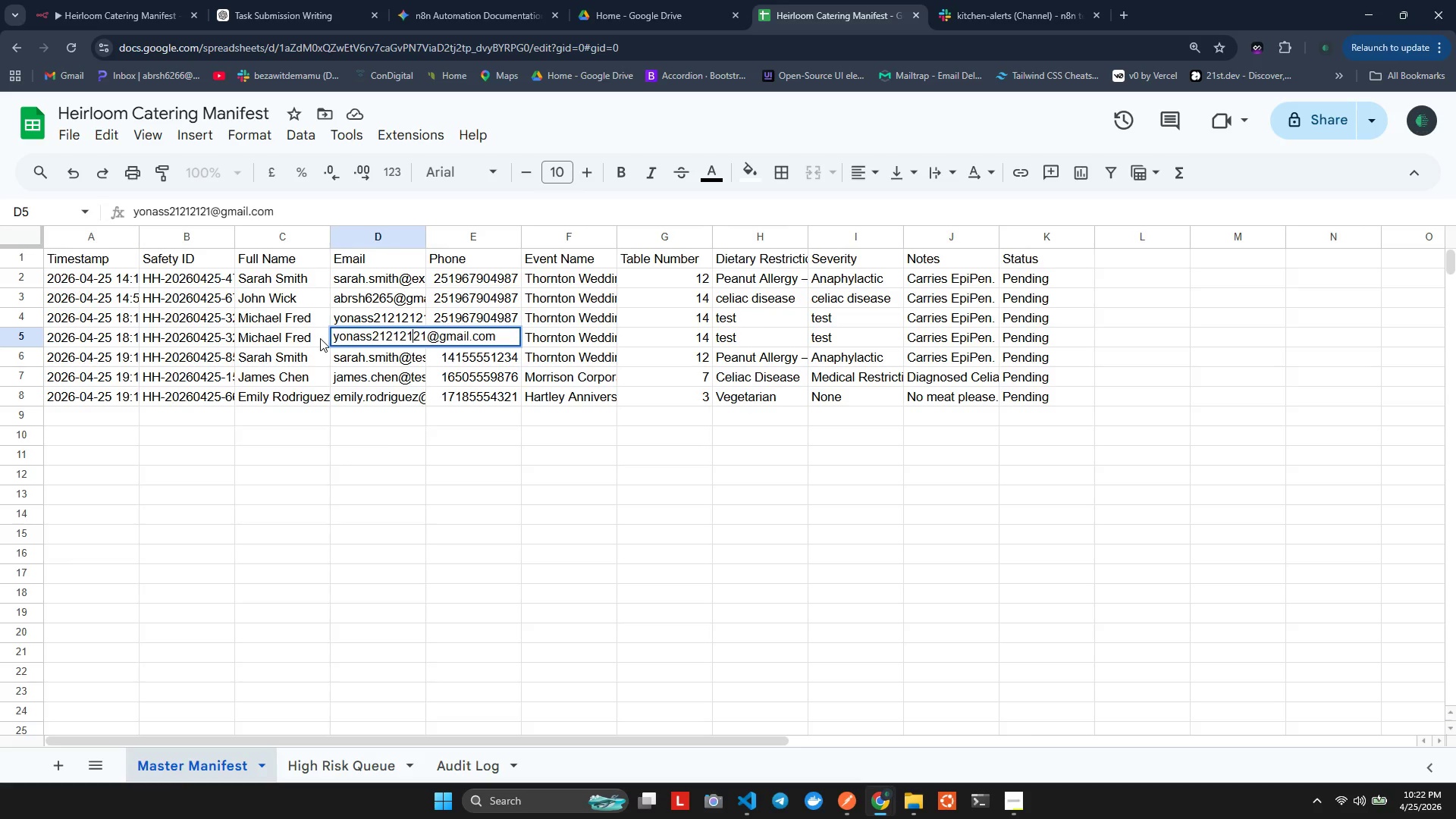 
left_click([320, 338])
 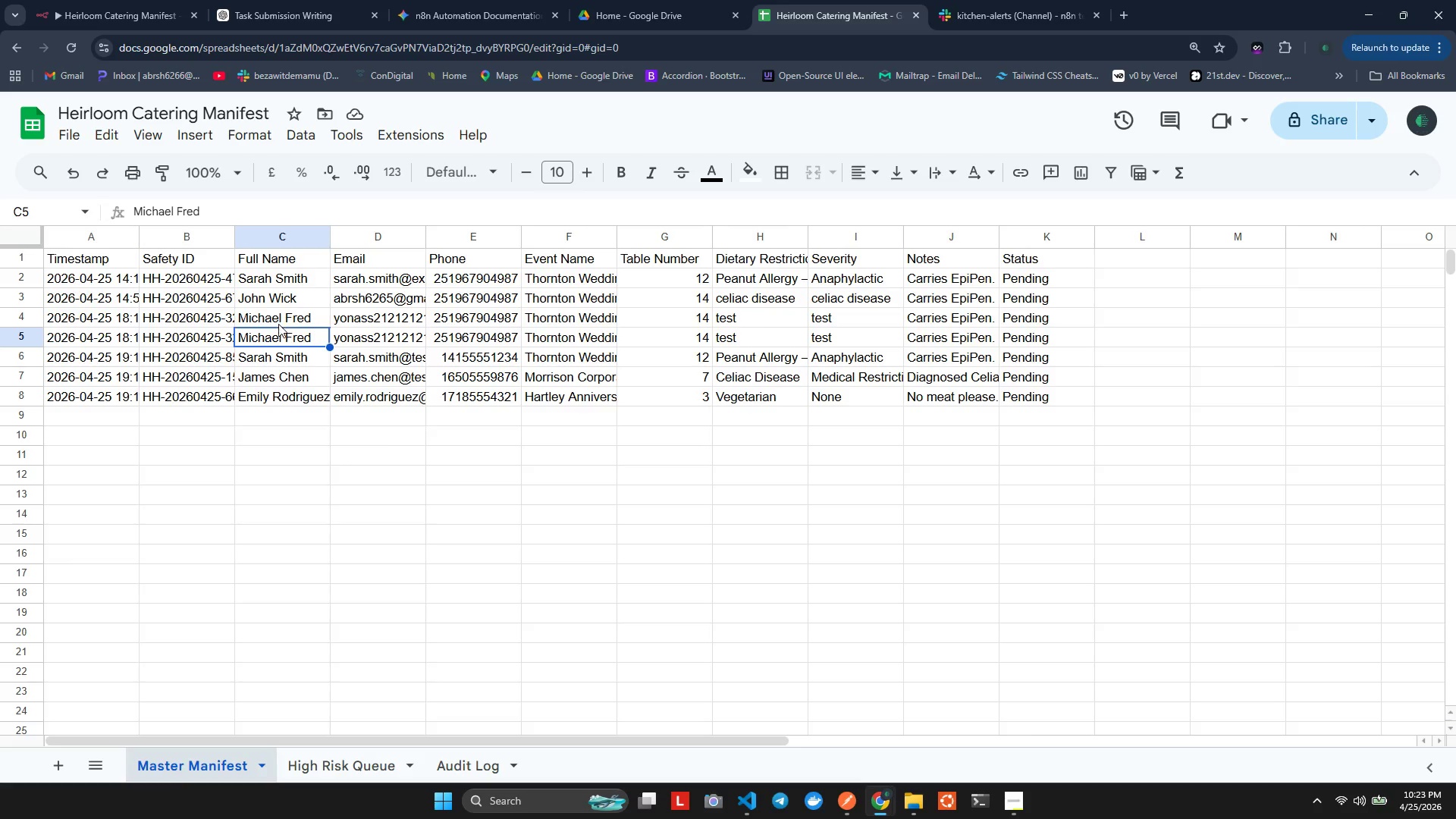 
left_click([278, 323])
 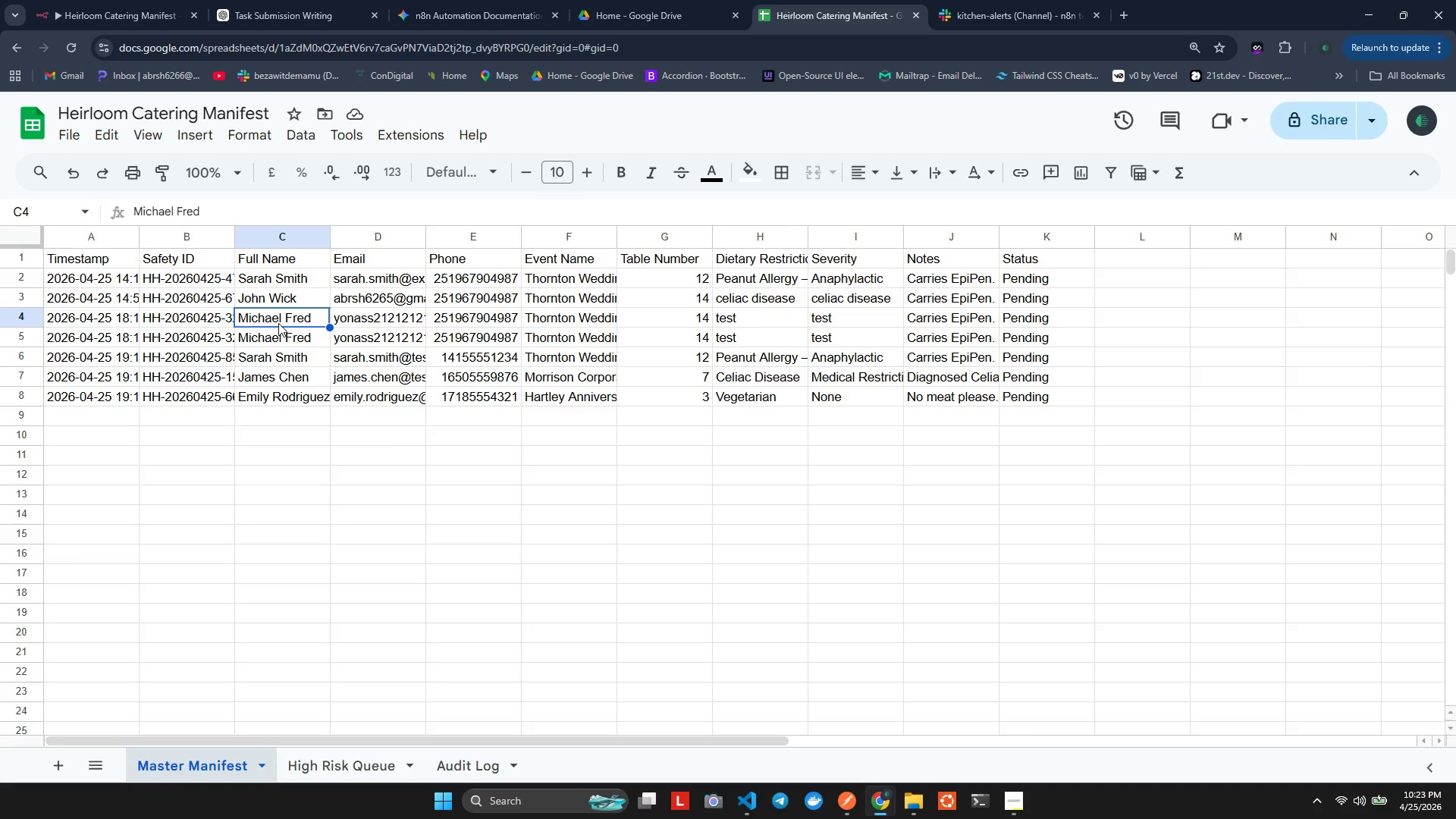 
left_click([278, 323])
 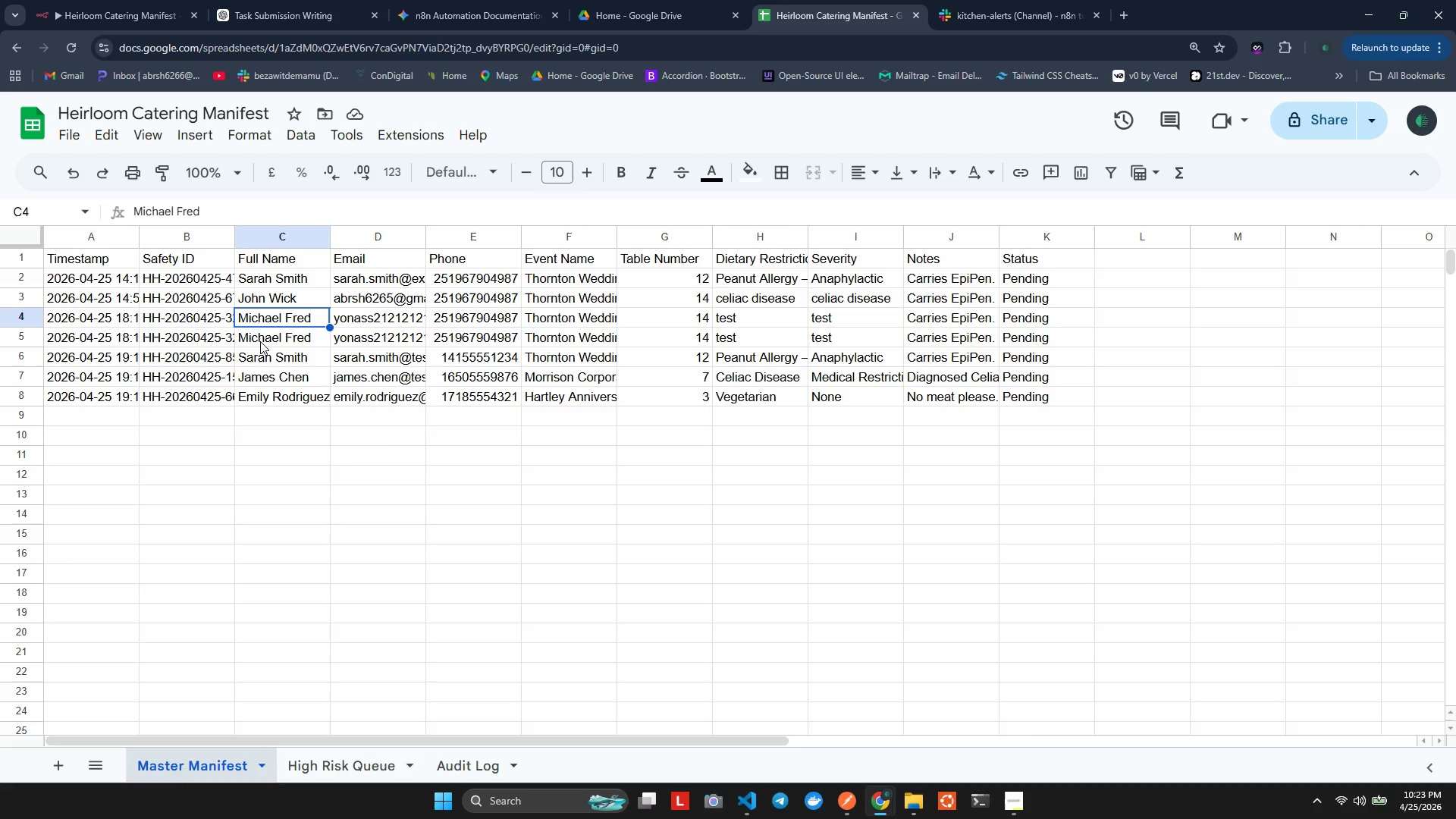 
right_click([260, 341])
 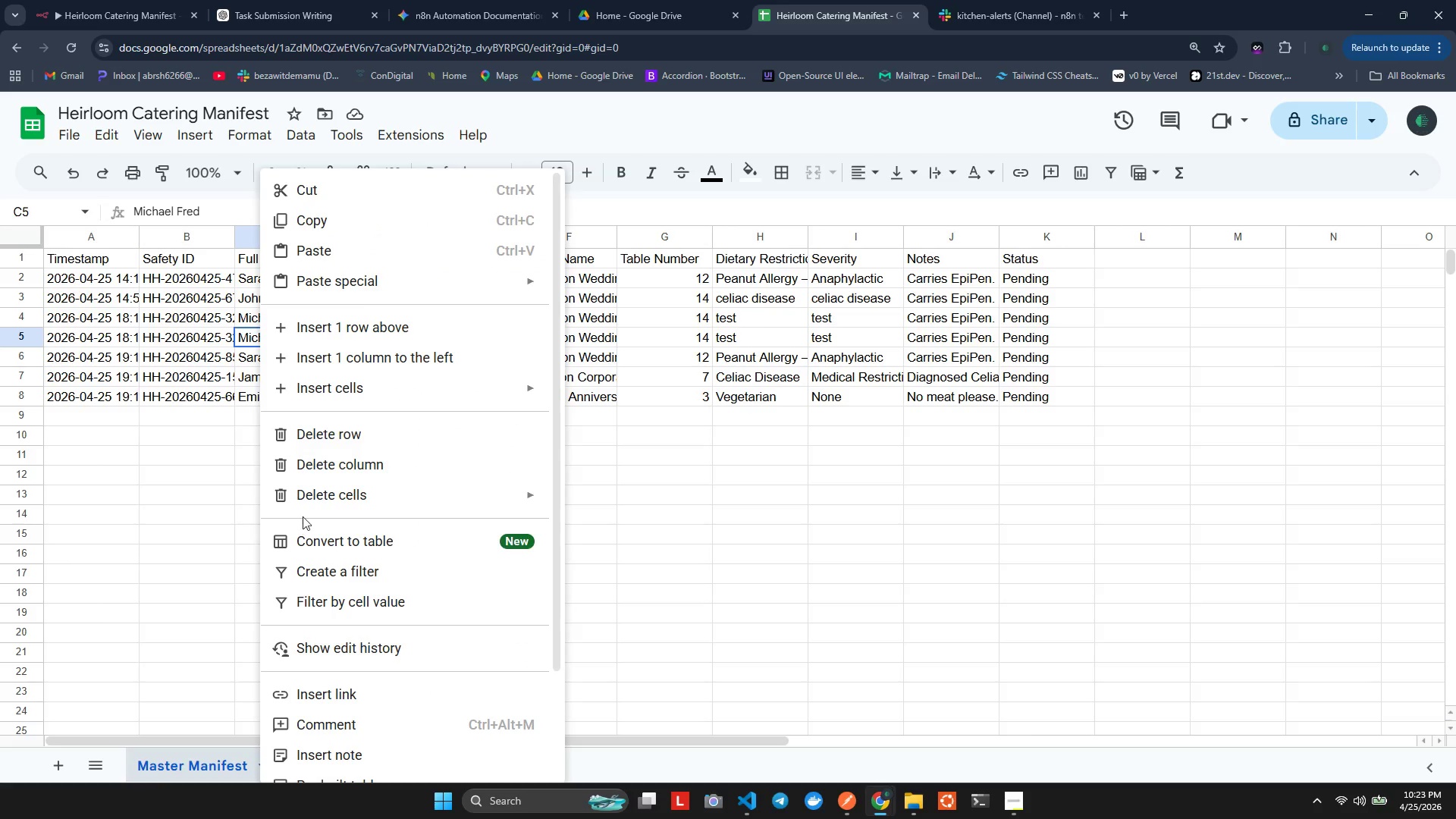 
left_click([323, 498])
 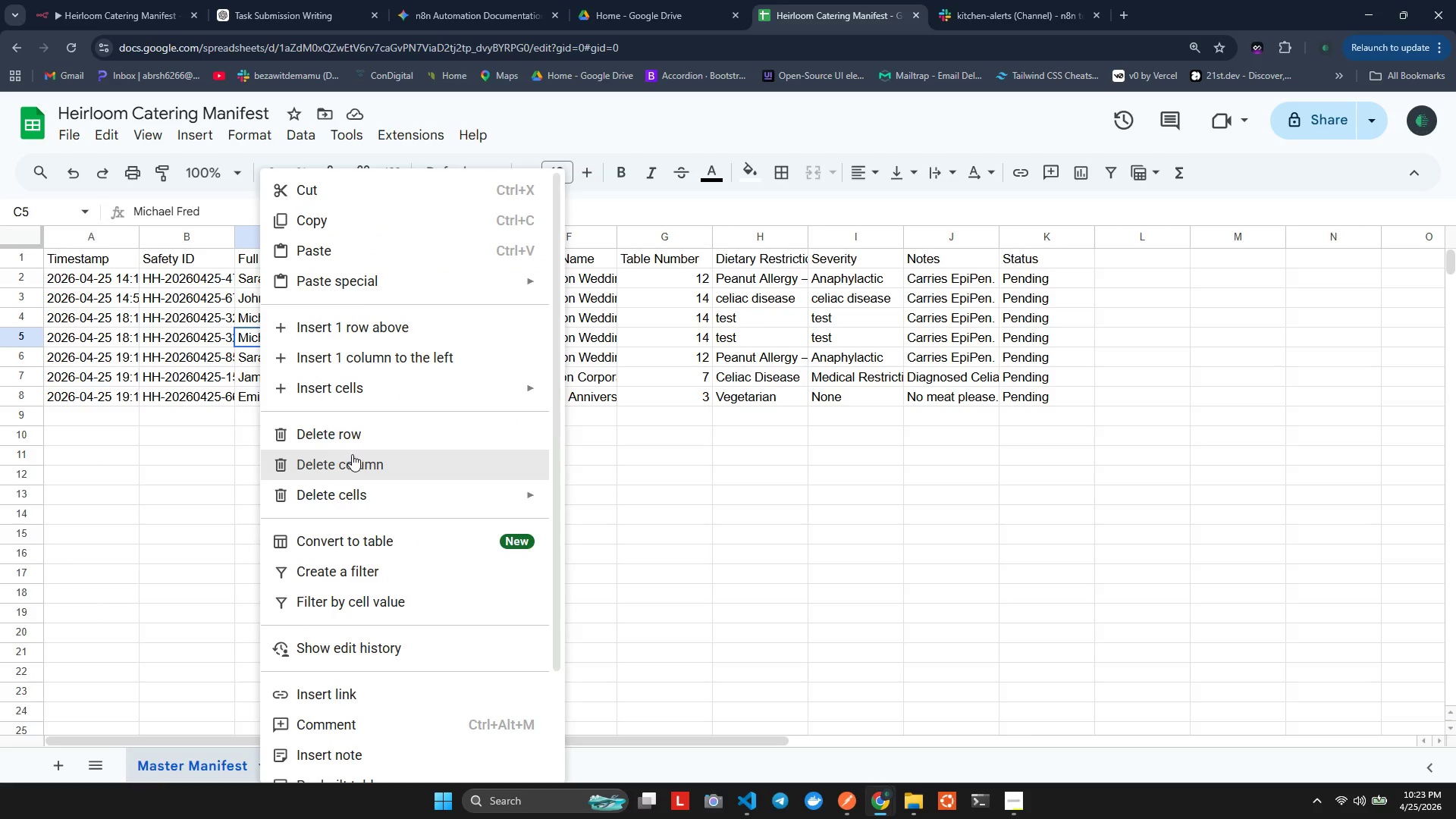 
left_click([357, 435])
 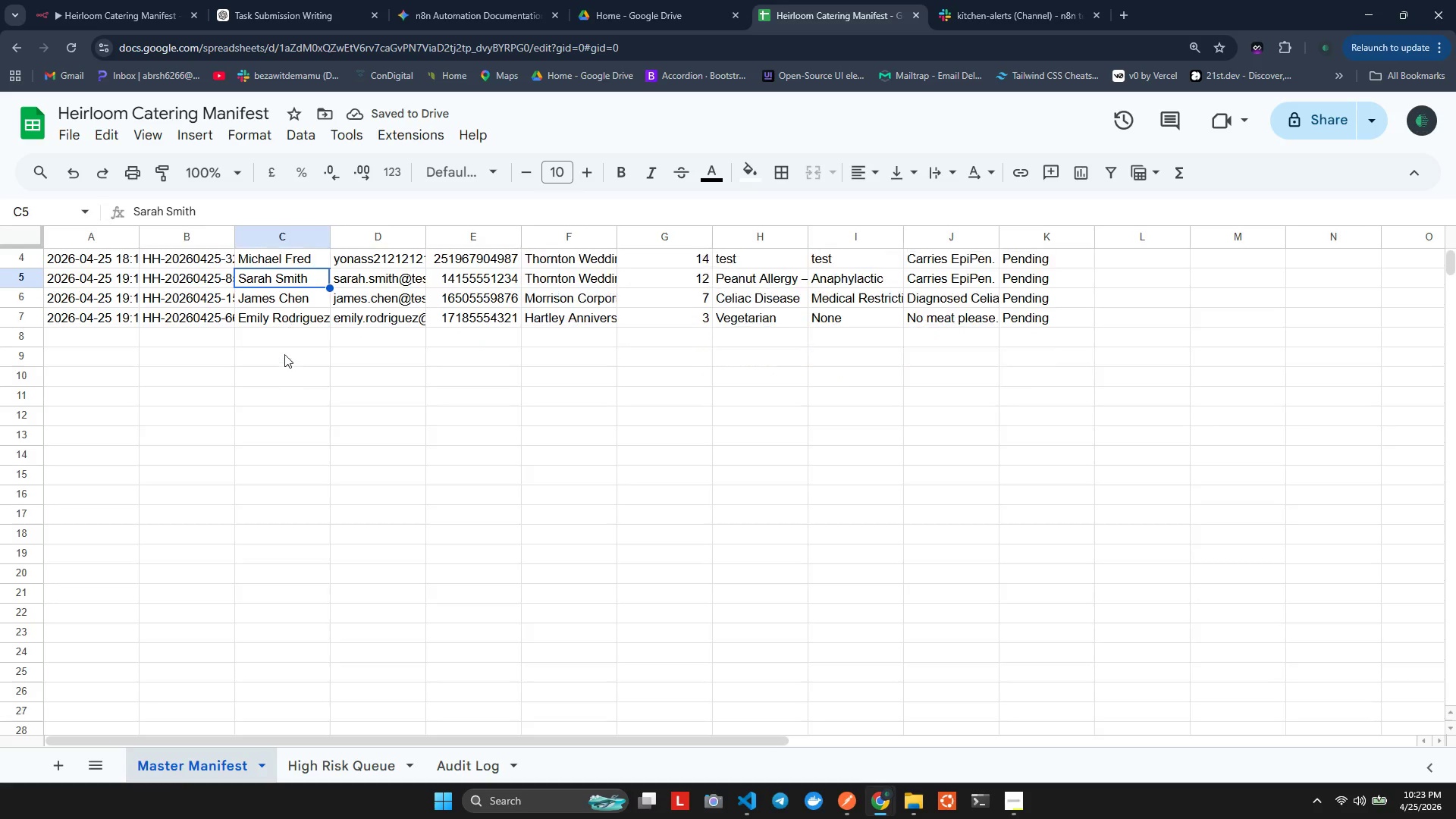 
wait(5.03)
 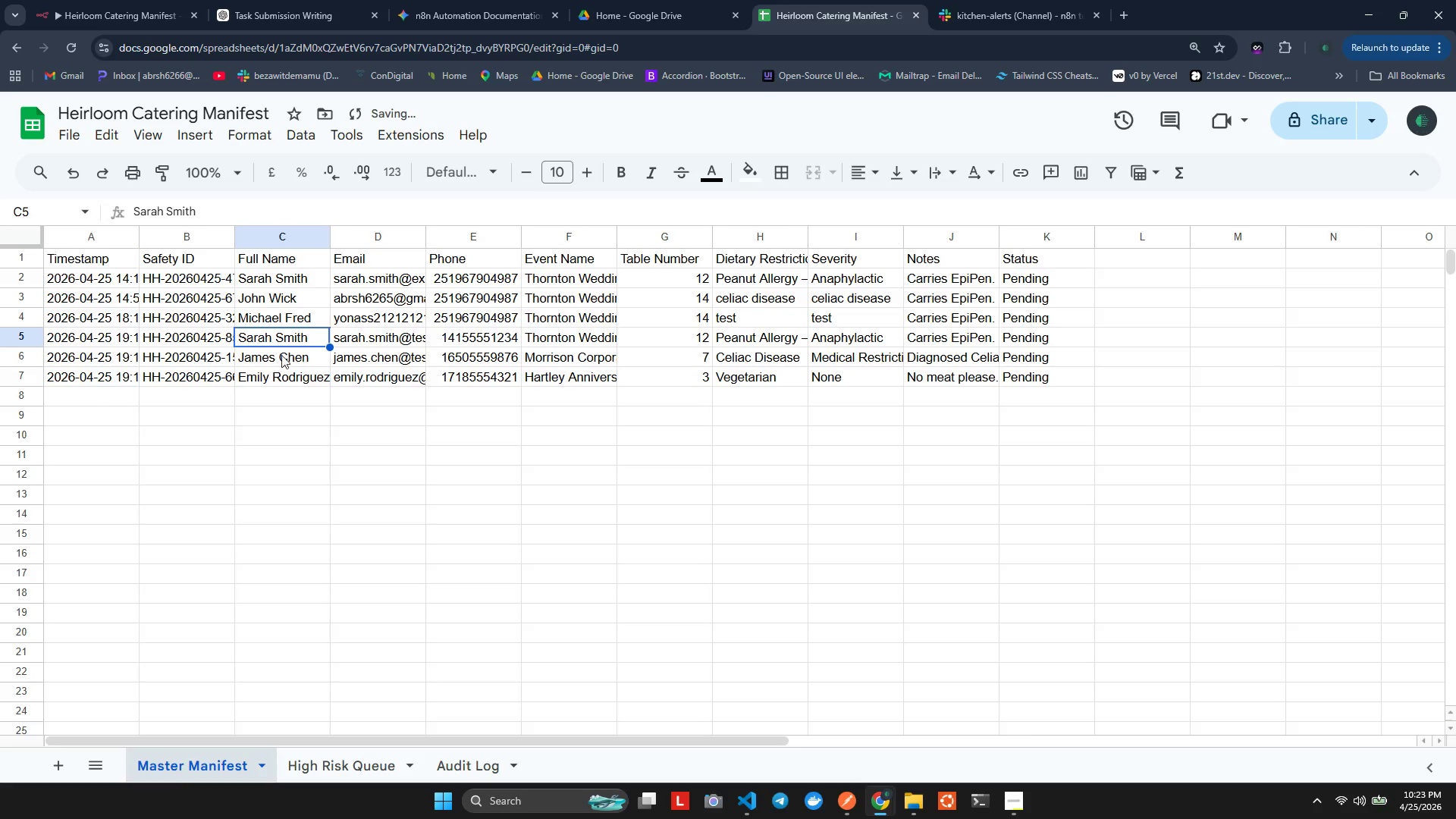 
left_click([304, 441])
 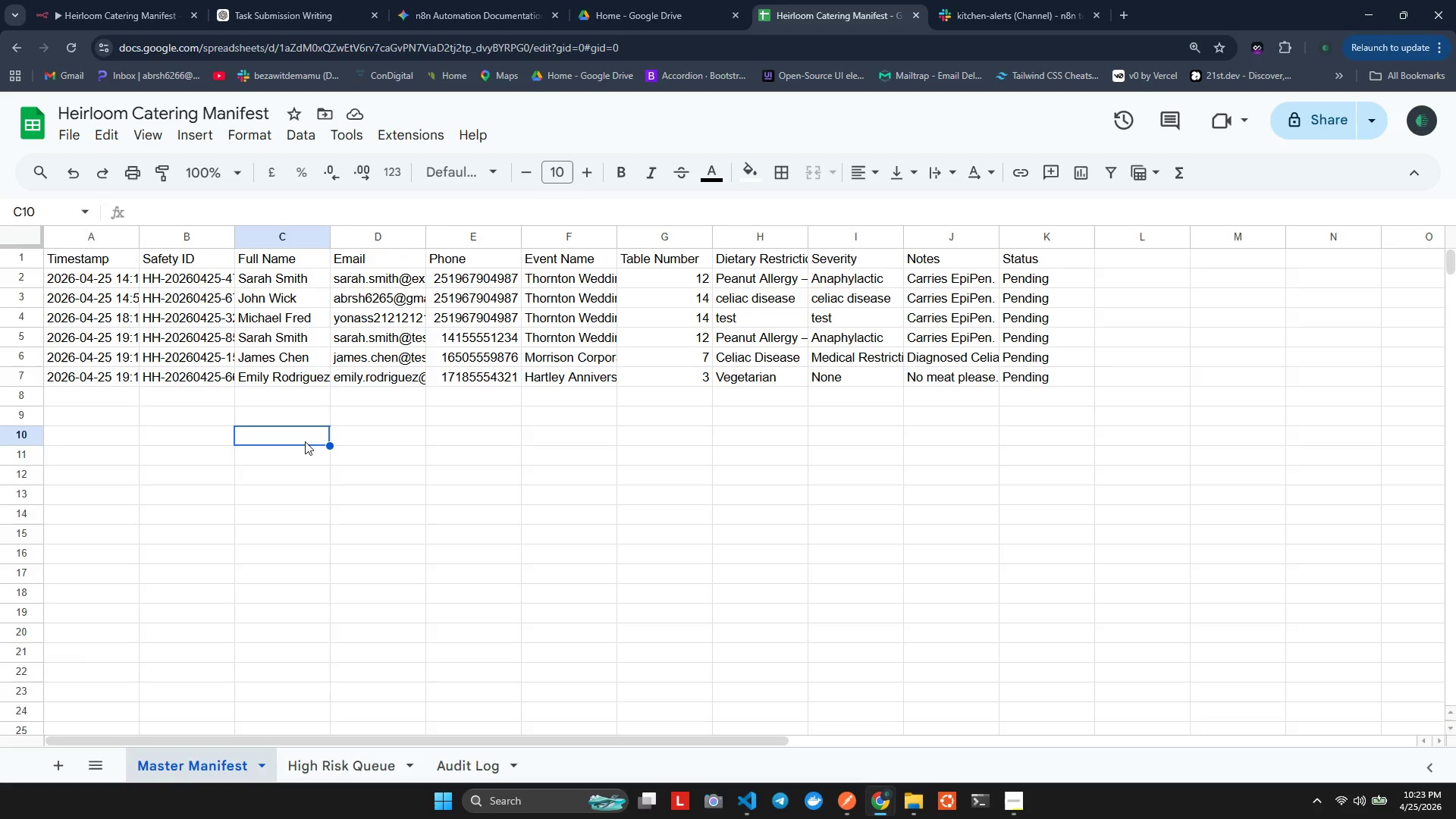 
wait(8.69)
 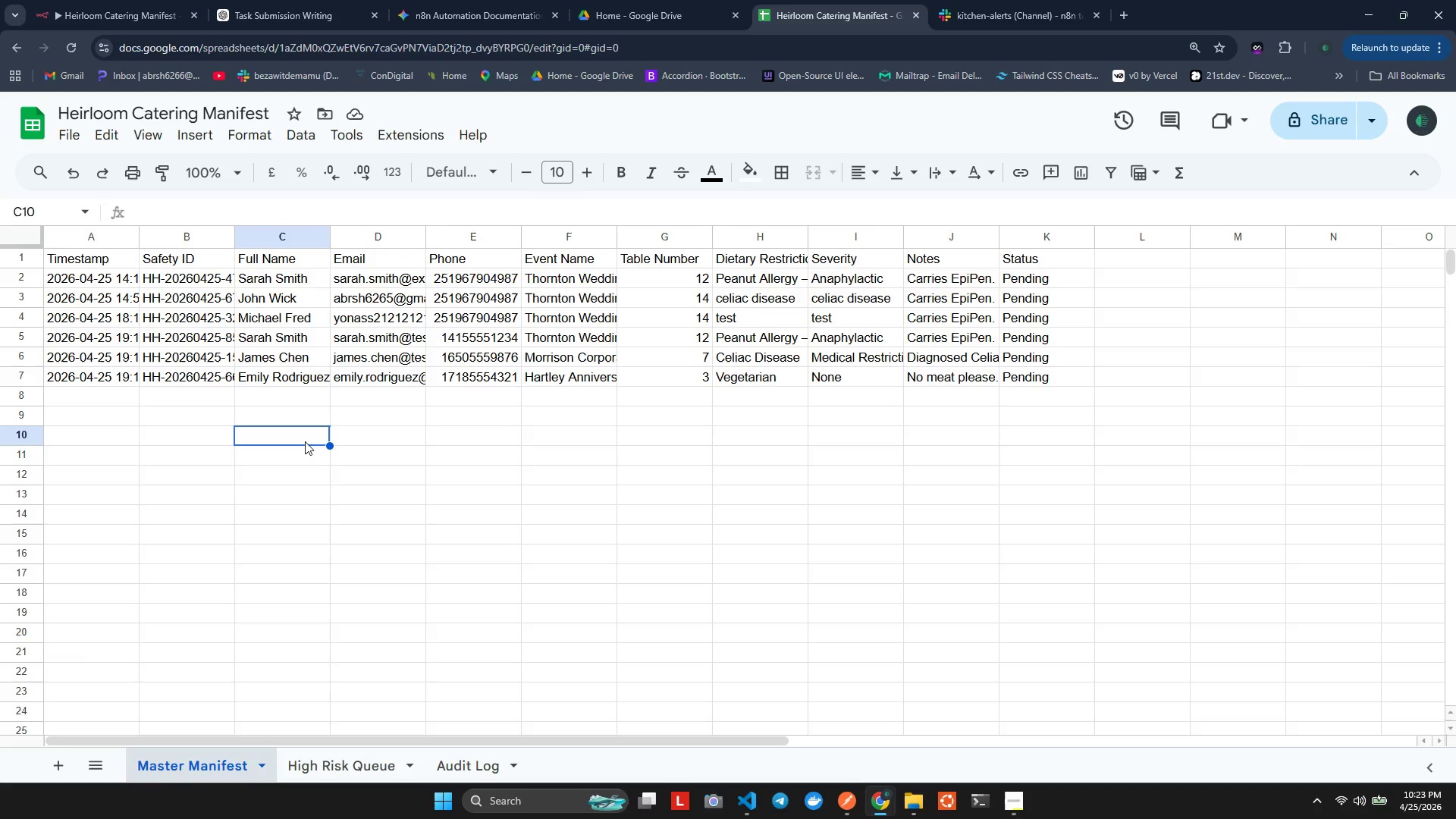 
double_click([723, 297])
 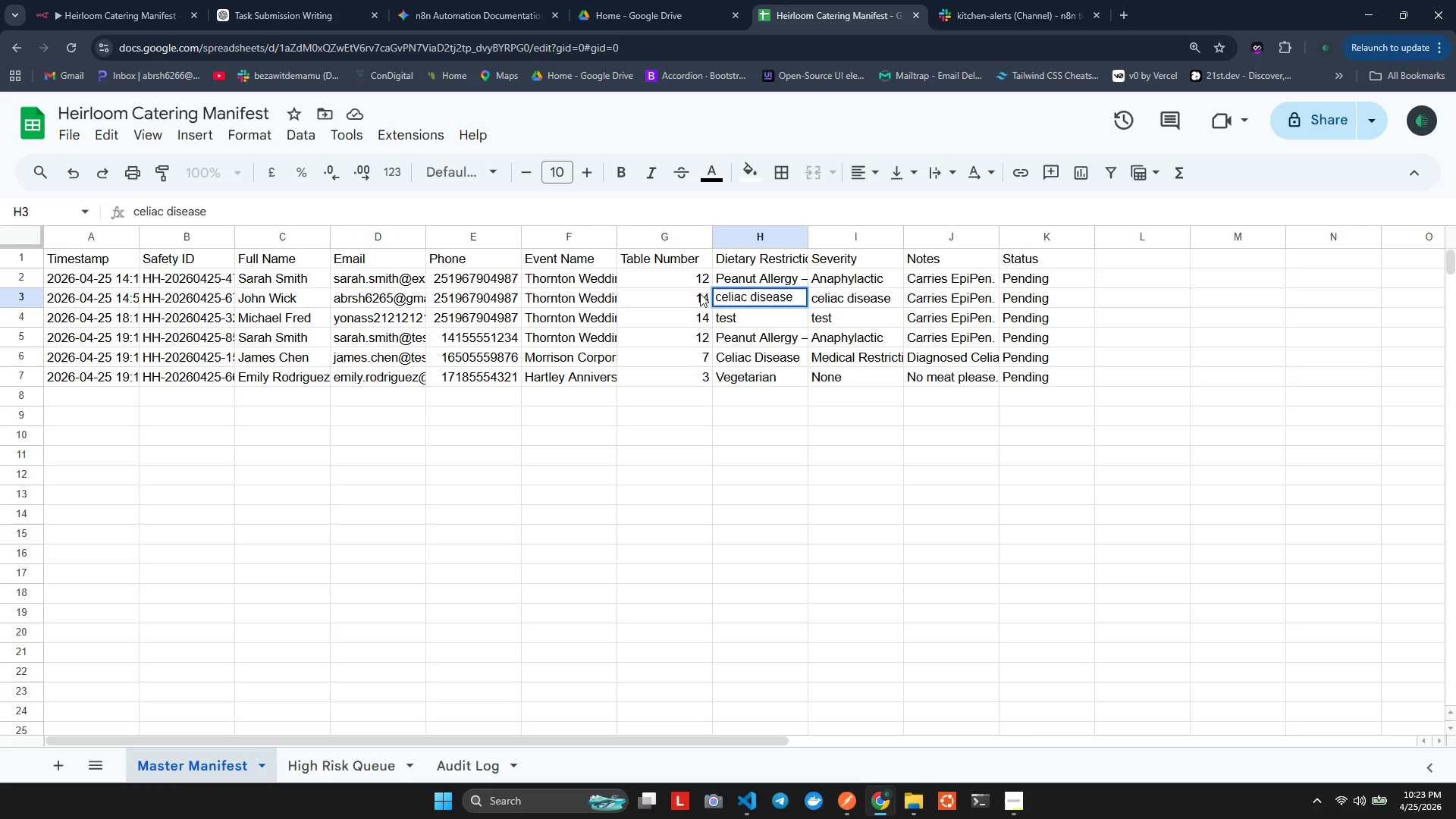 
double_click([700, 293])
 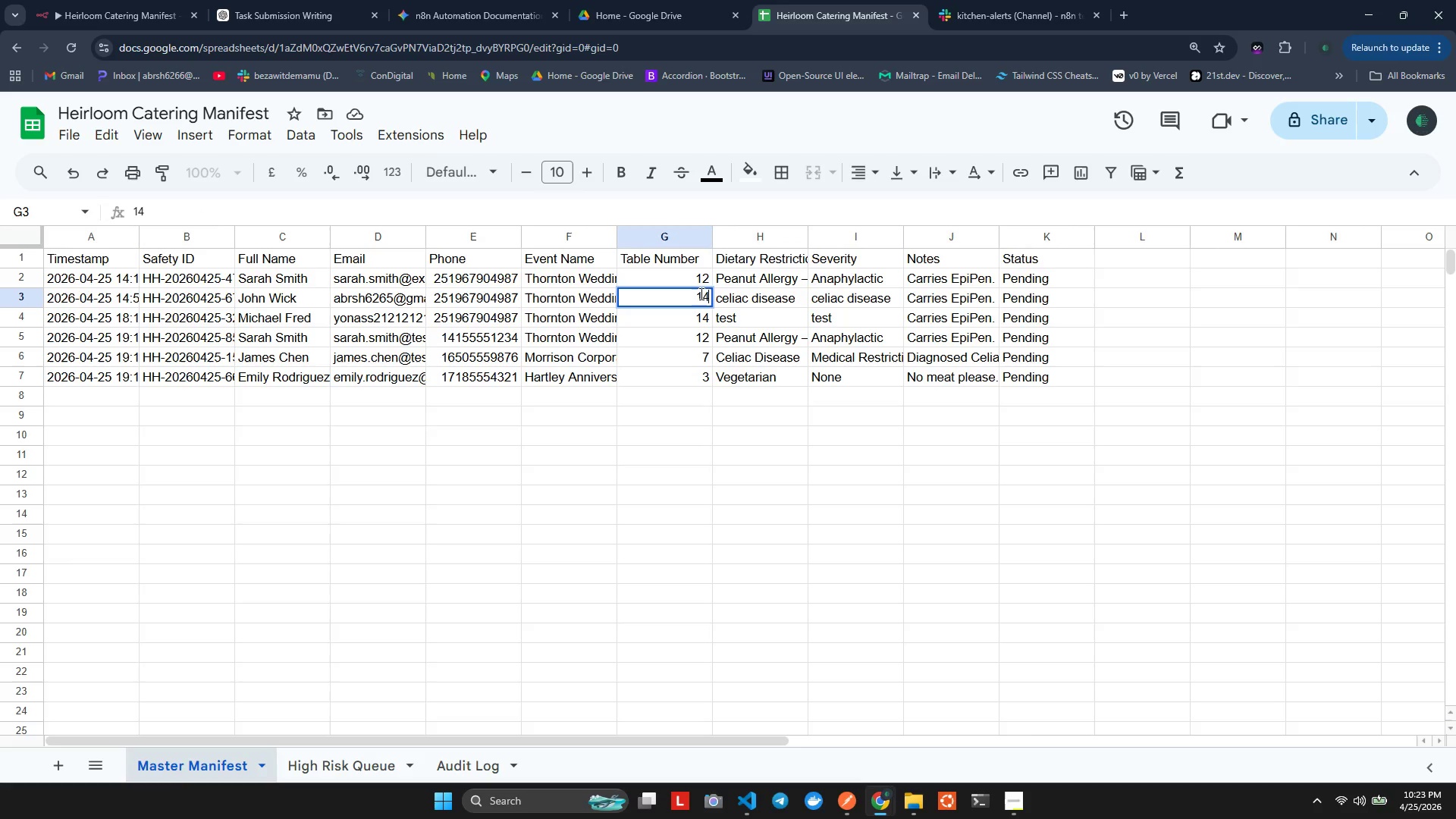 
triple_click([700, 293])
 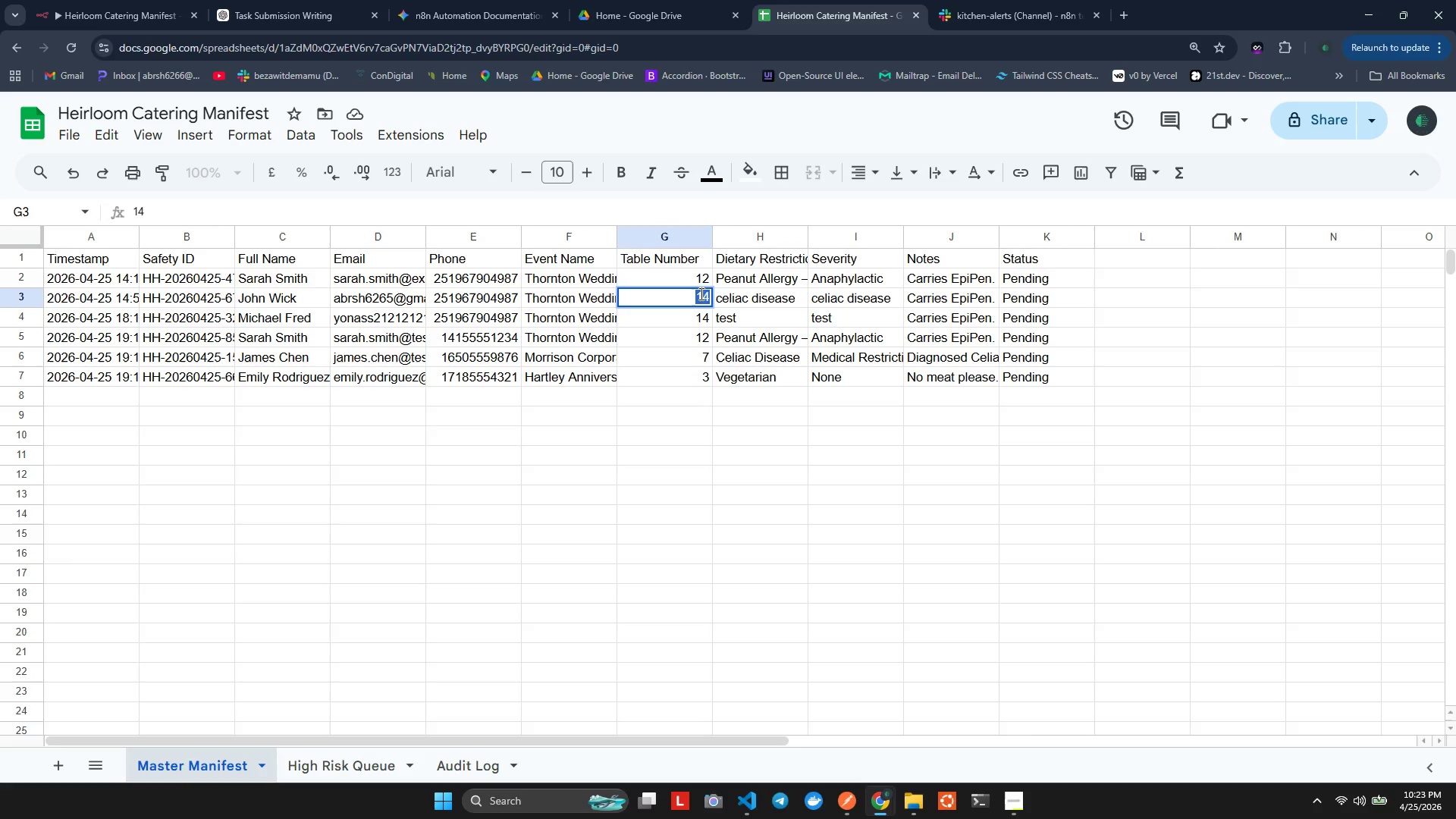 
type(13)
 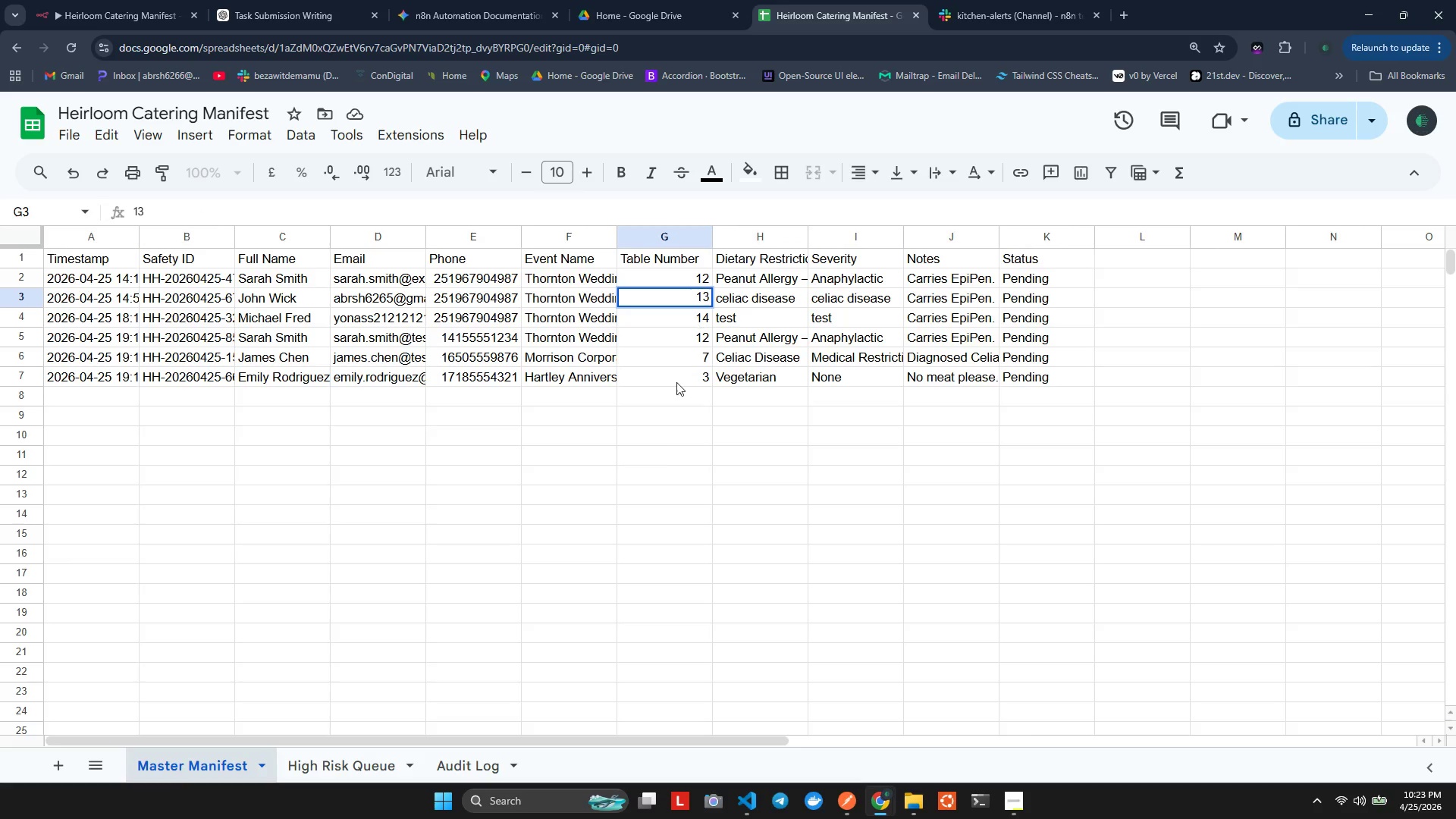 
left_click([658, 458])
 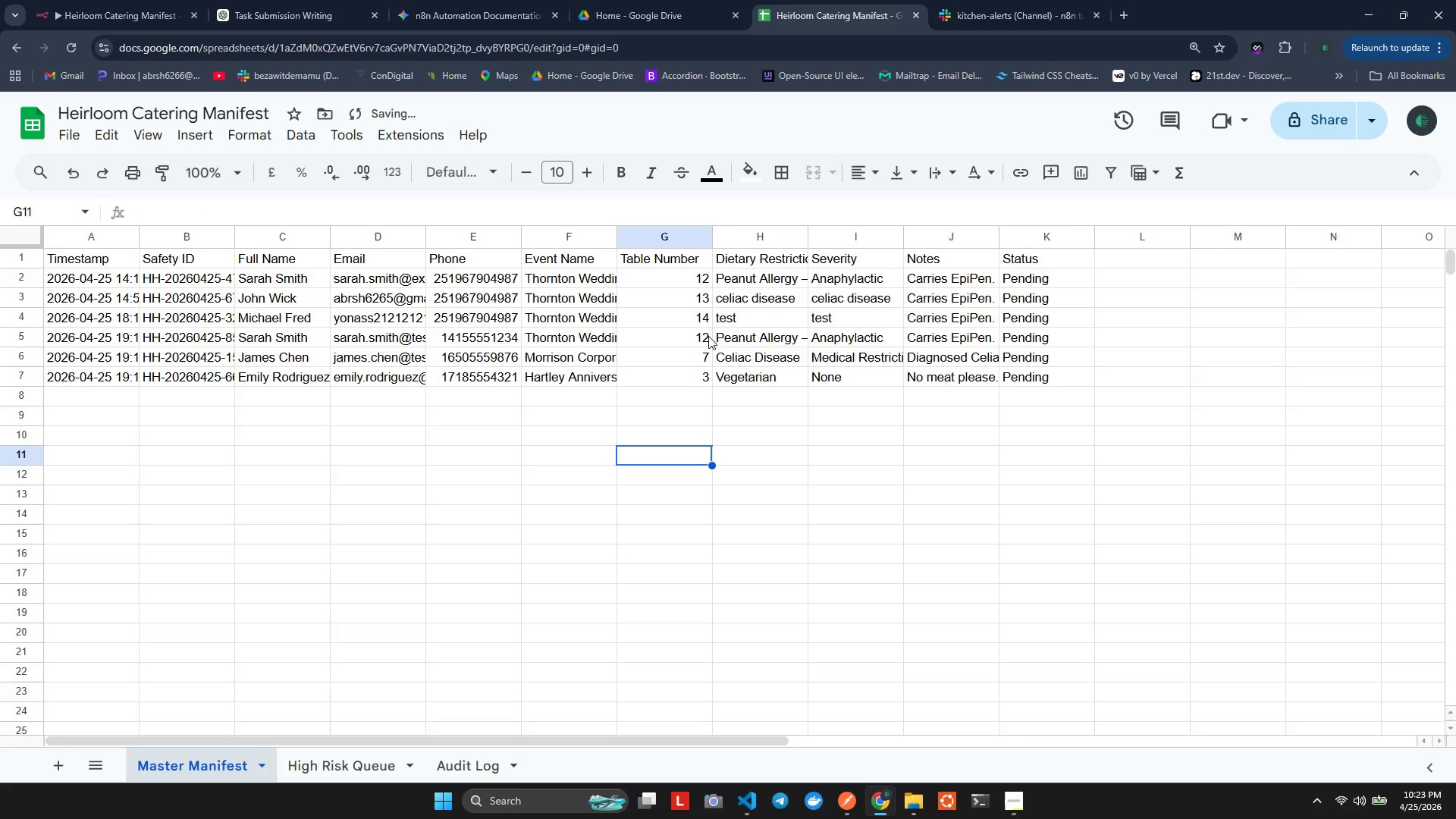 
double_click([708, 337])
 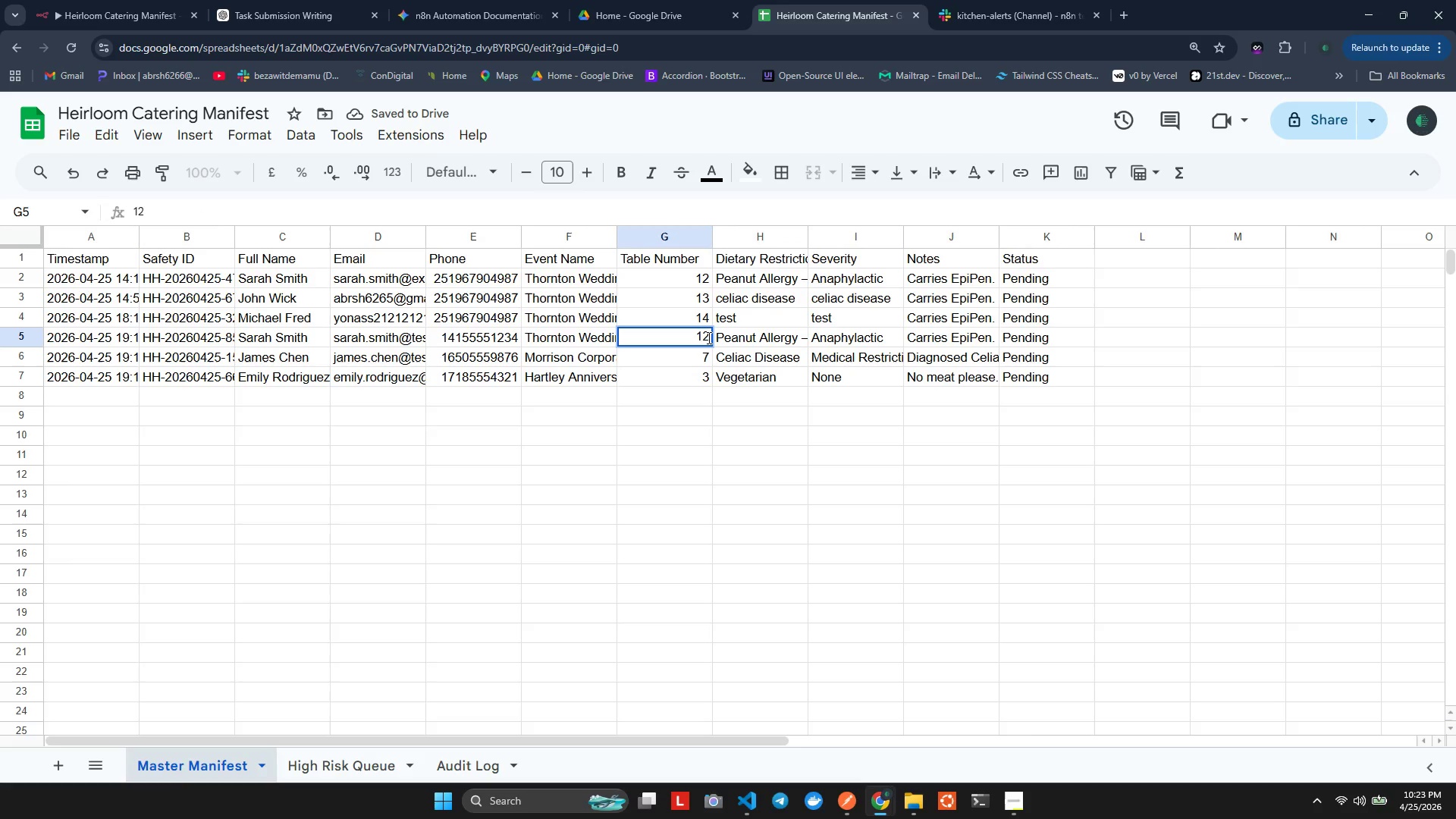 
double_click([708, 337])
 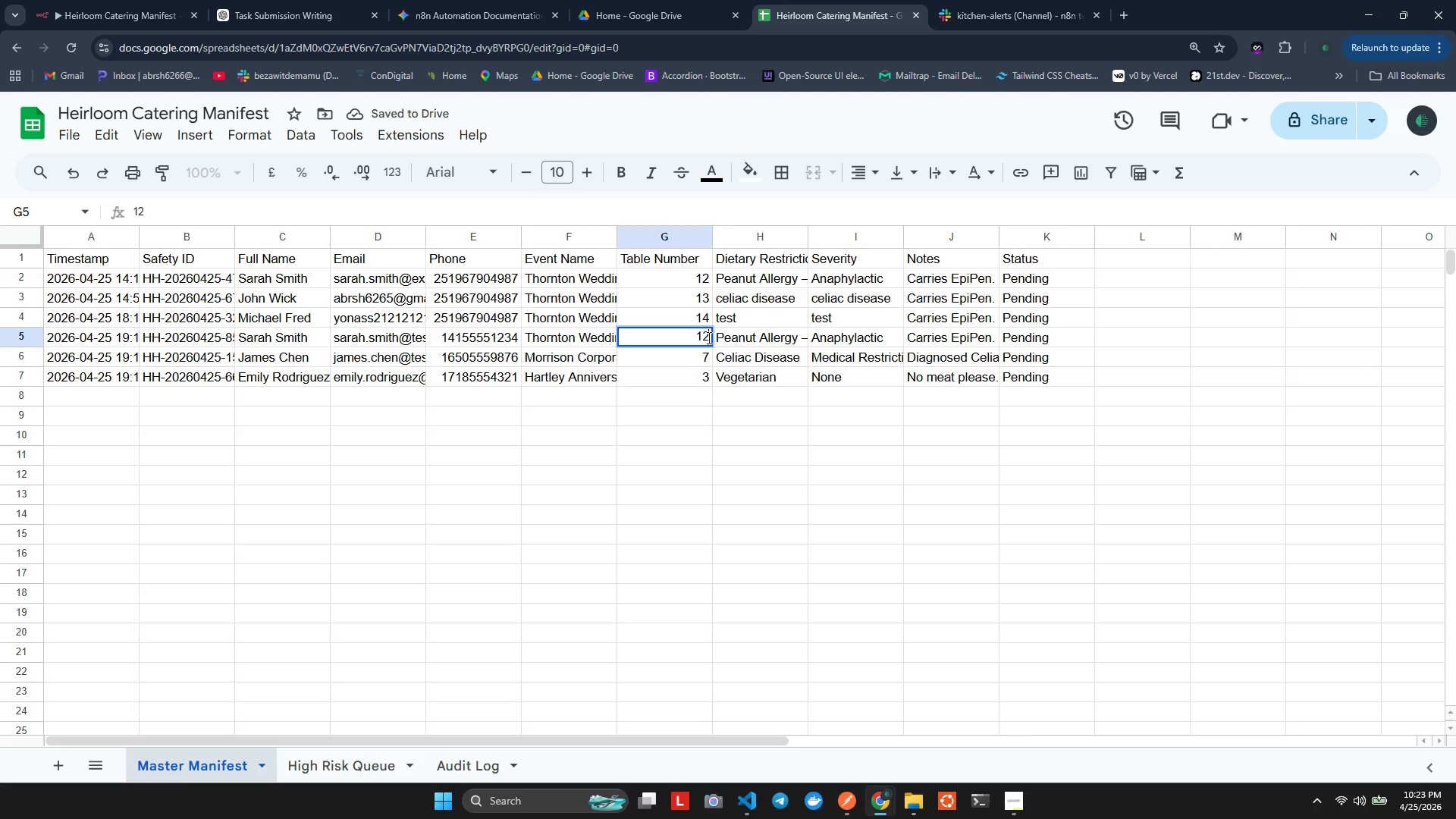 
left_click_drag(start_coordinate=[708, 337], to_coordinate=[695, 338])
 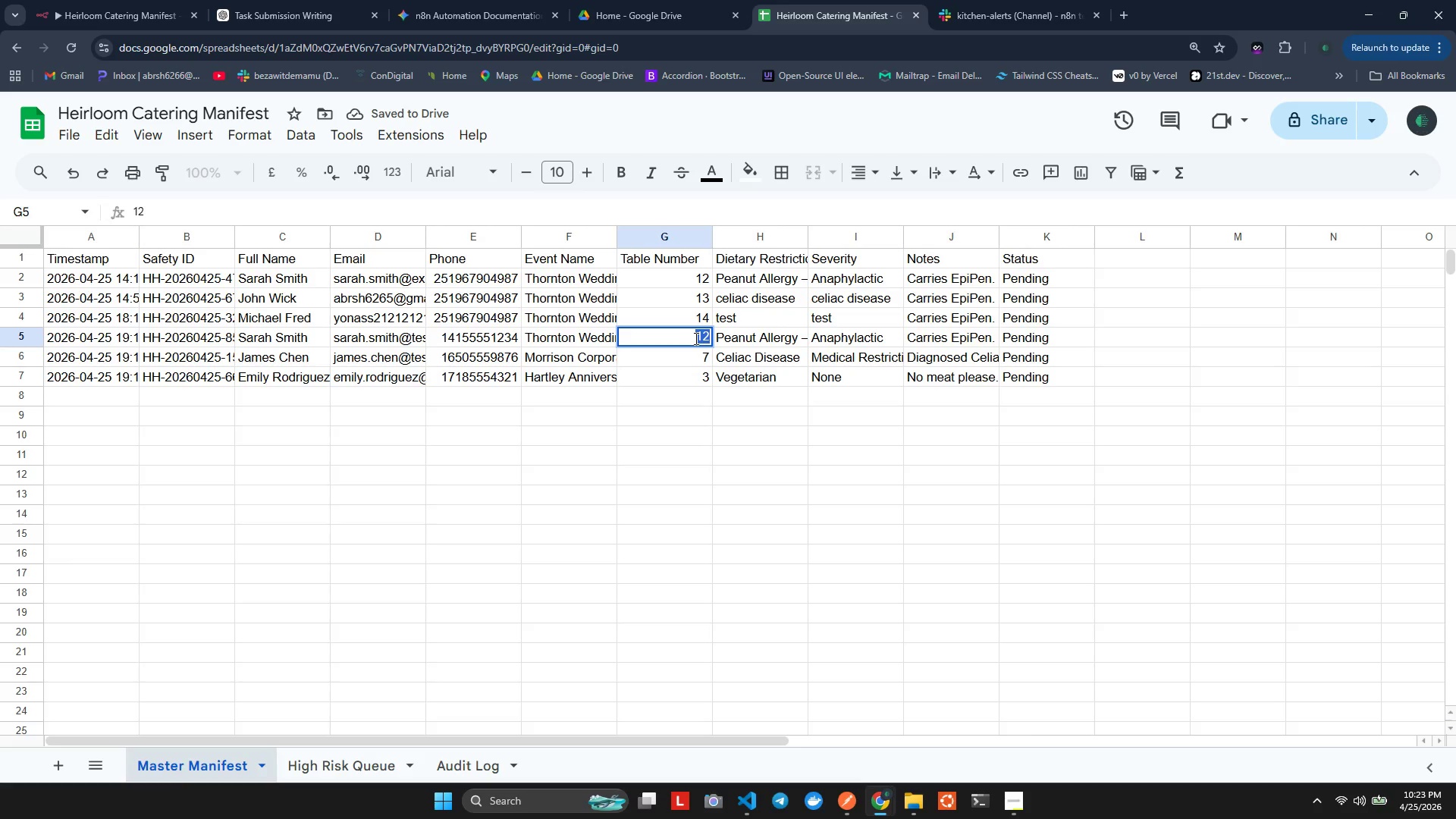 
type(18)
 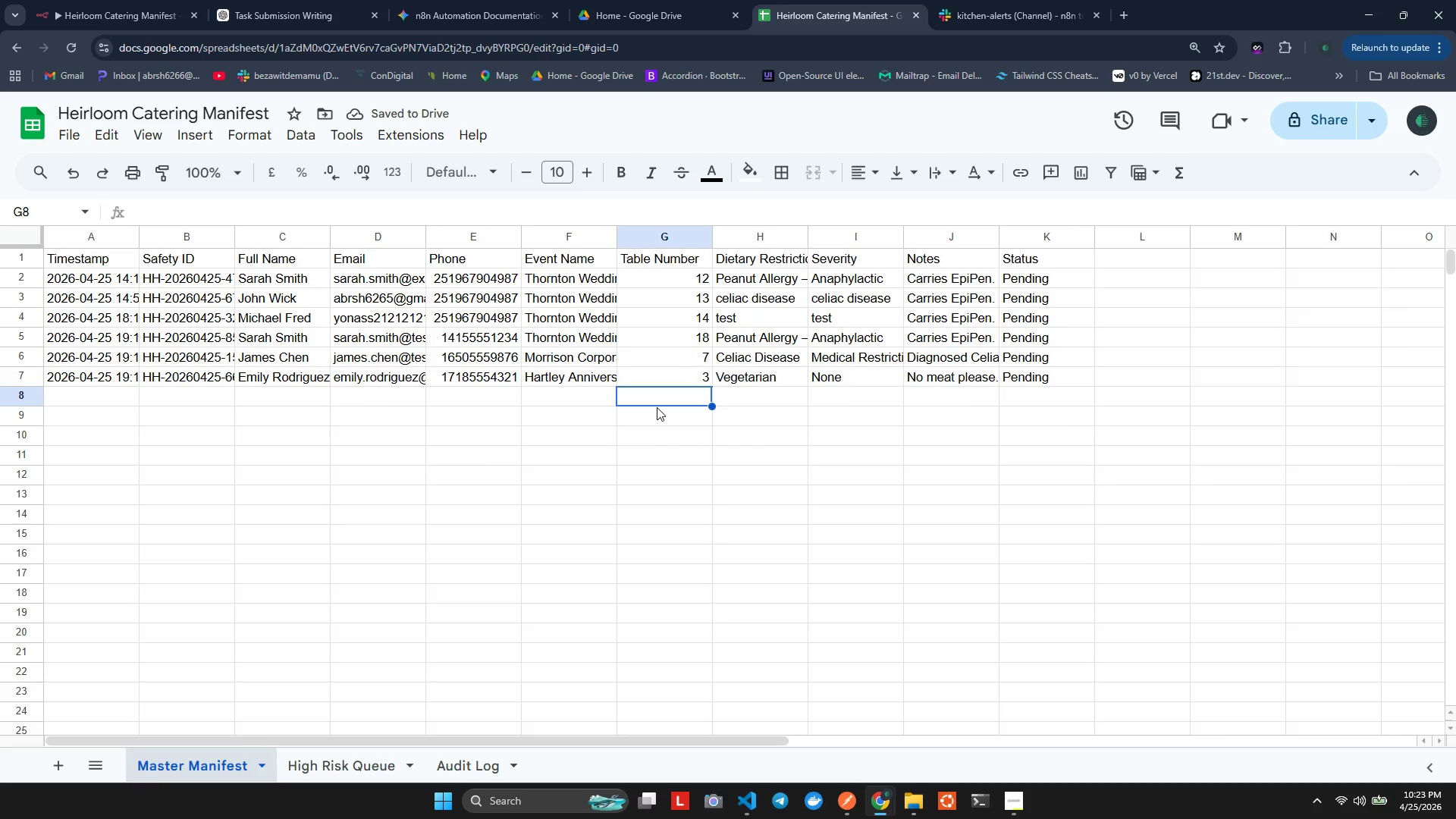 
wait(5.53)
 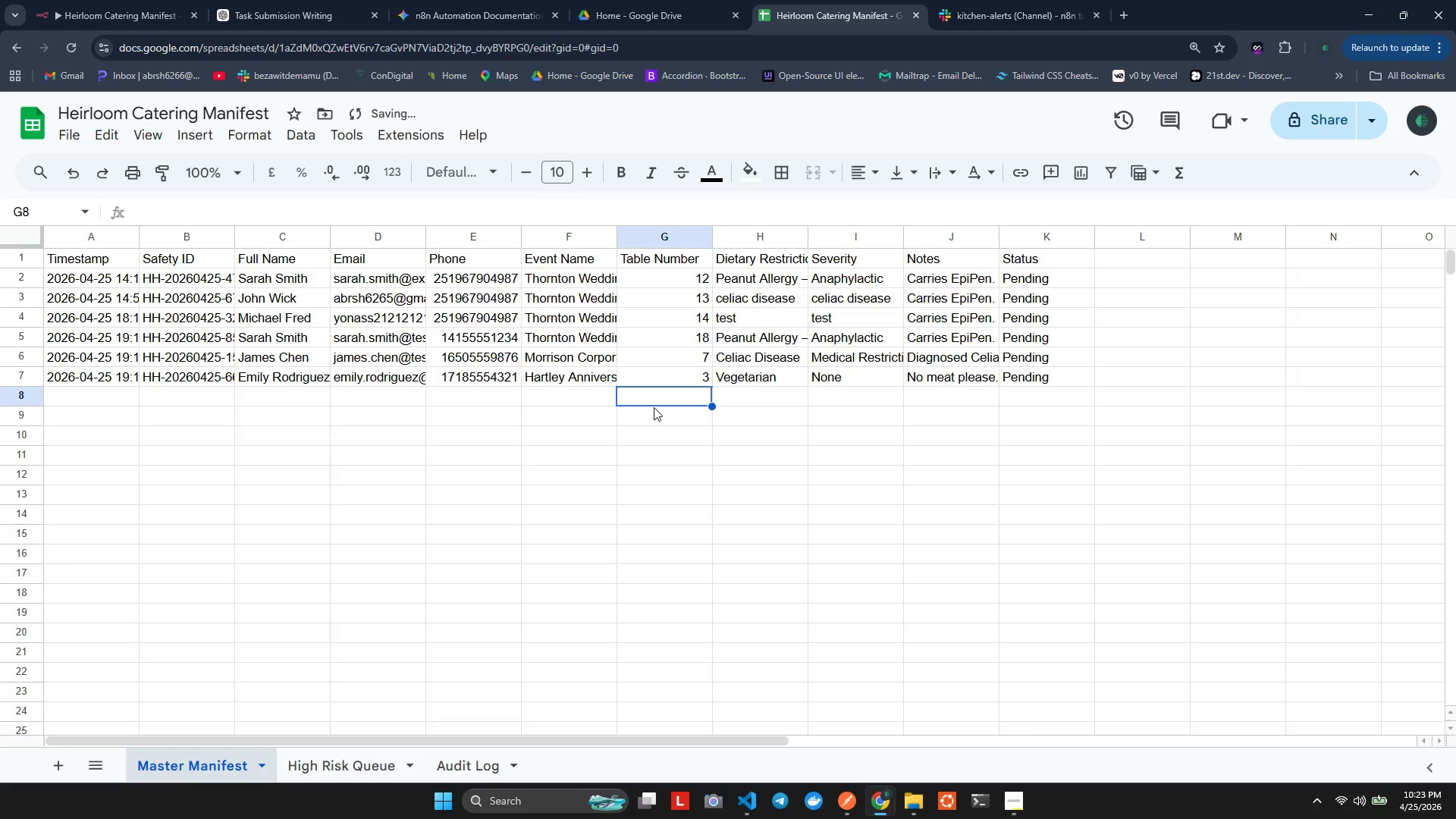 
left_click([388, 370])
 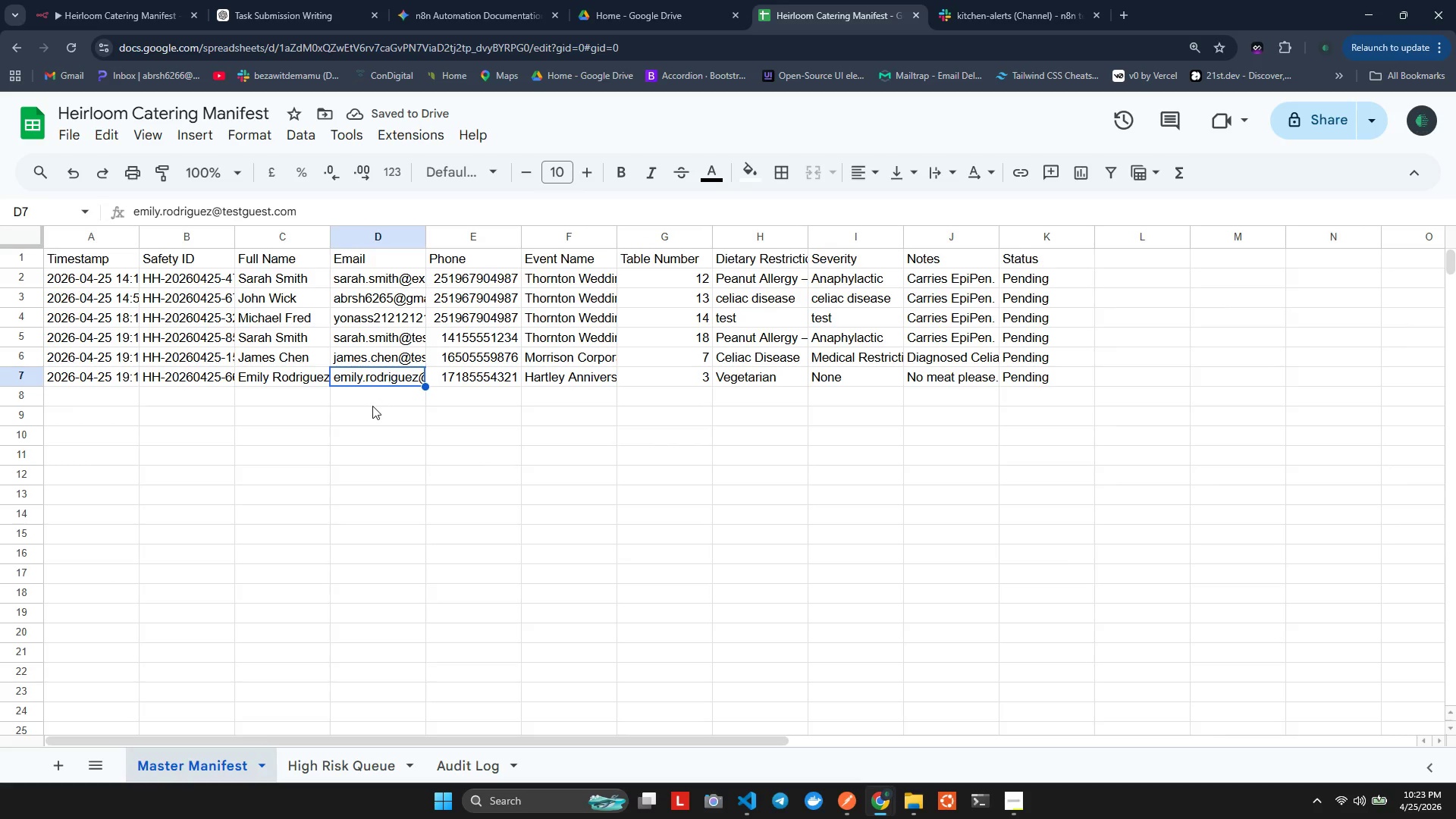 
left_click([372, 406])
 